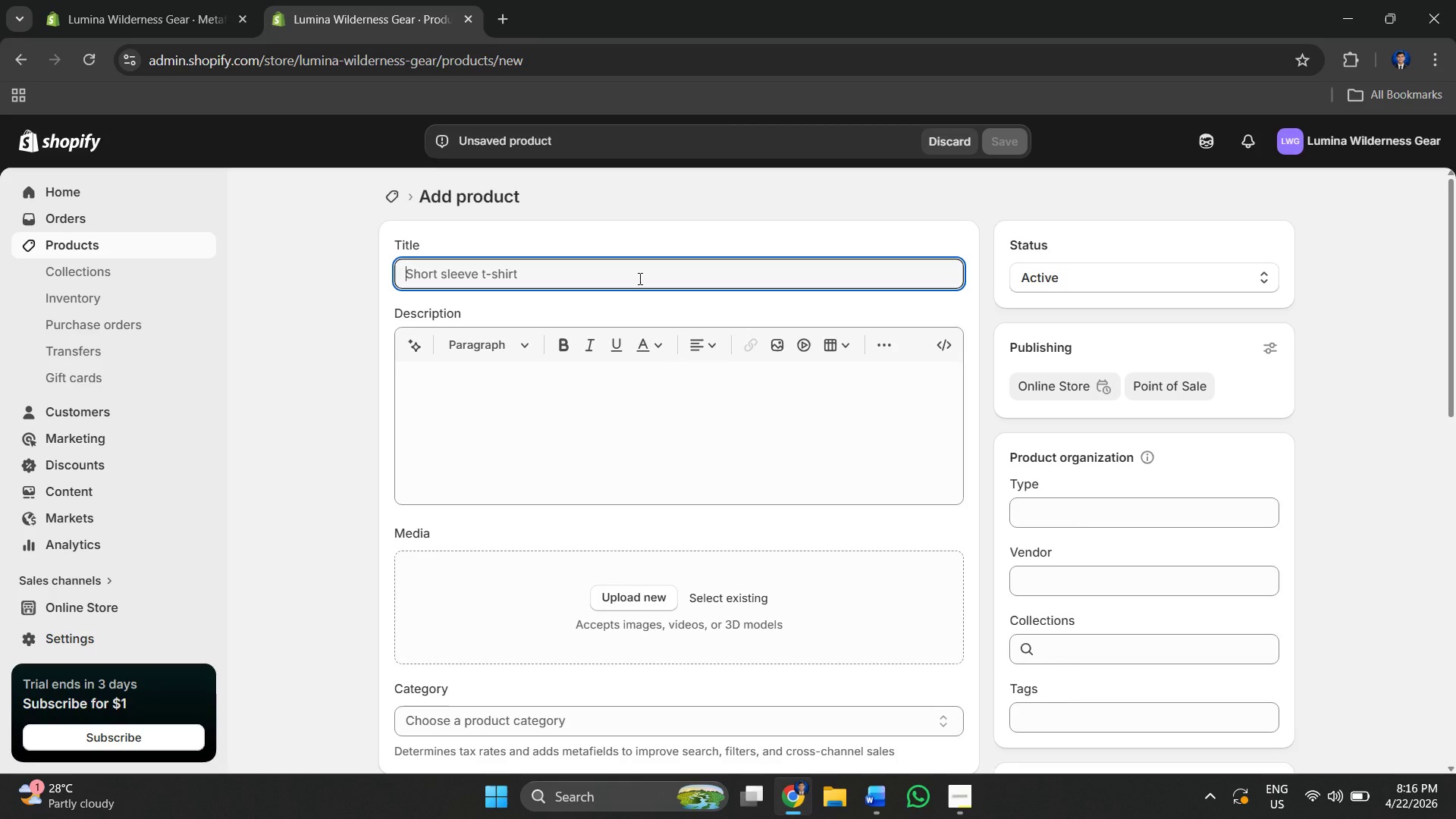 
key(Alt+AltLeft)
 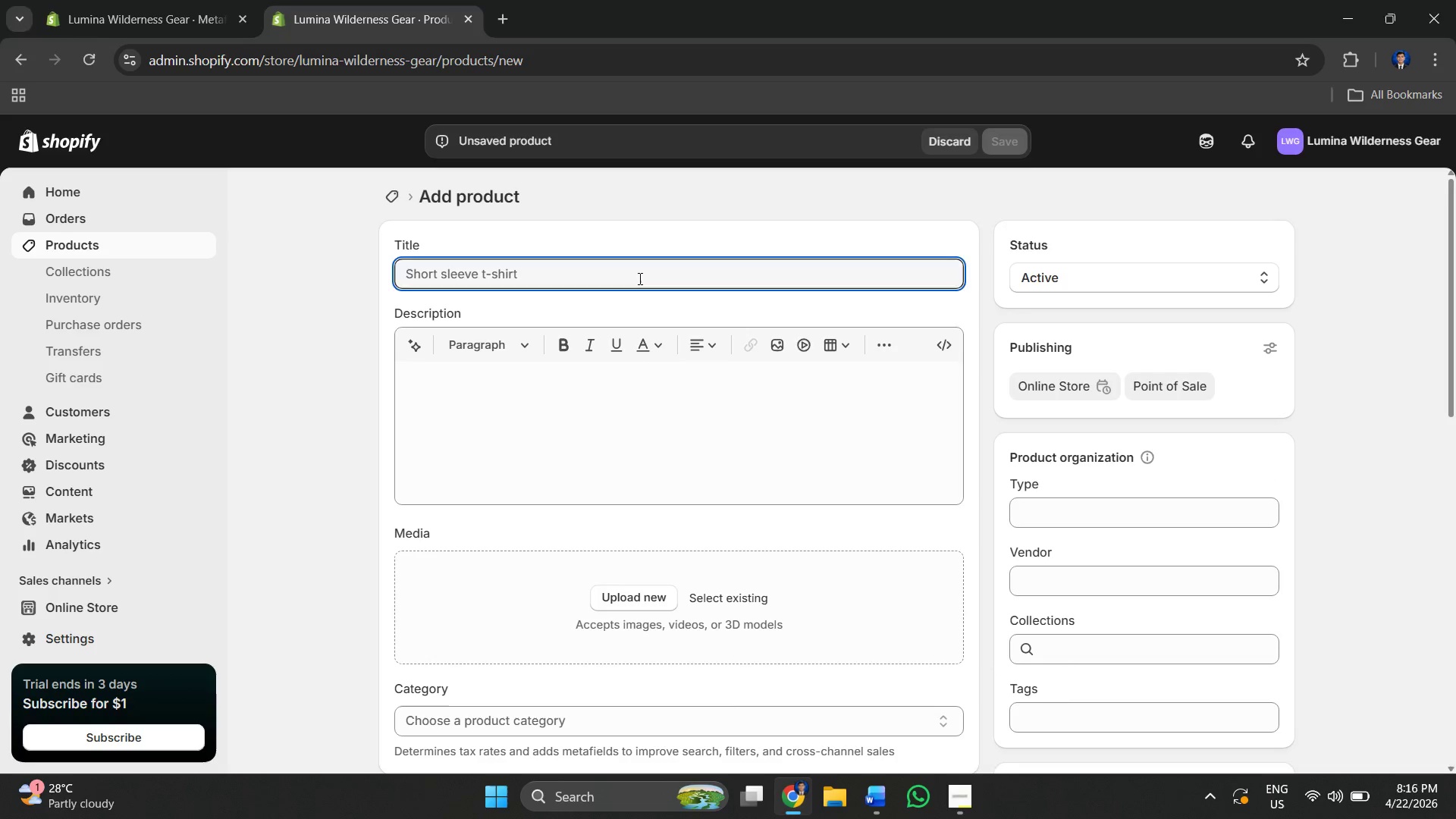 
key(Alt+Tab)
 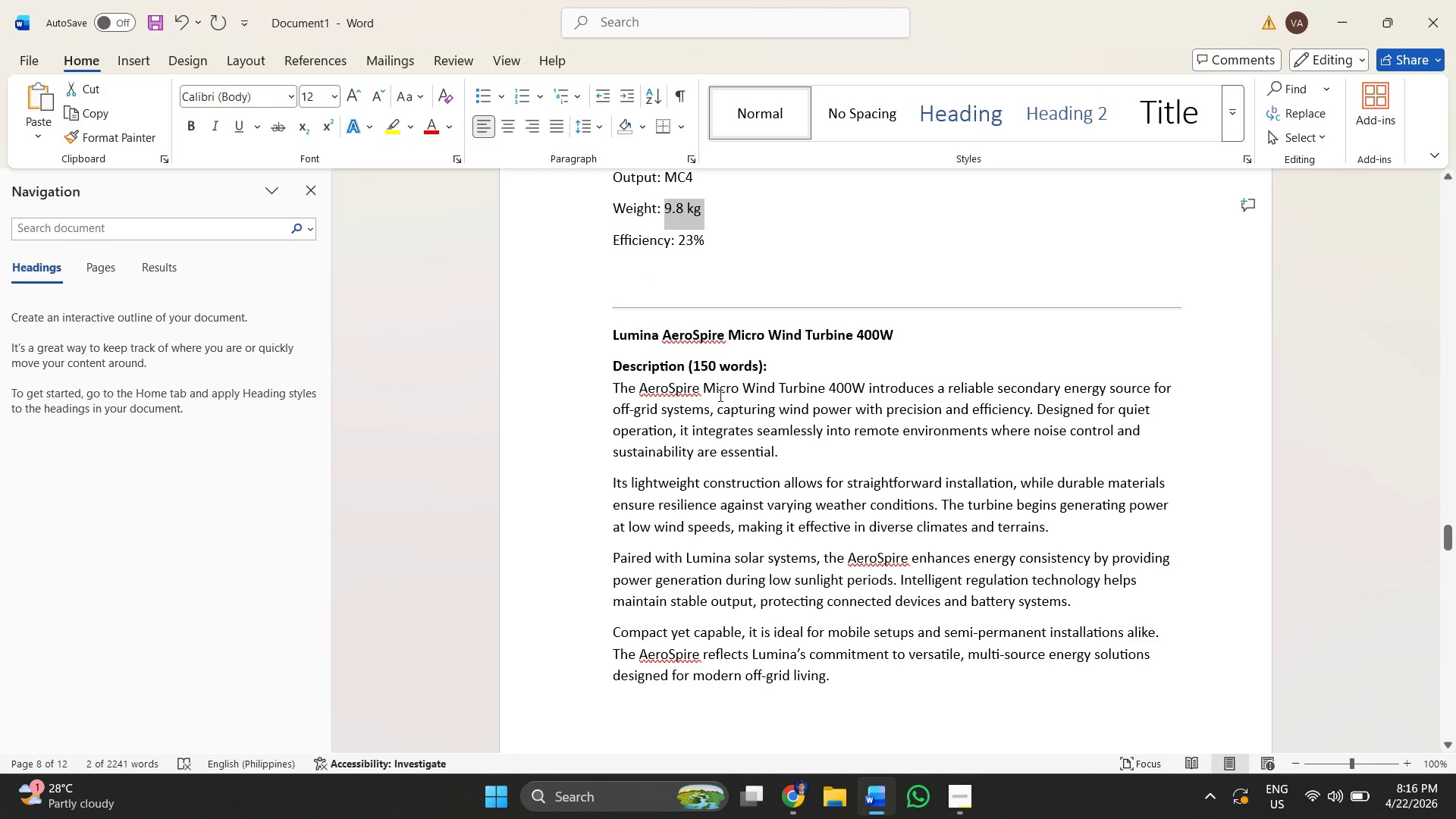 
left_click([671, 372])
 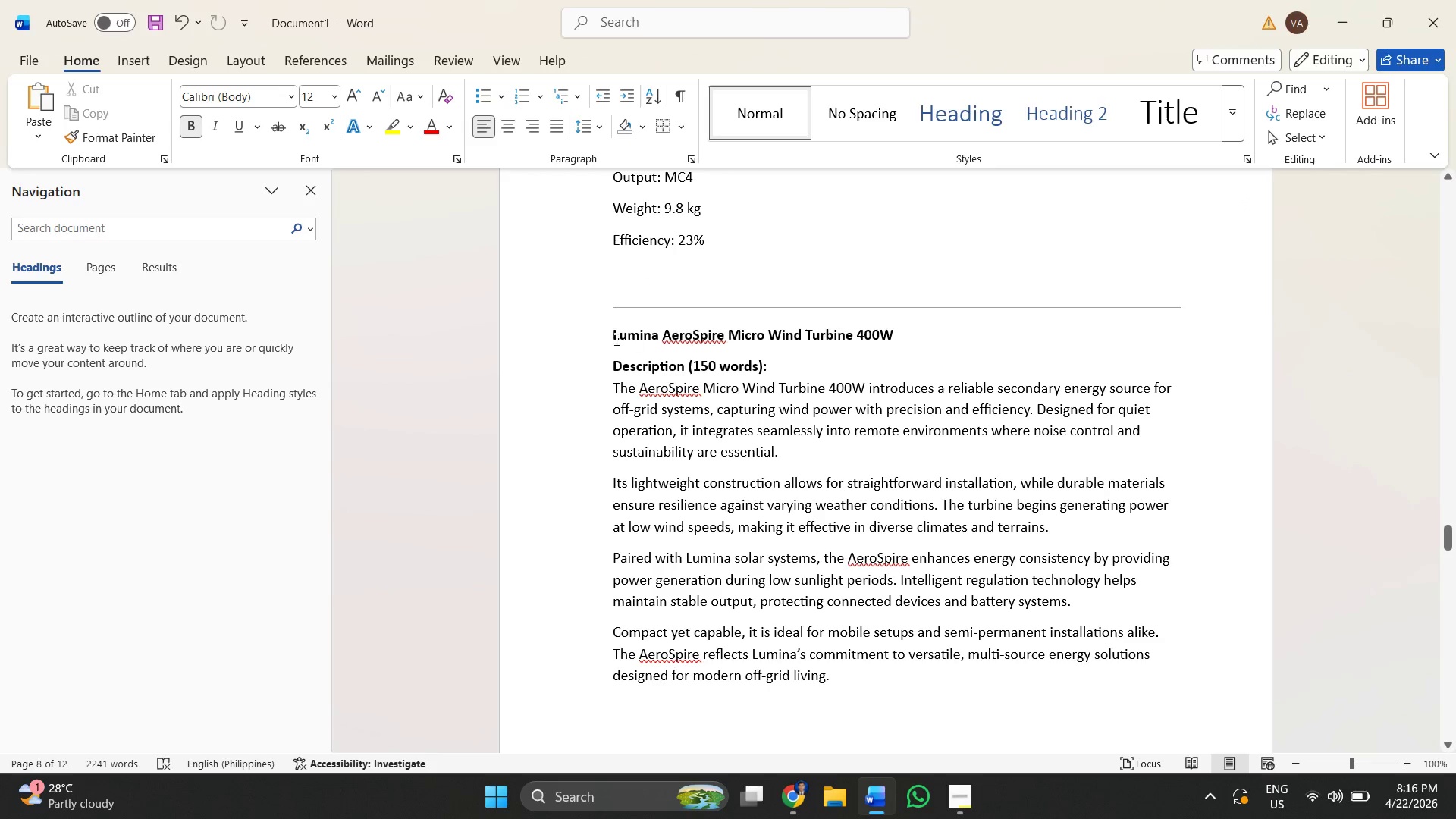 
left_click_drag(start_coordinate=[610, 333], to_coordinate=[895, 337])
 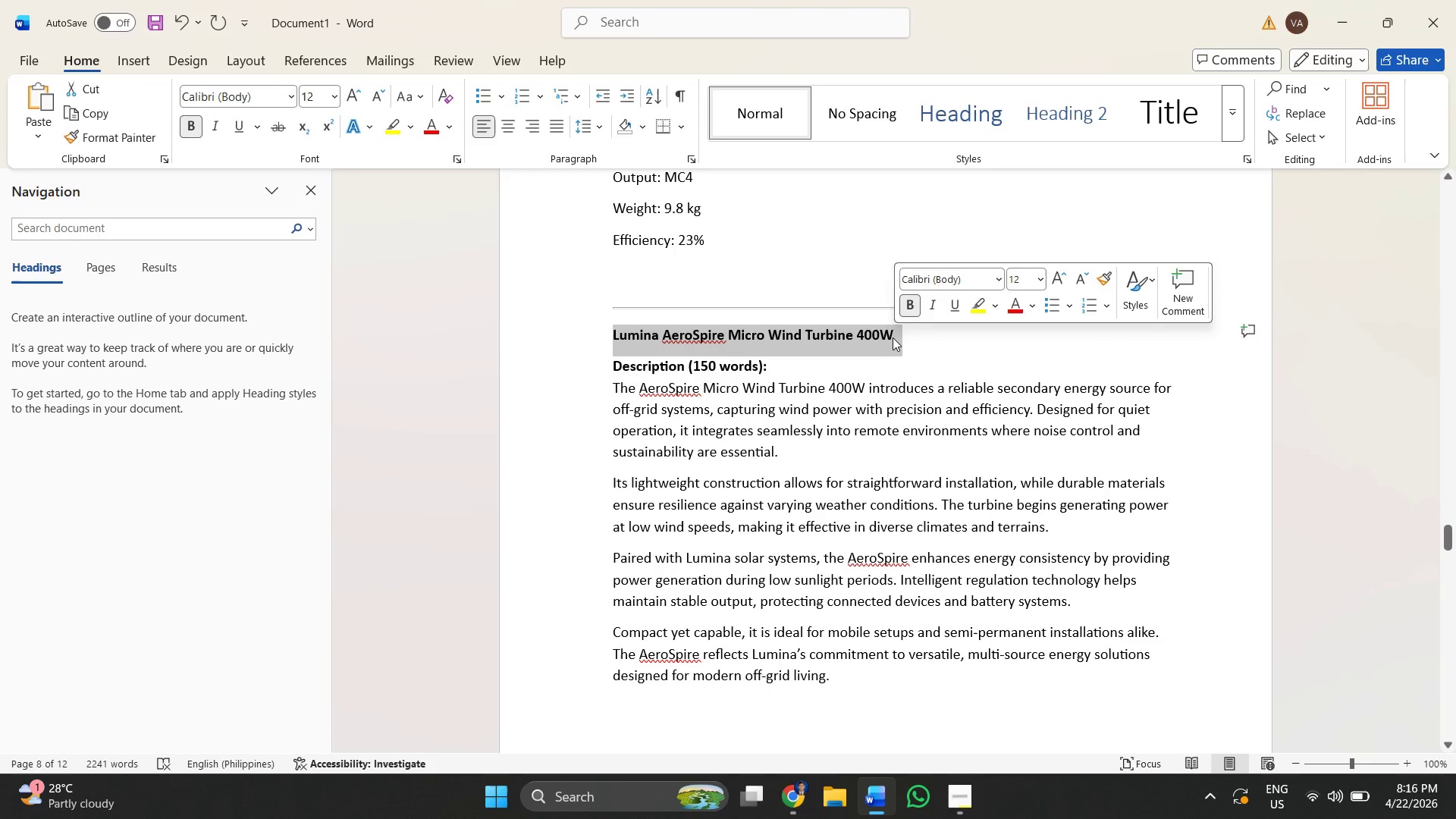 
key(Control+ControlLeft)
 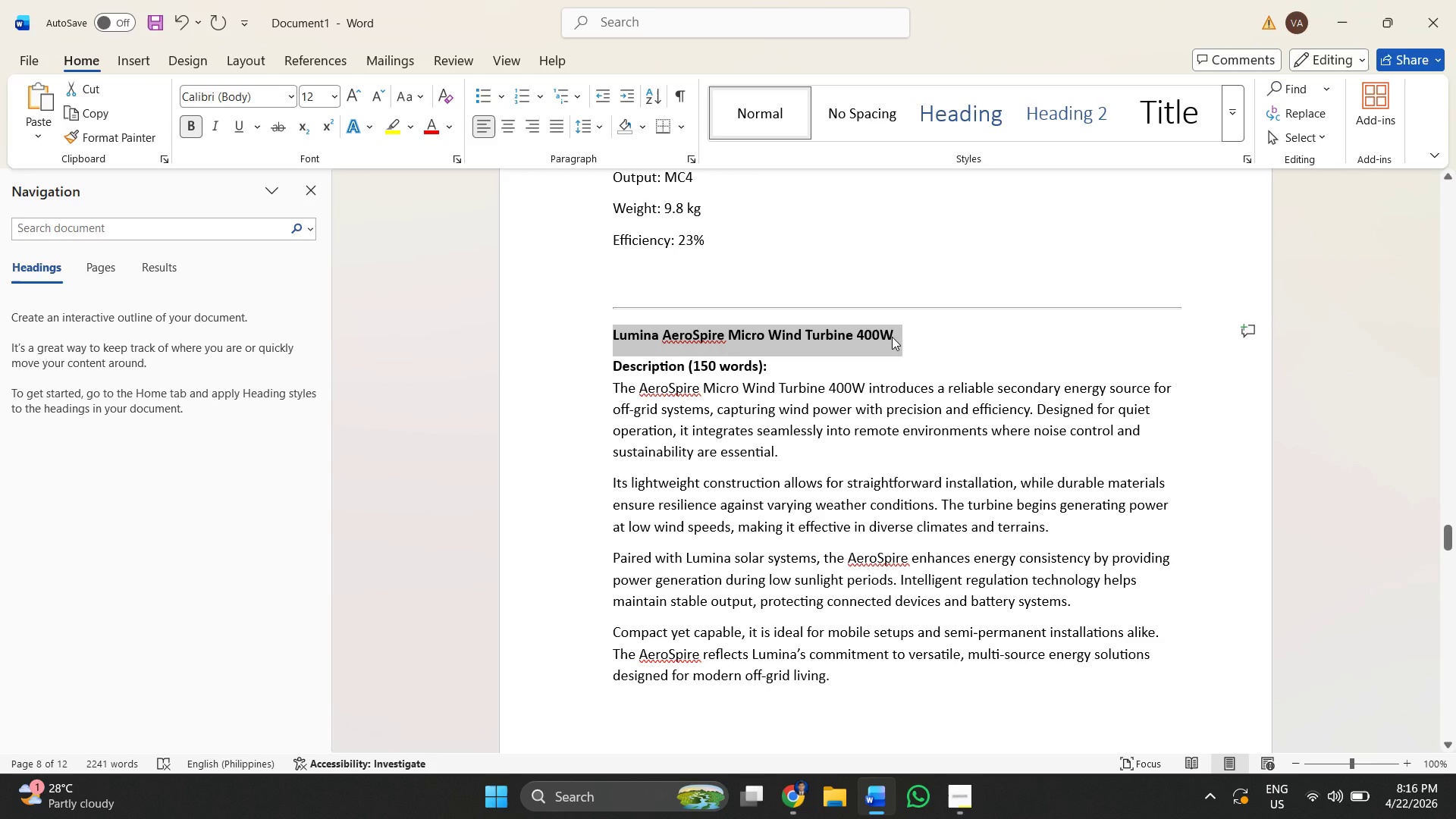 
key(Control+C)
 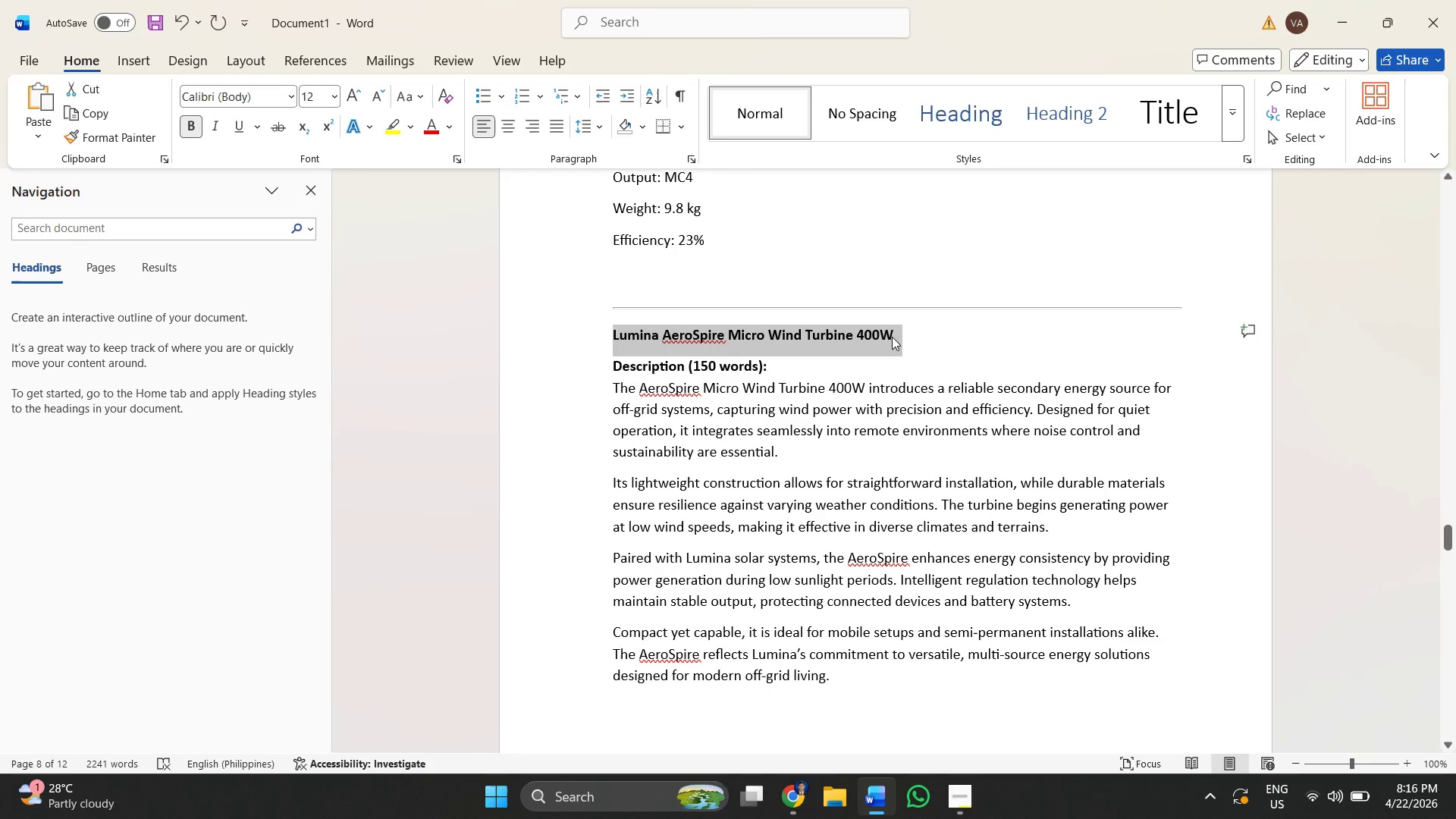 
key(Alt+AltLeft)
 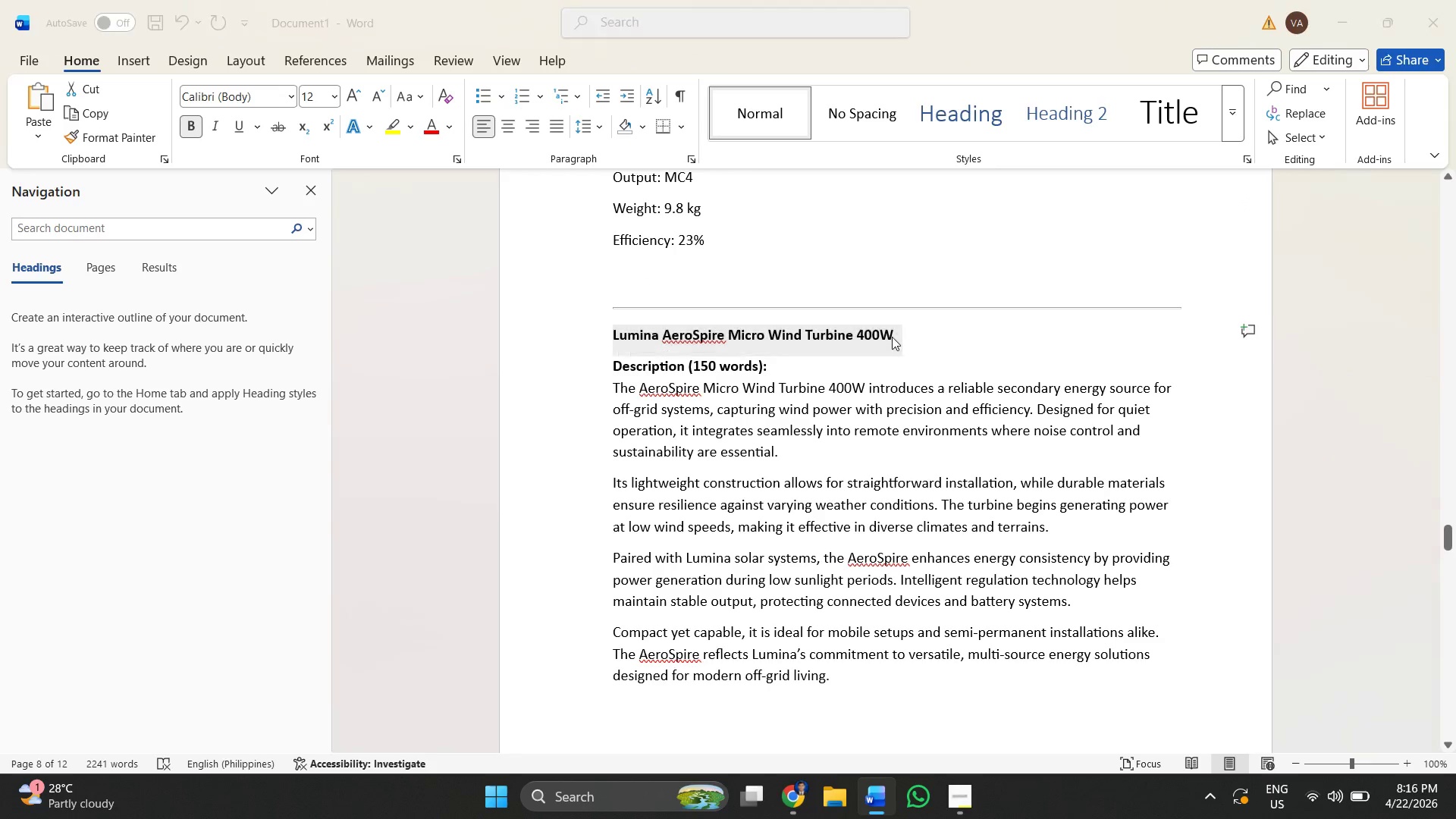 
key(Alt+Tab)
 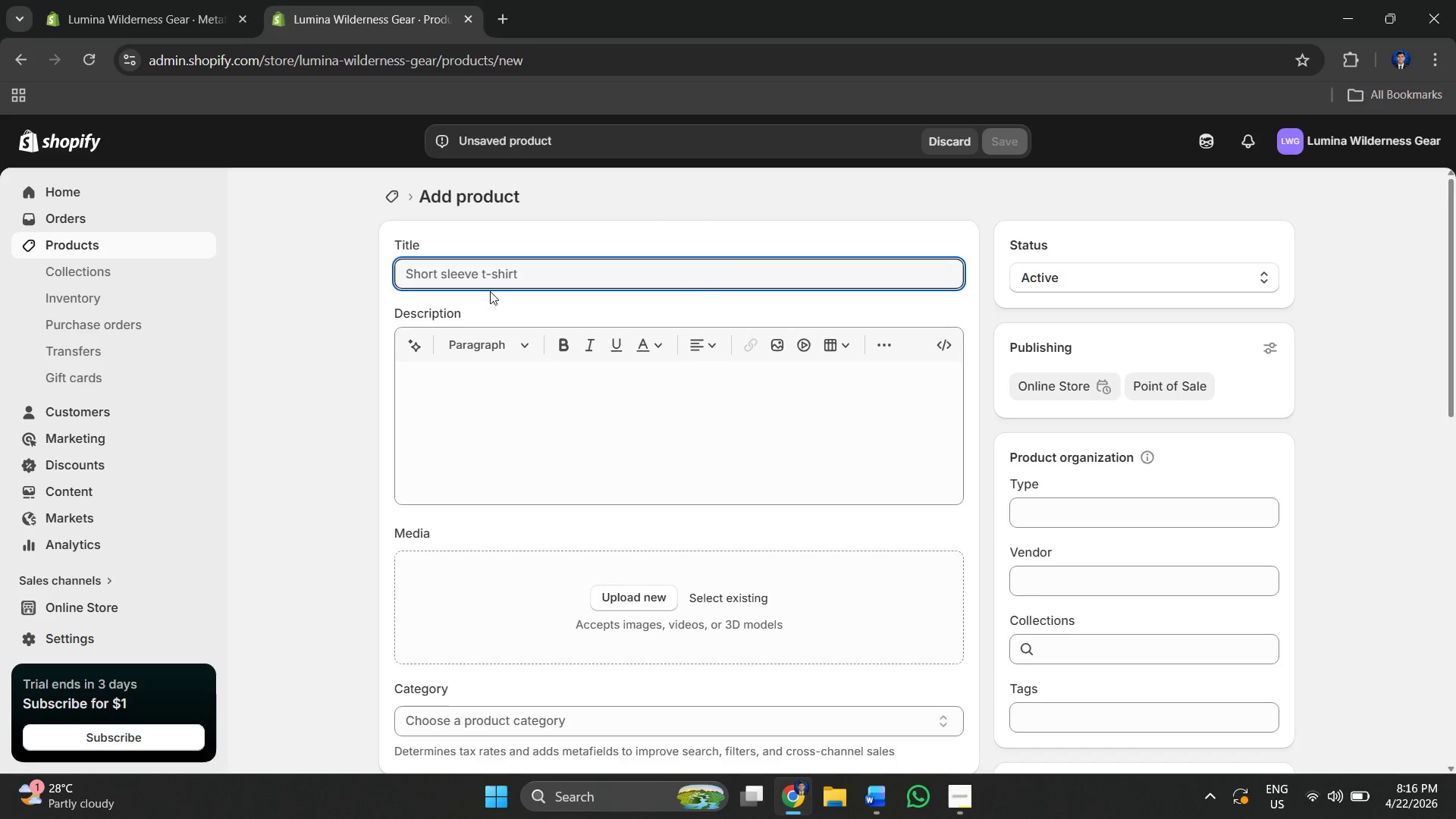 
key(Control+V)
 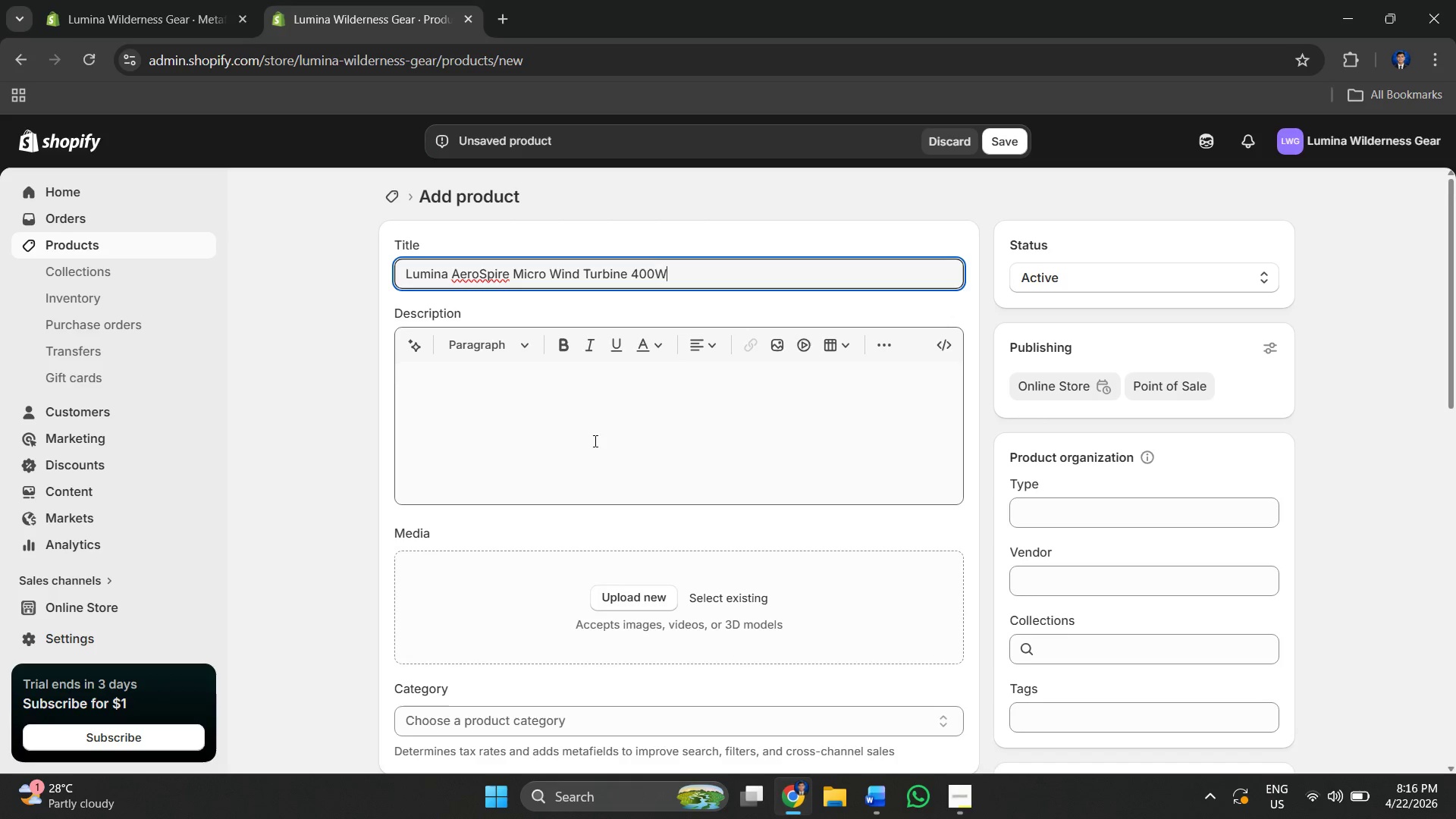 
left_click([586, 453])
 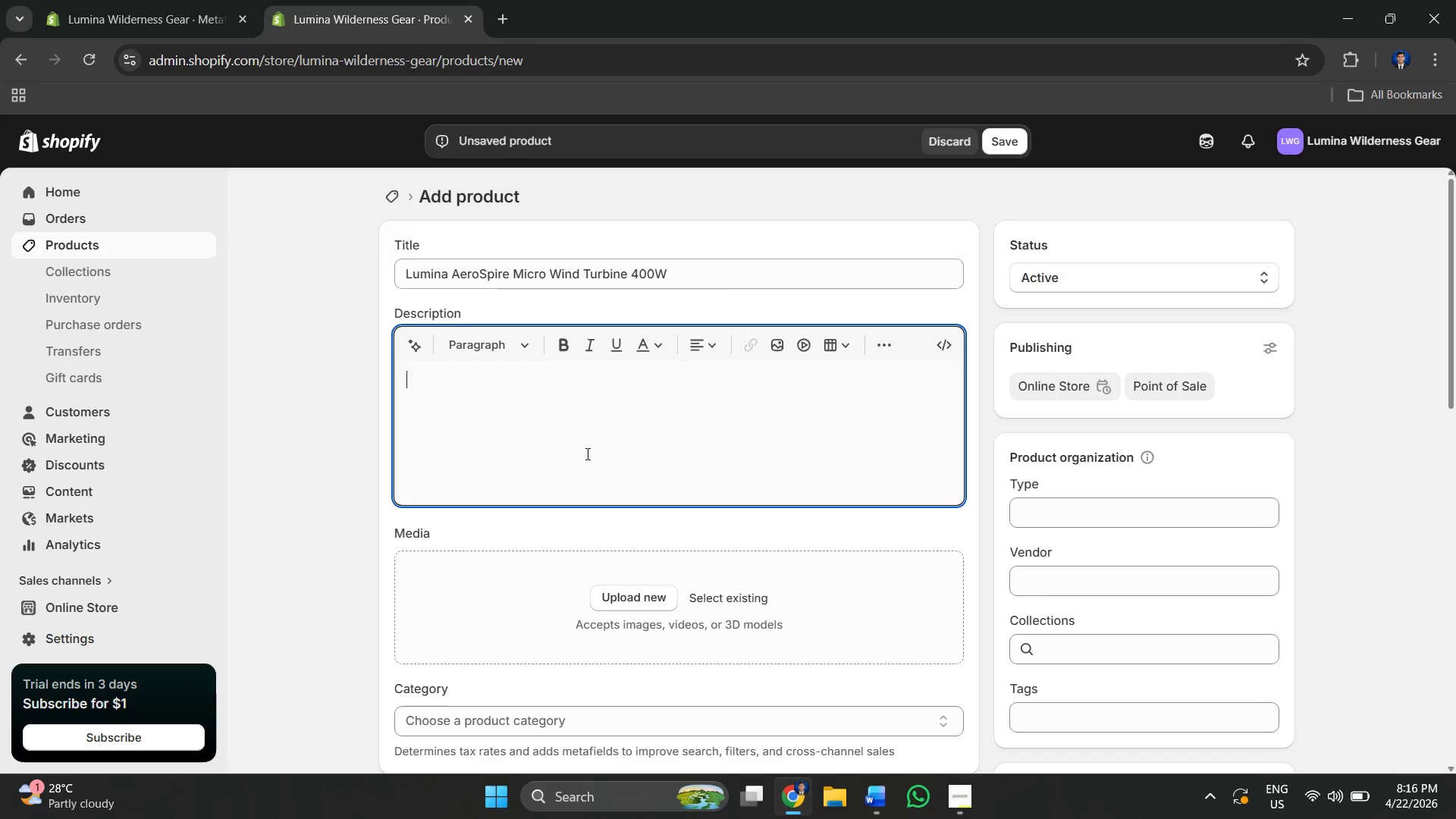 
key(Alt+AltLeft)
 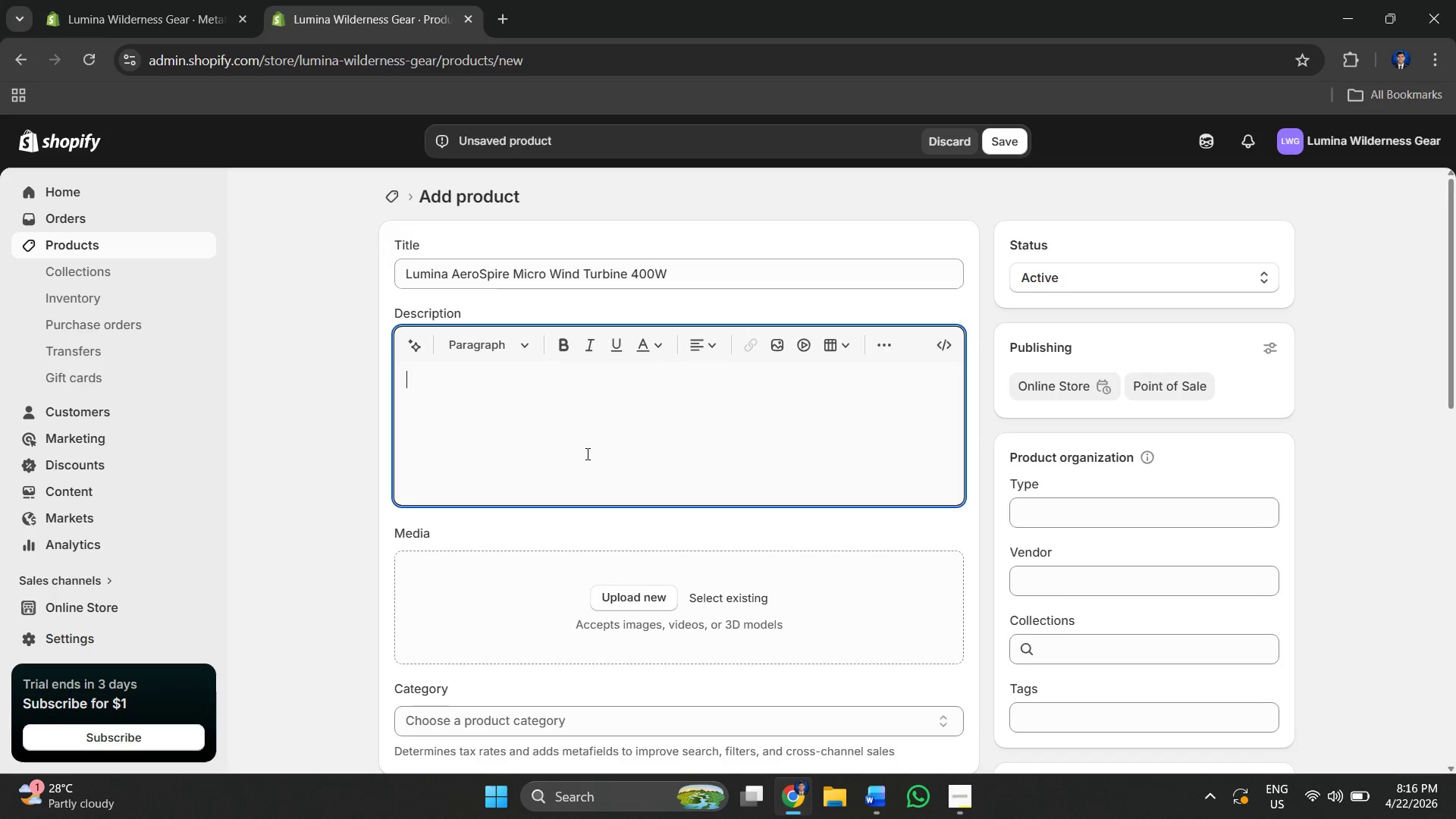 
key(Alt+Tab)
 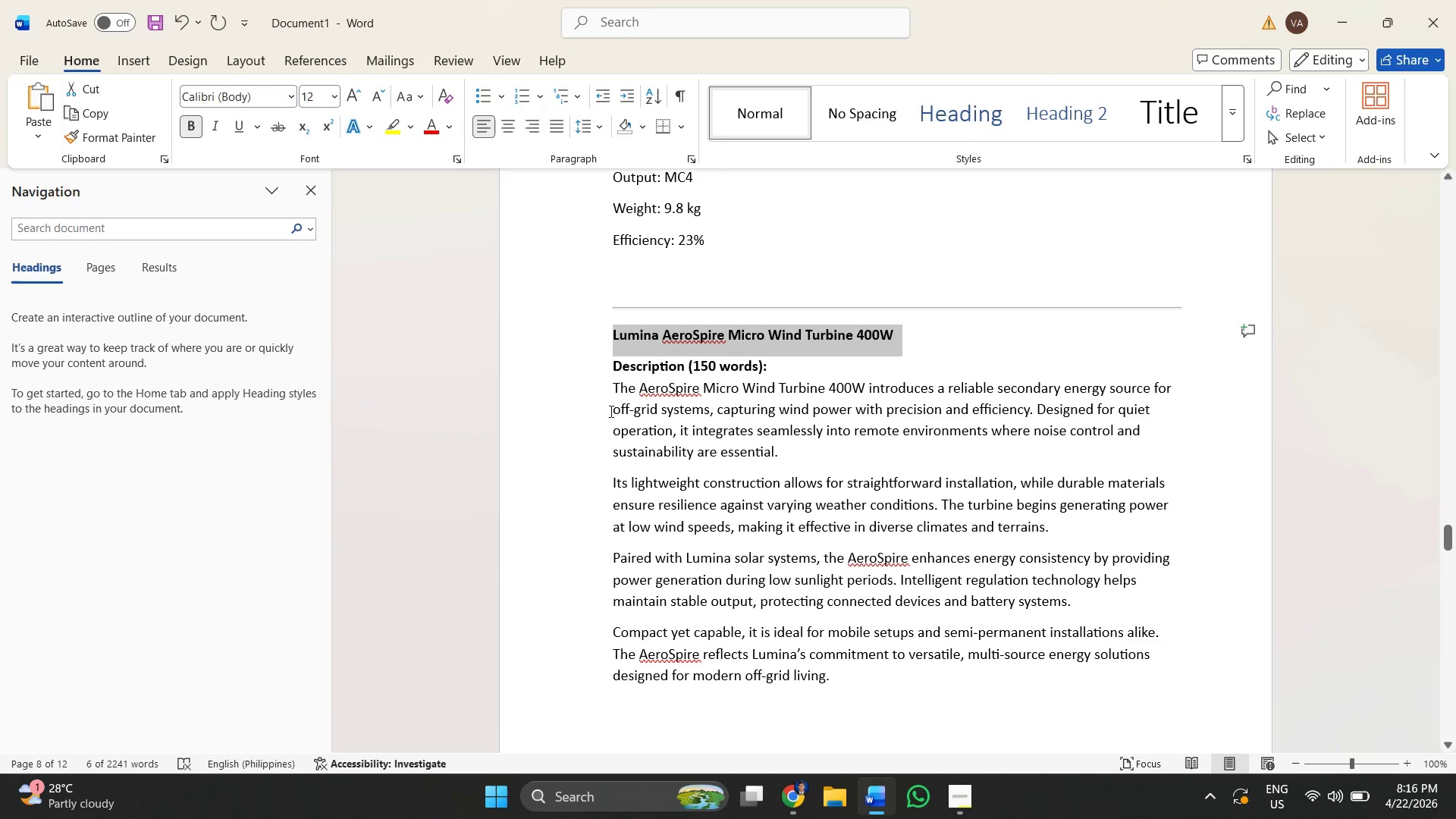 
left_click_drag(start_coordinate=[611, 395], to_coordinate=[932, 682])
 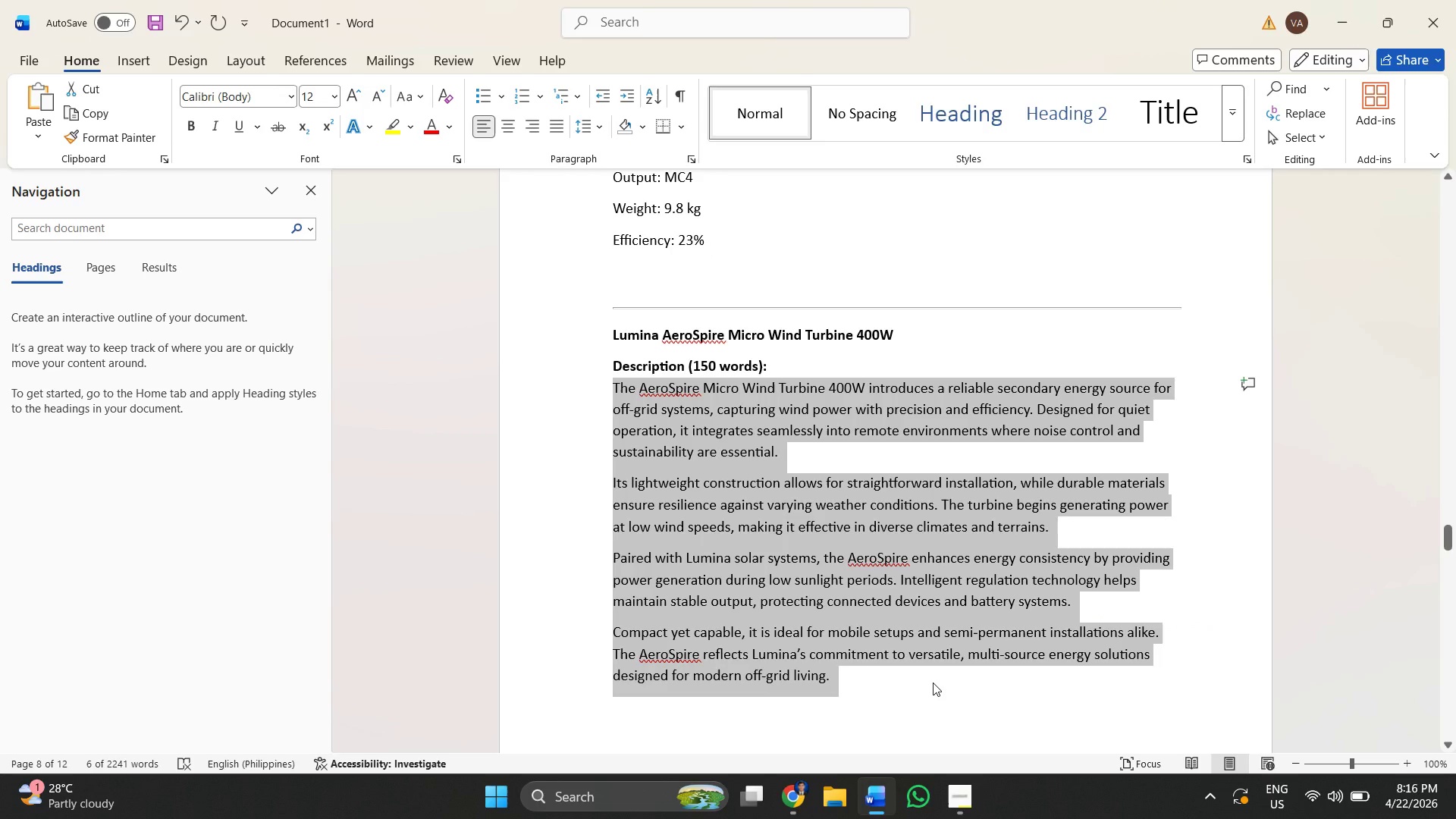 
key(Control+ControlLeft)
 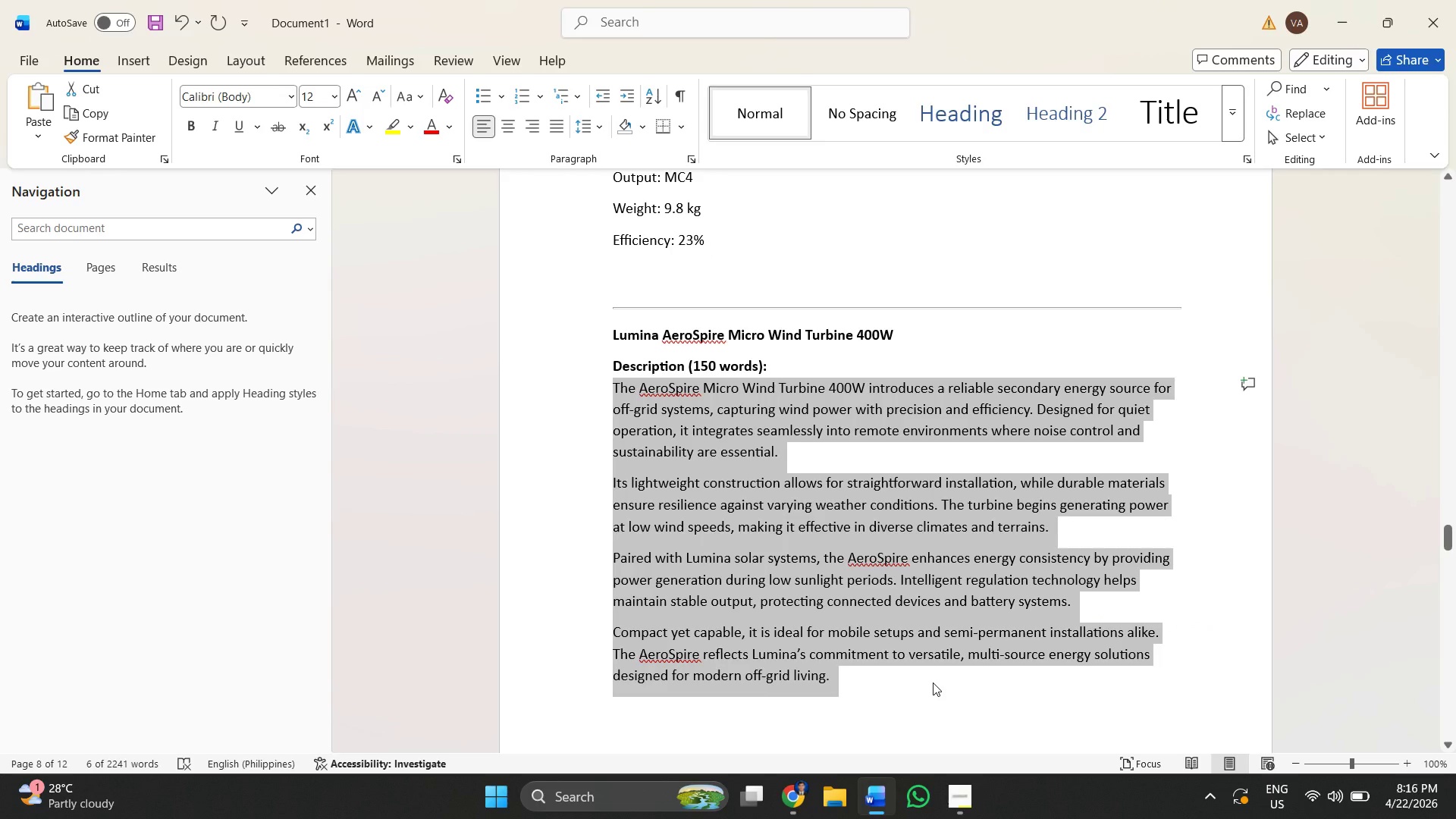 
key(Control+C)
 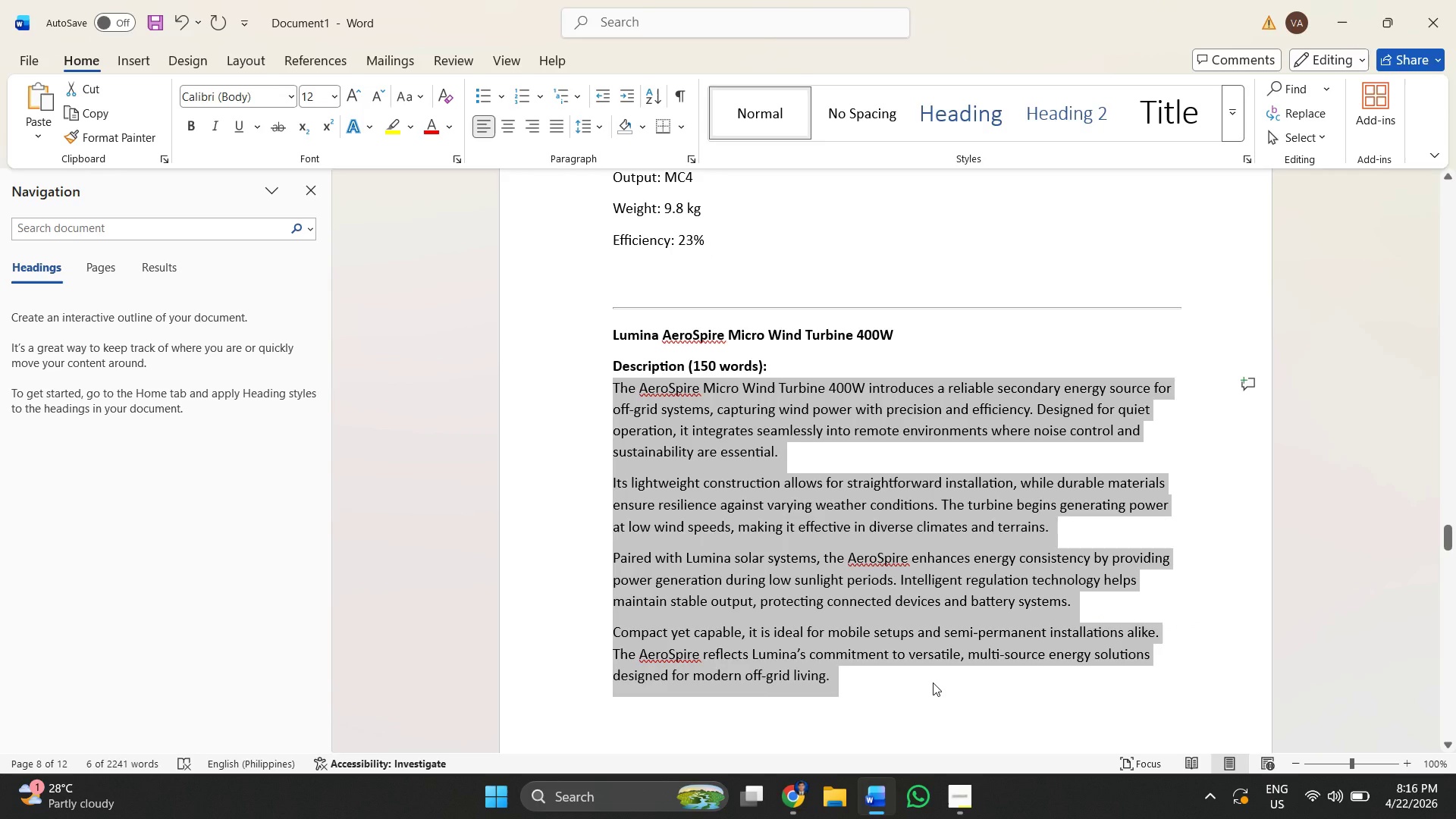 
key(Alt+Tab)
 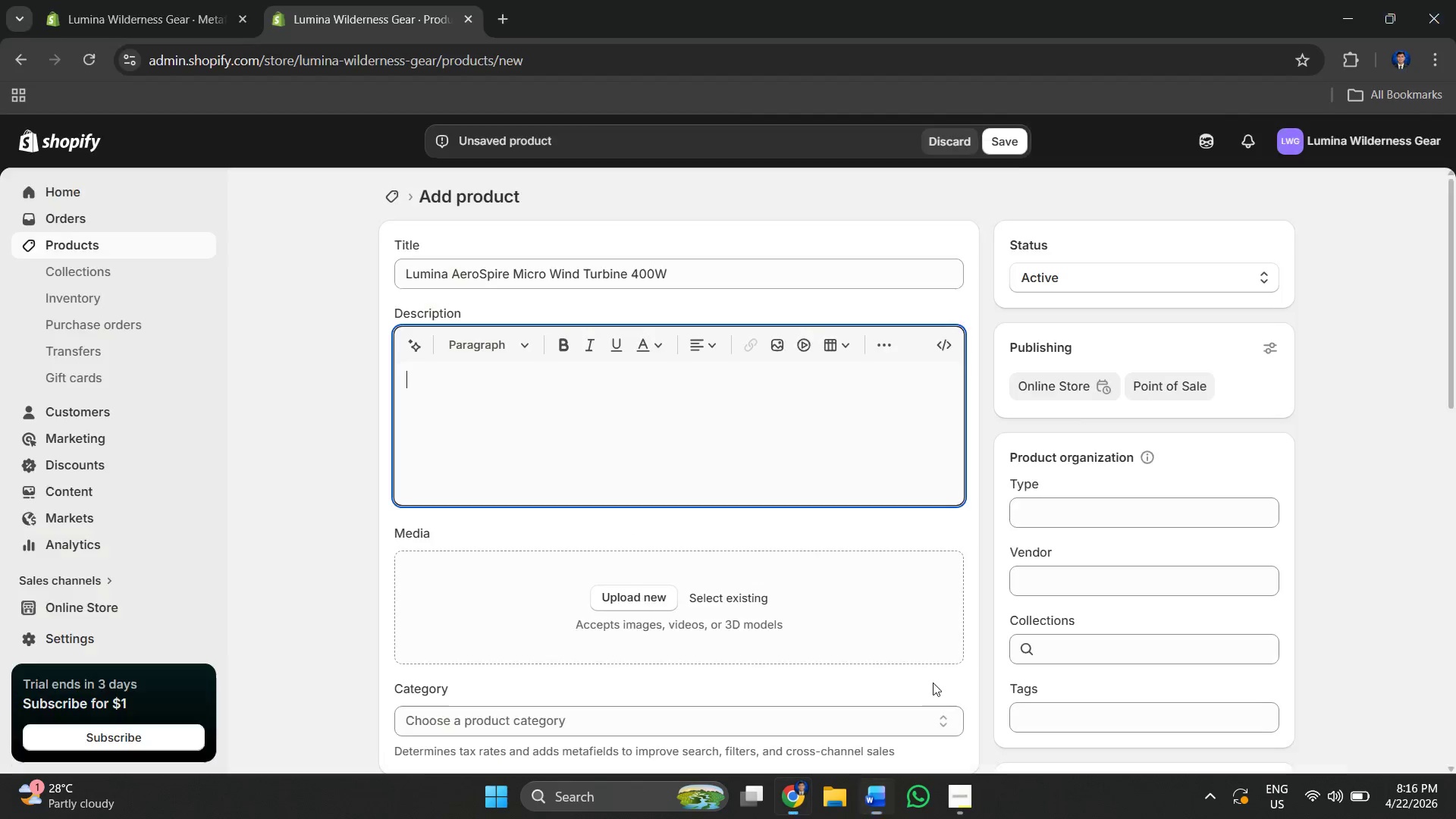 
key(Alt+AltLeft)
 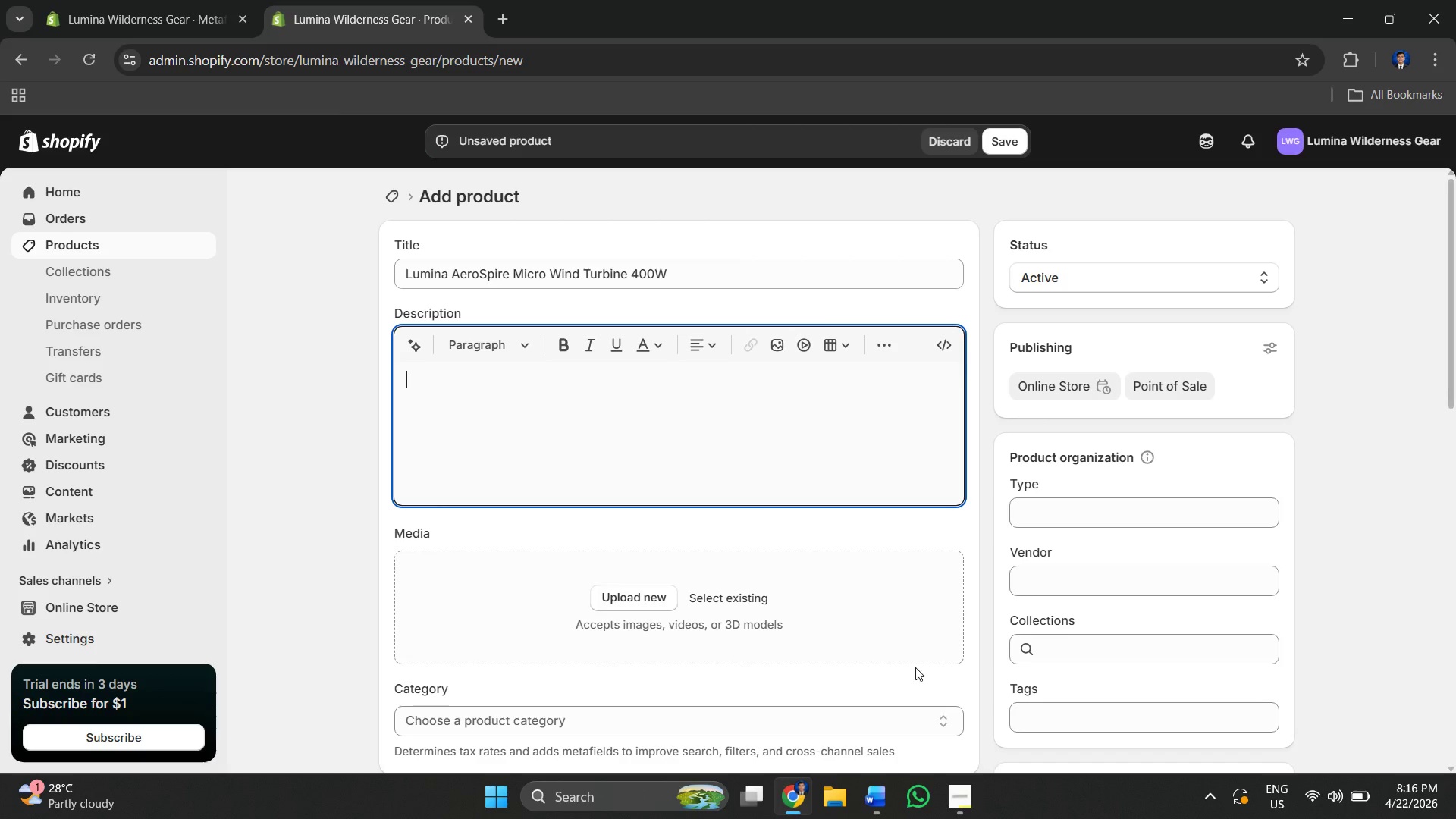 
key(Alt+Tab)
 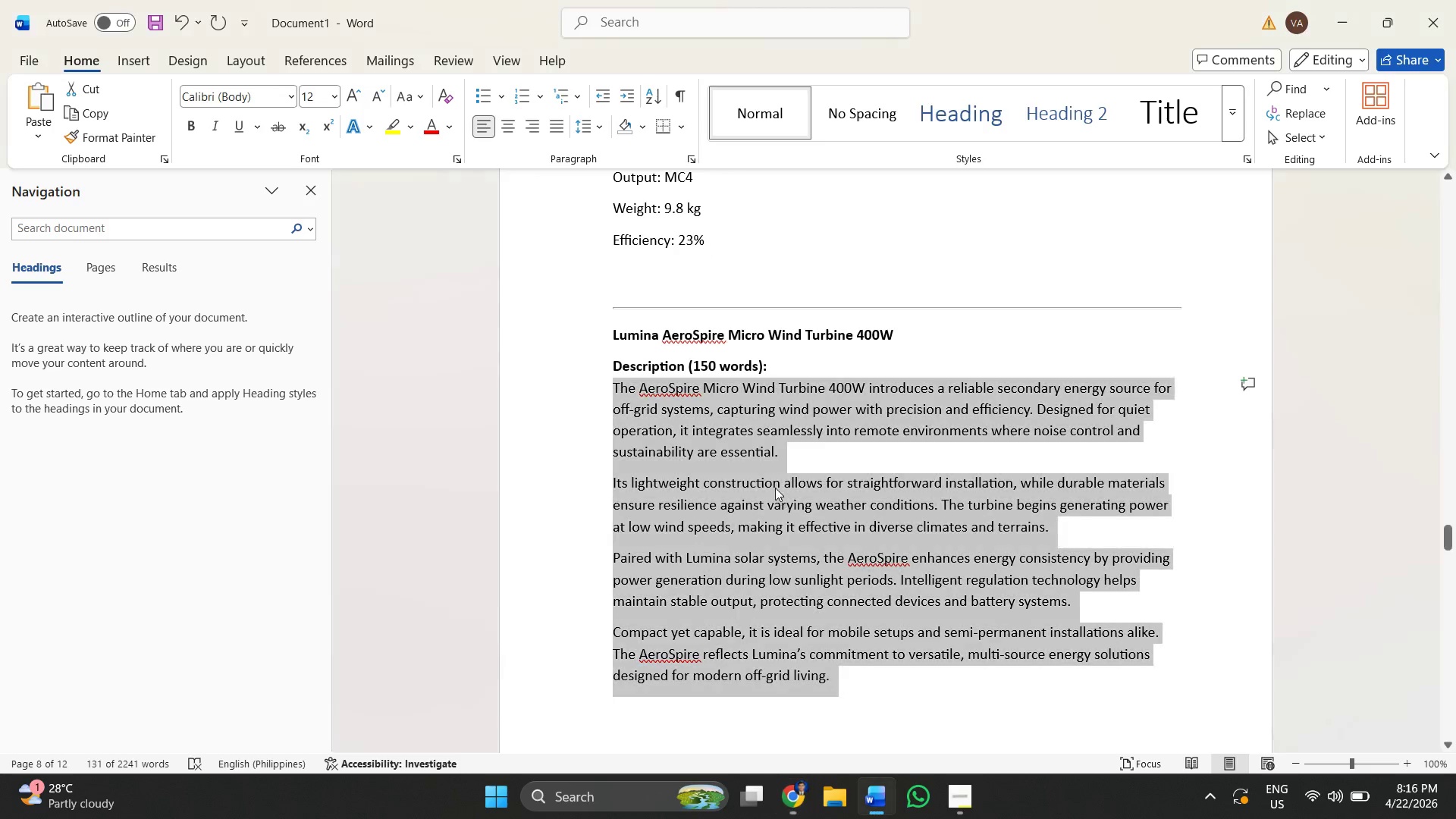 
key(Alt+AltLeft)
 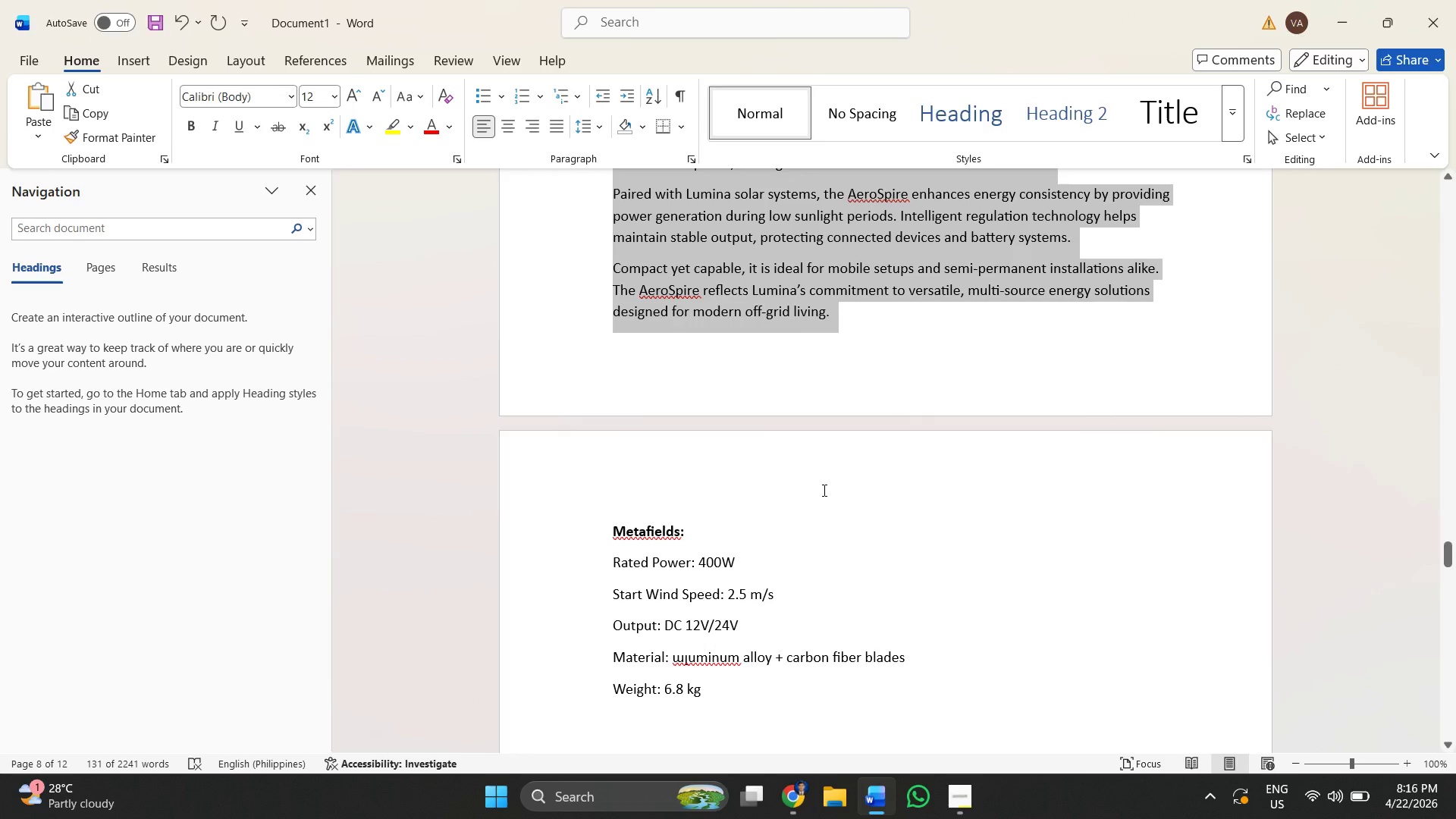 
key(Alt+Tab)
 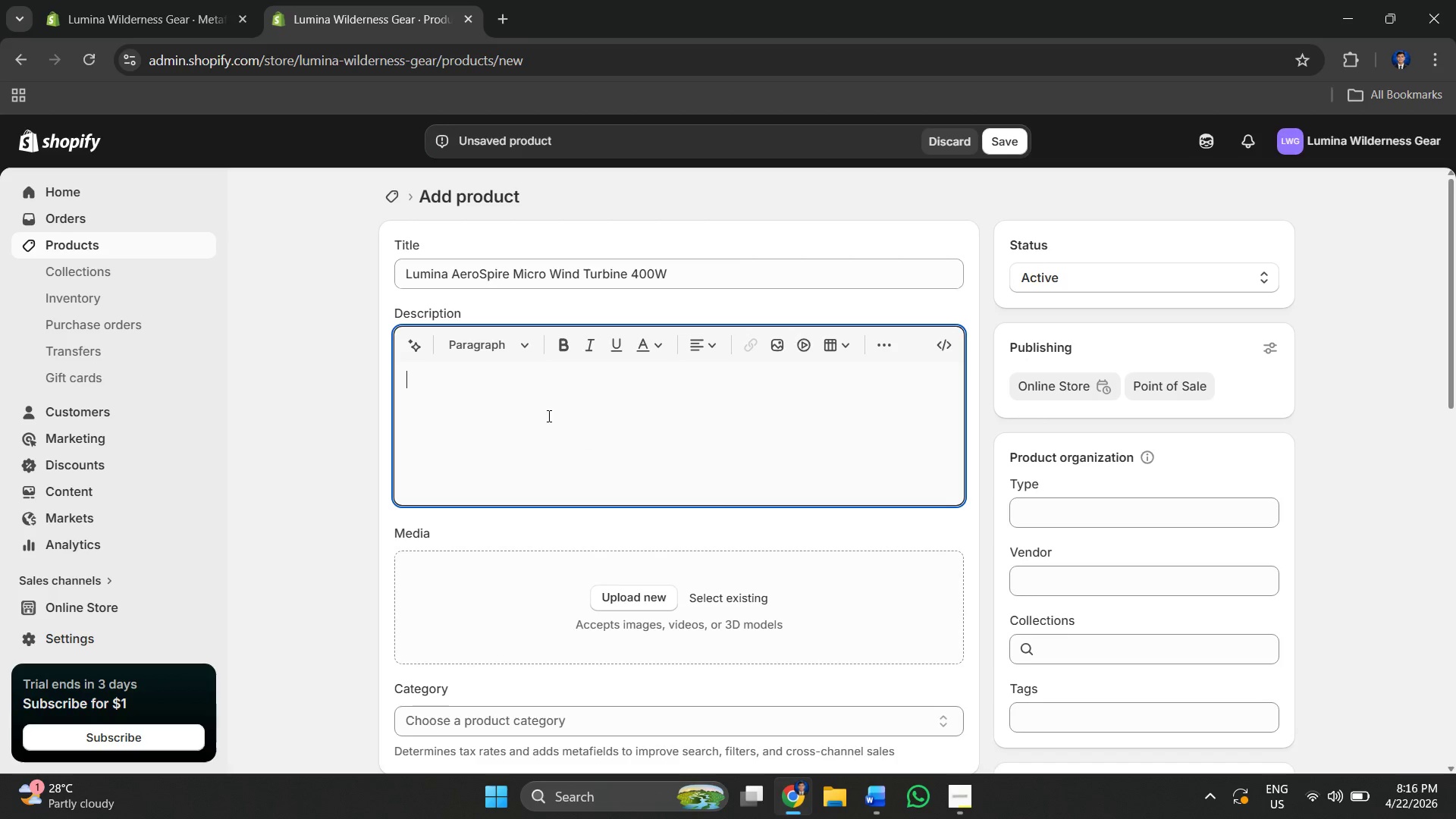 
scroll: coordinate [828, 501], scroll_direction: down, amount: 8.0
 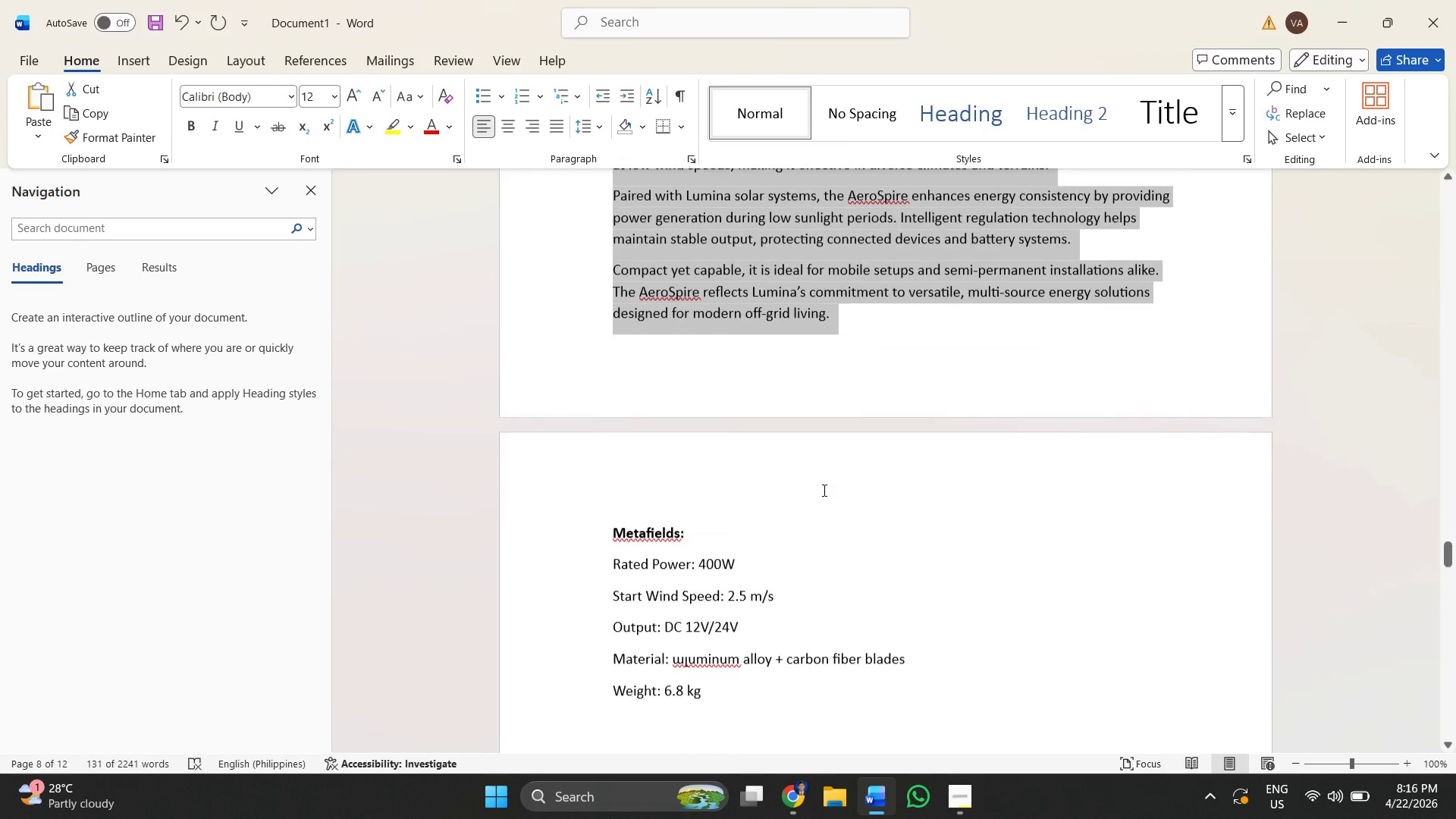 
key(Control+V)
 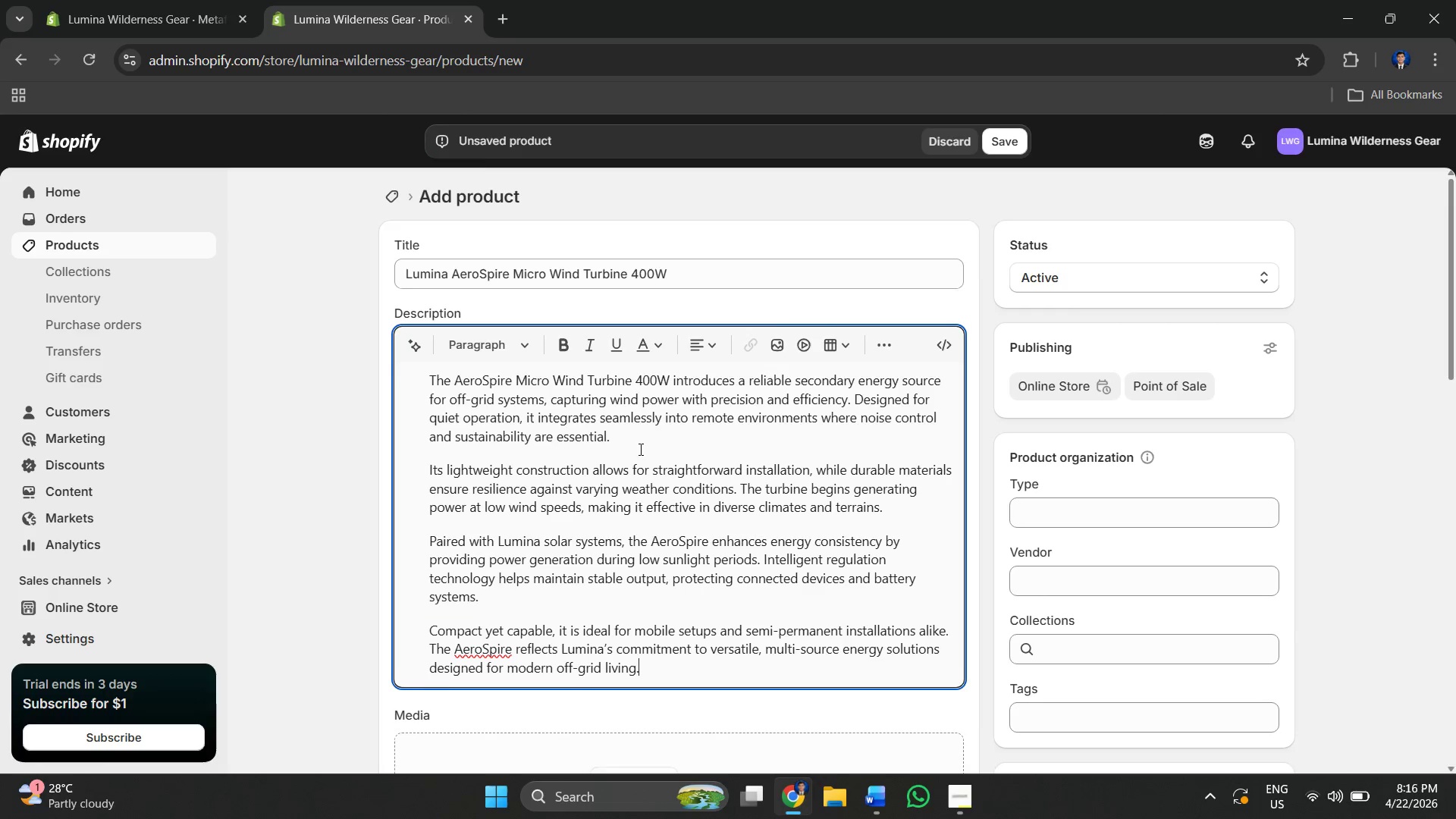 
scroll: coordinate [679, 441], scroll_direction: down, amount: 4.0
 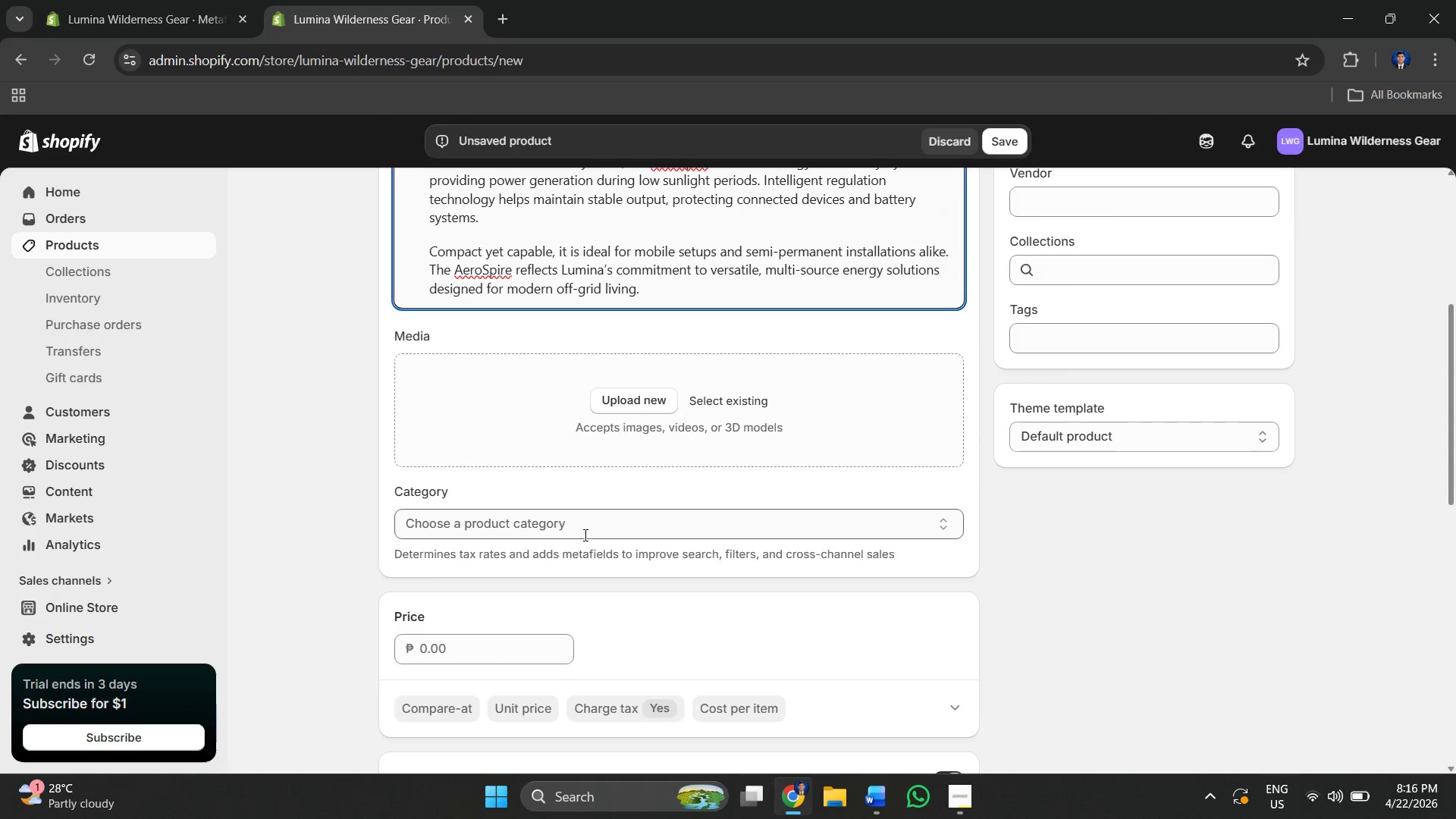 
left_click([692, 589])
 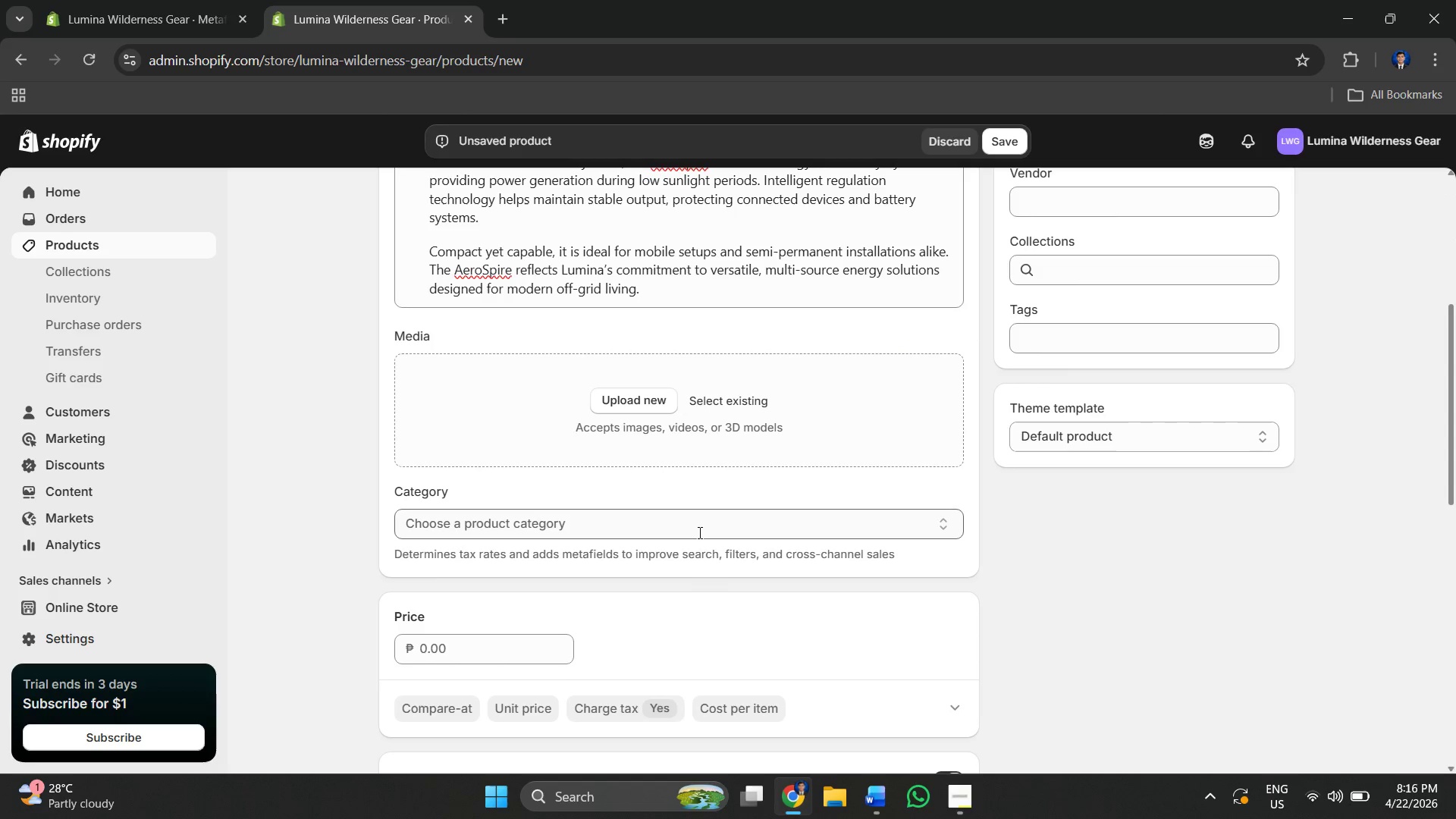 
left_click([698, 530])
 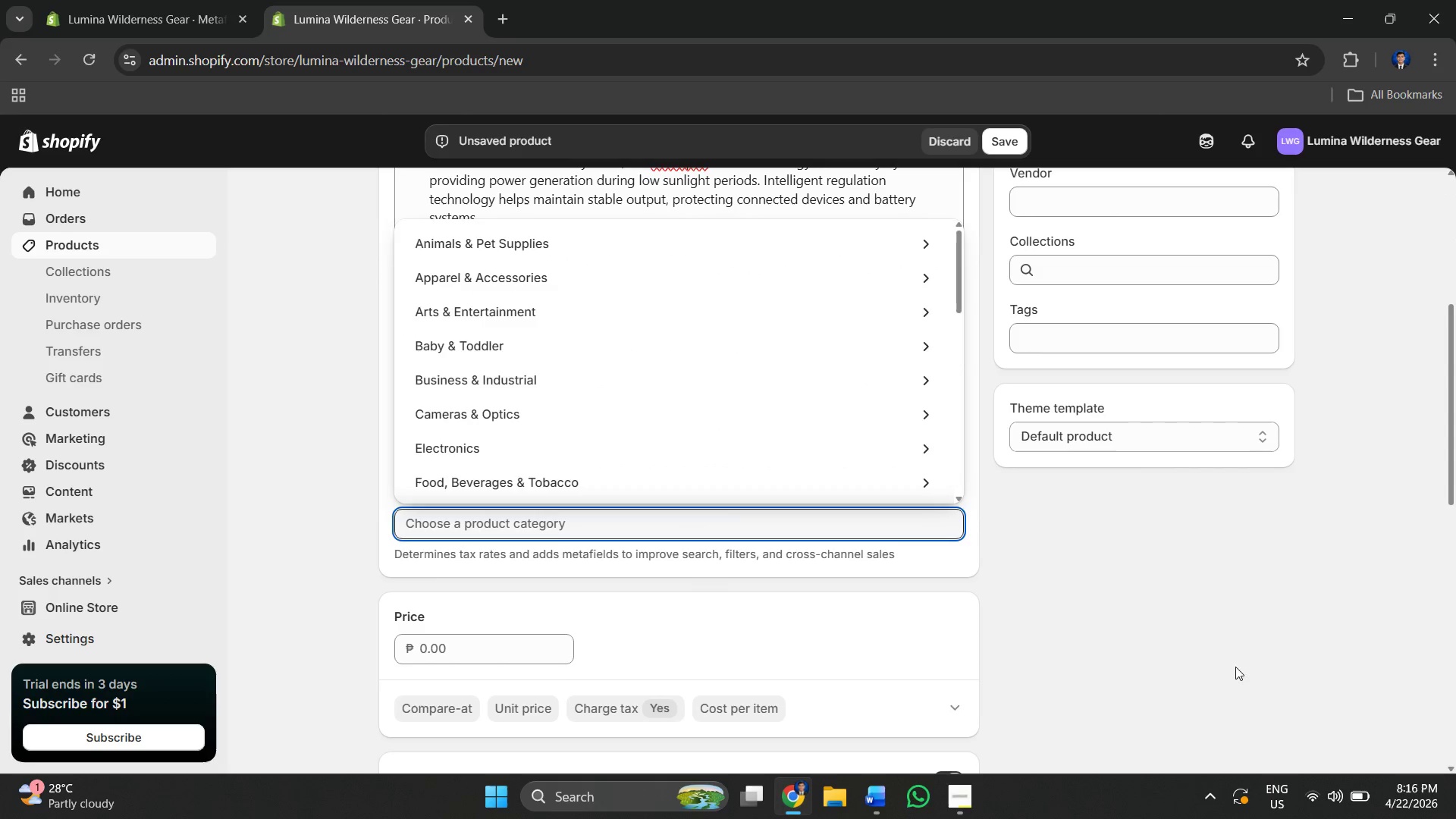 
left_click([1382, 667])
 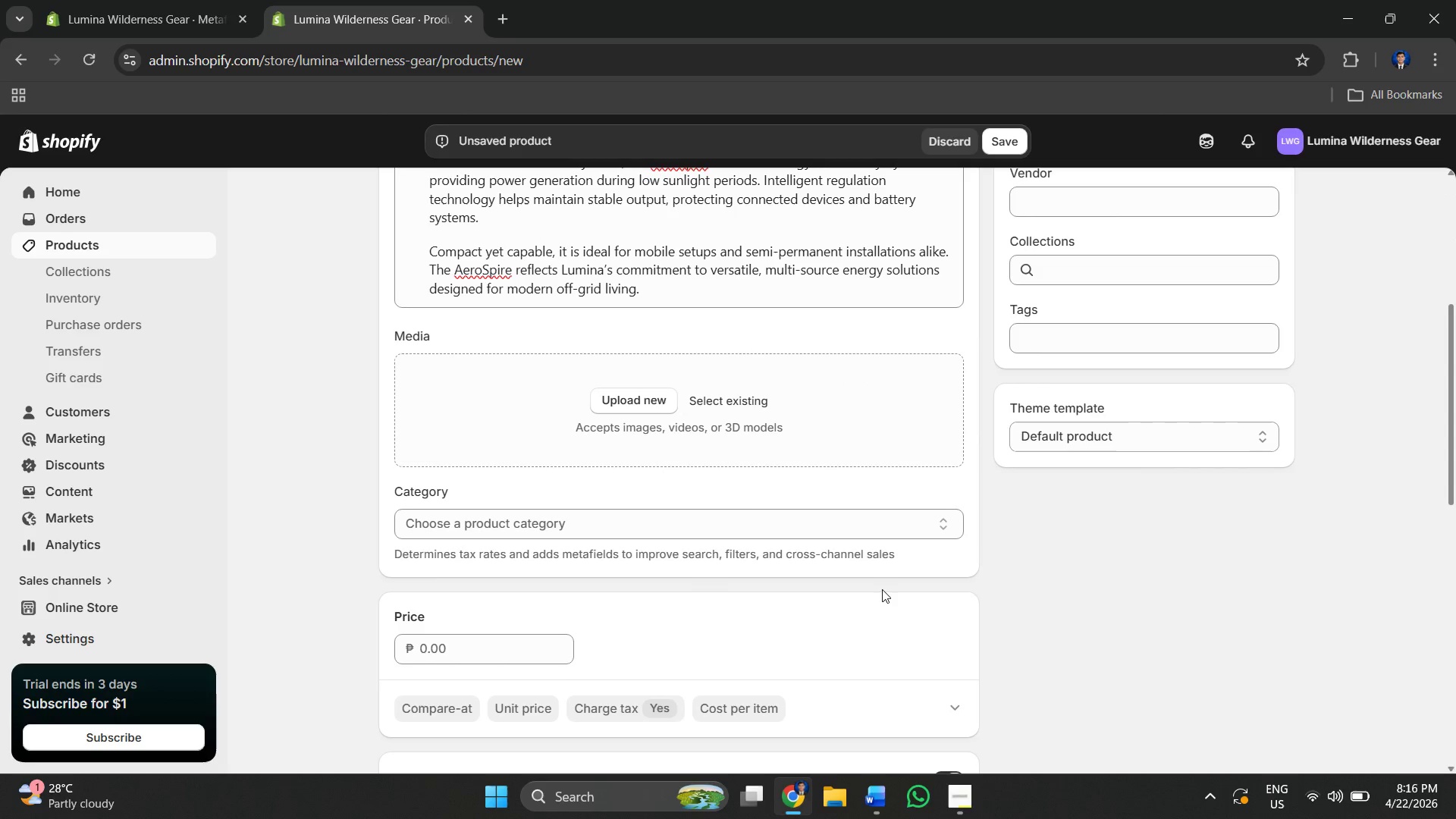 
scroll: coordinate [833, 579], scroll_direction: down, amount: 1.0
 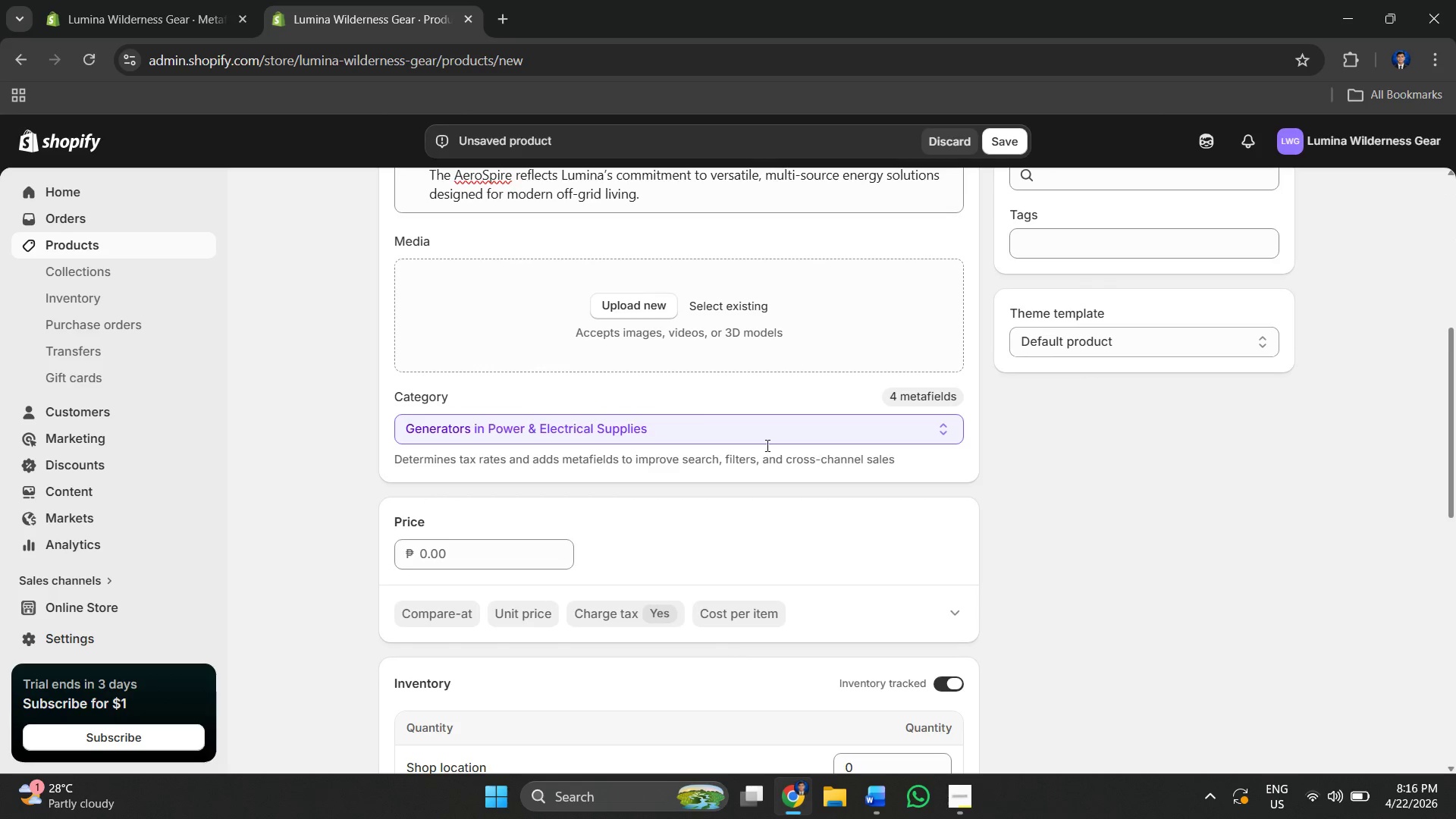 
left_click([1144, 477])
 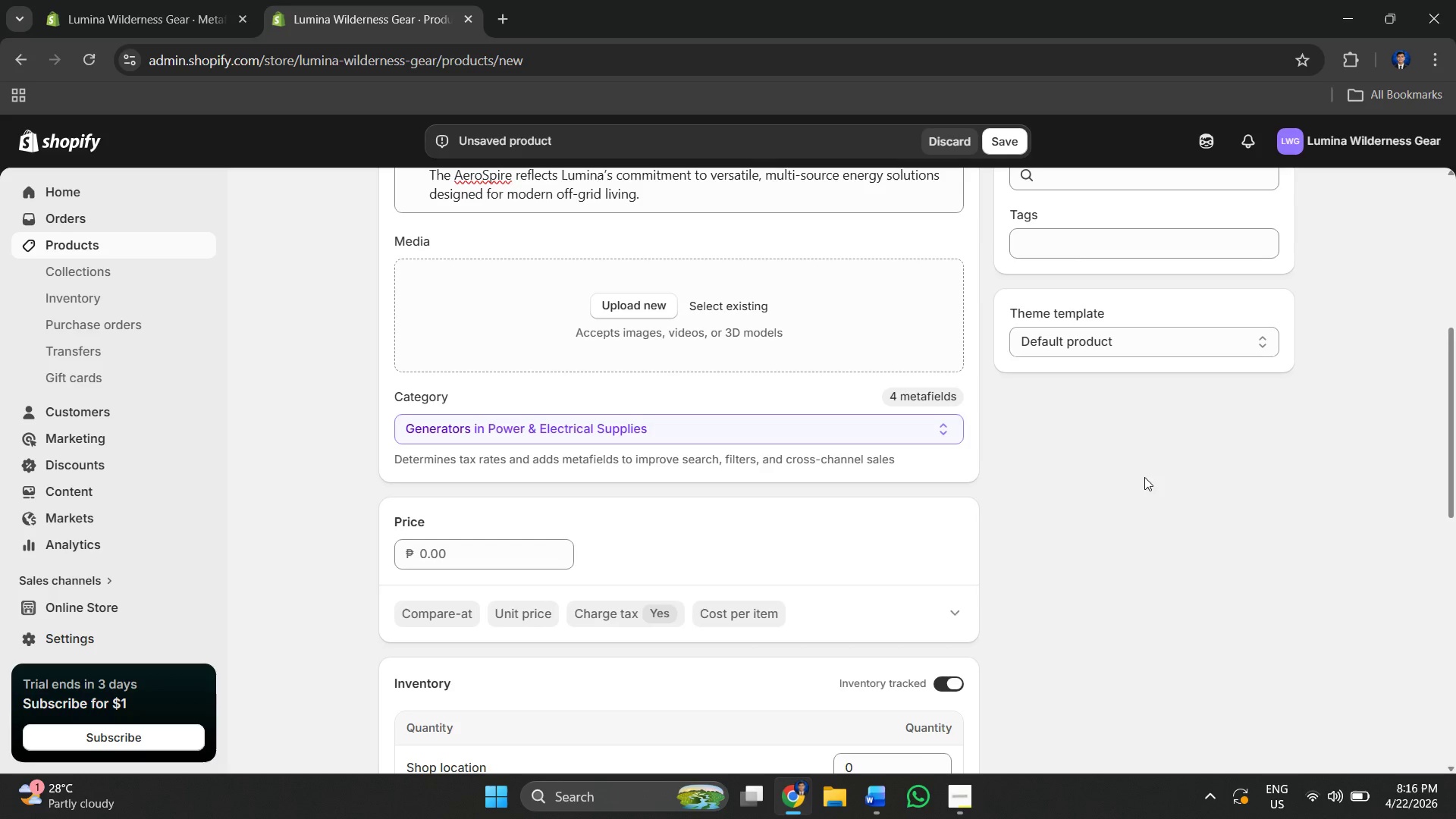 
key(Alt+AltLeft)
 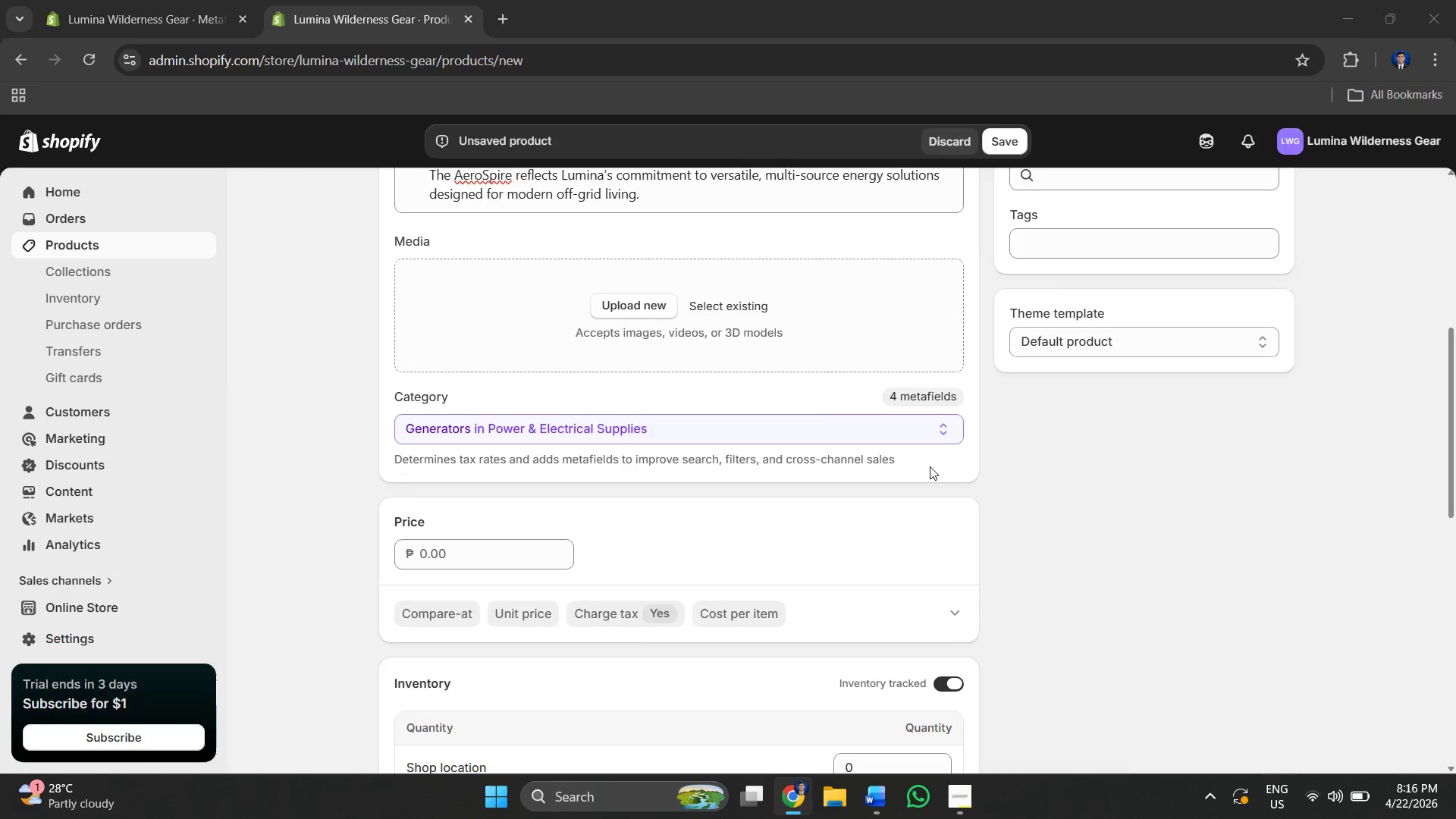 
key(Alt+Tab)
 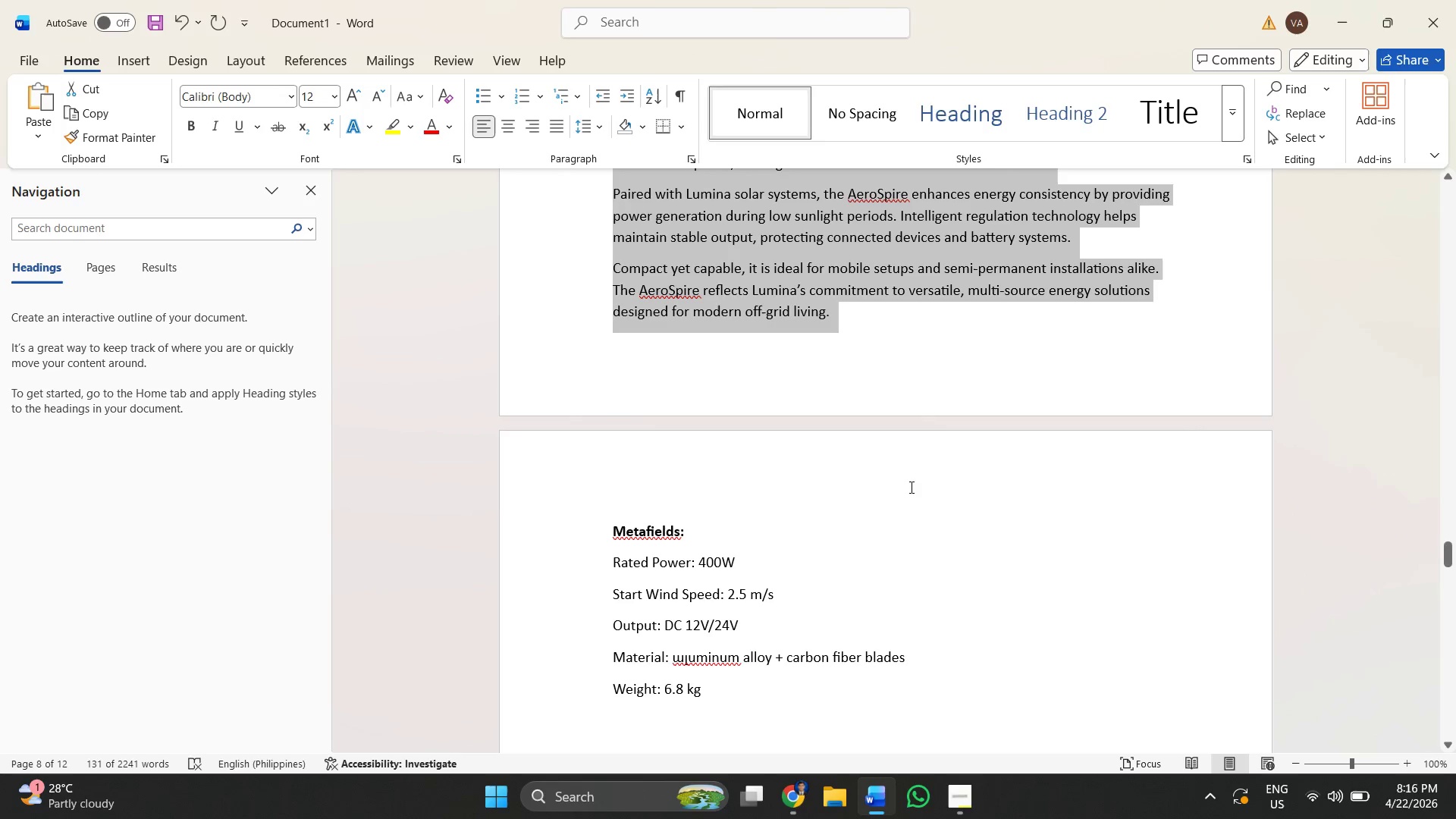 
key(Alt+AltLeft)
 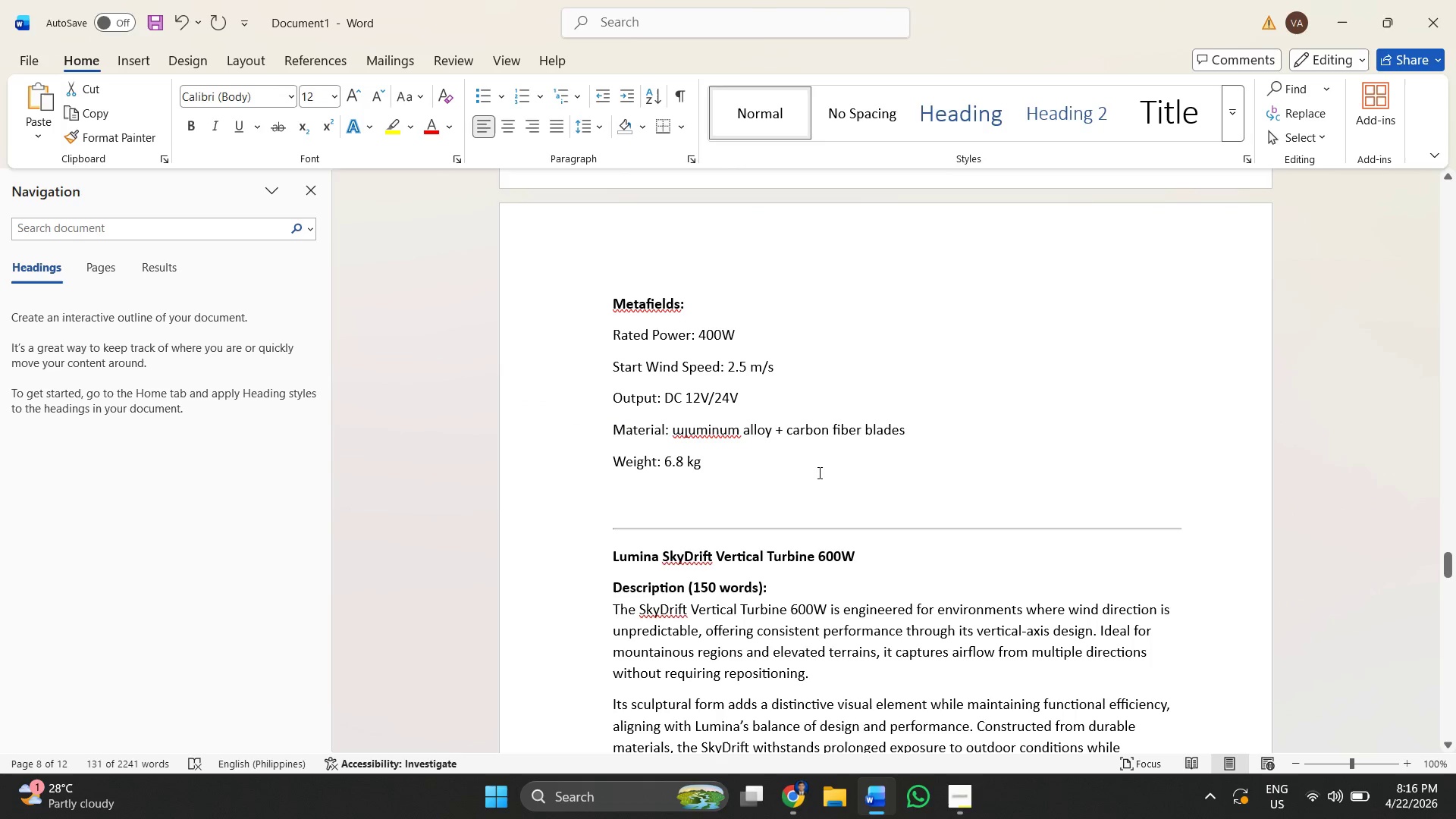 
scroll: coordinate [839, 483], scroll_direction: down, amount: 5.0
 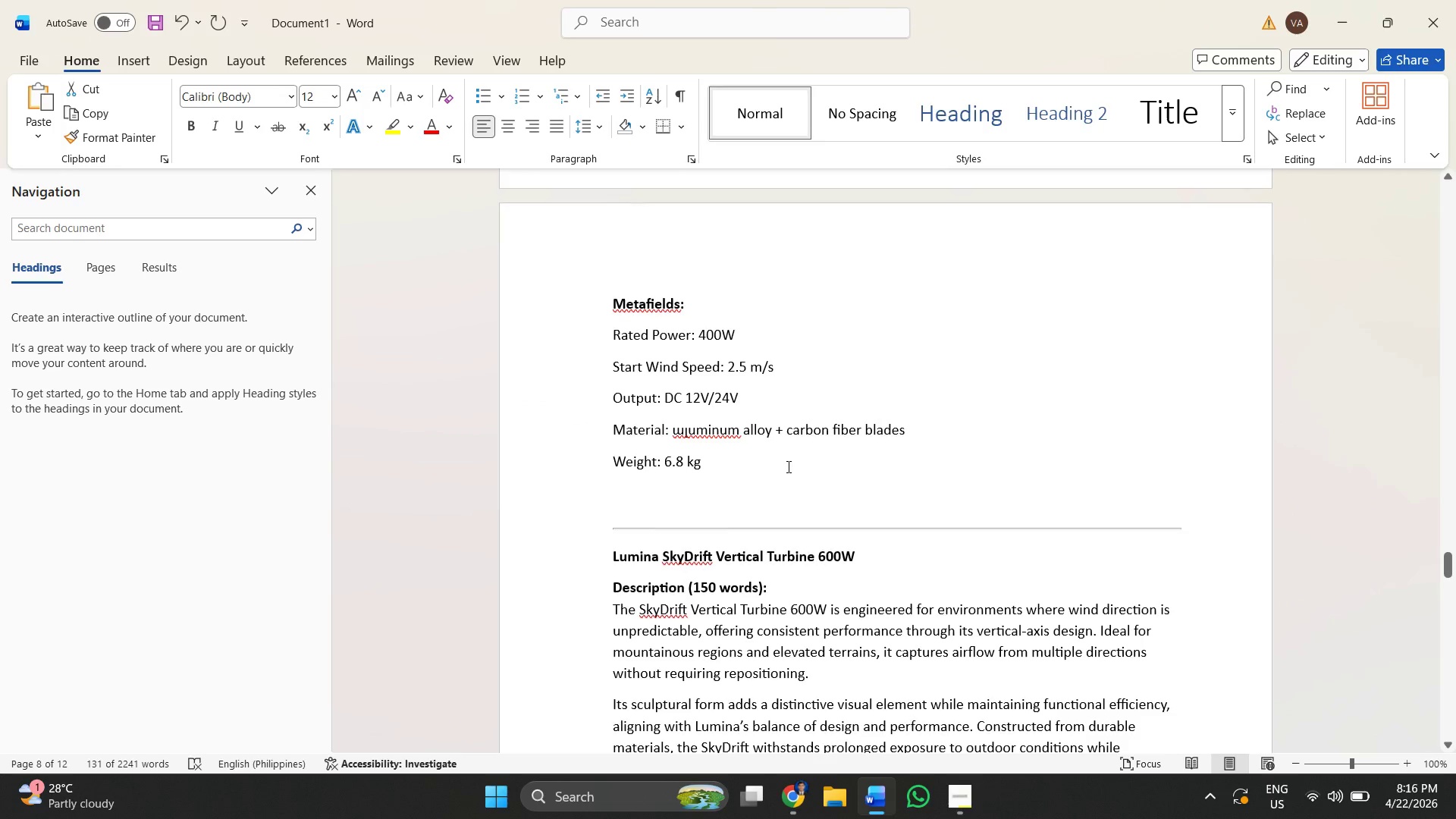 
key(Alt+Tab)
 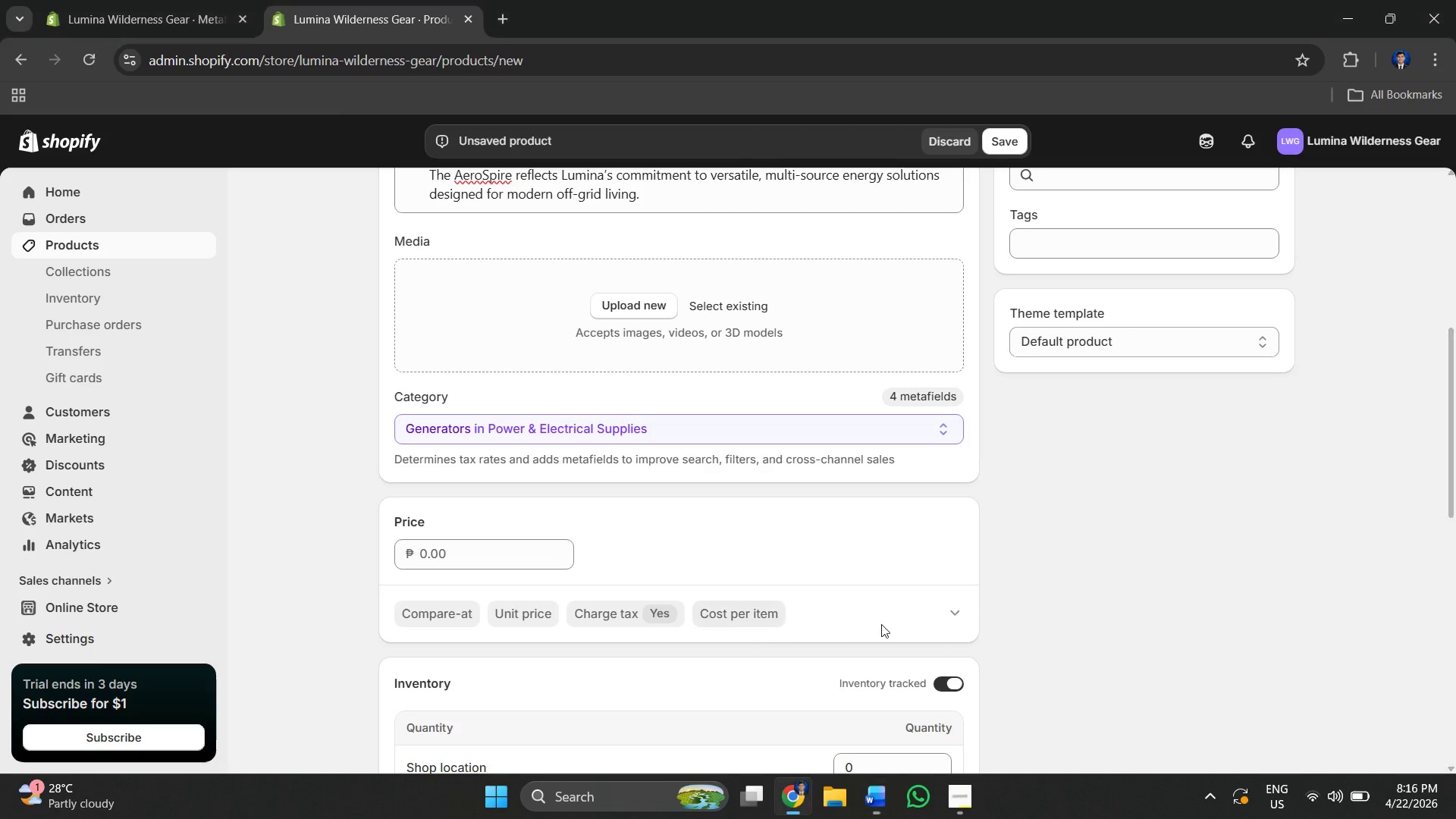 
scroll: coordinate [636, 477], scroll_direction: down, amount: 11.0
 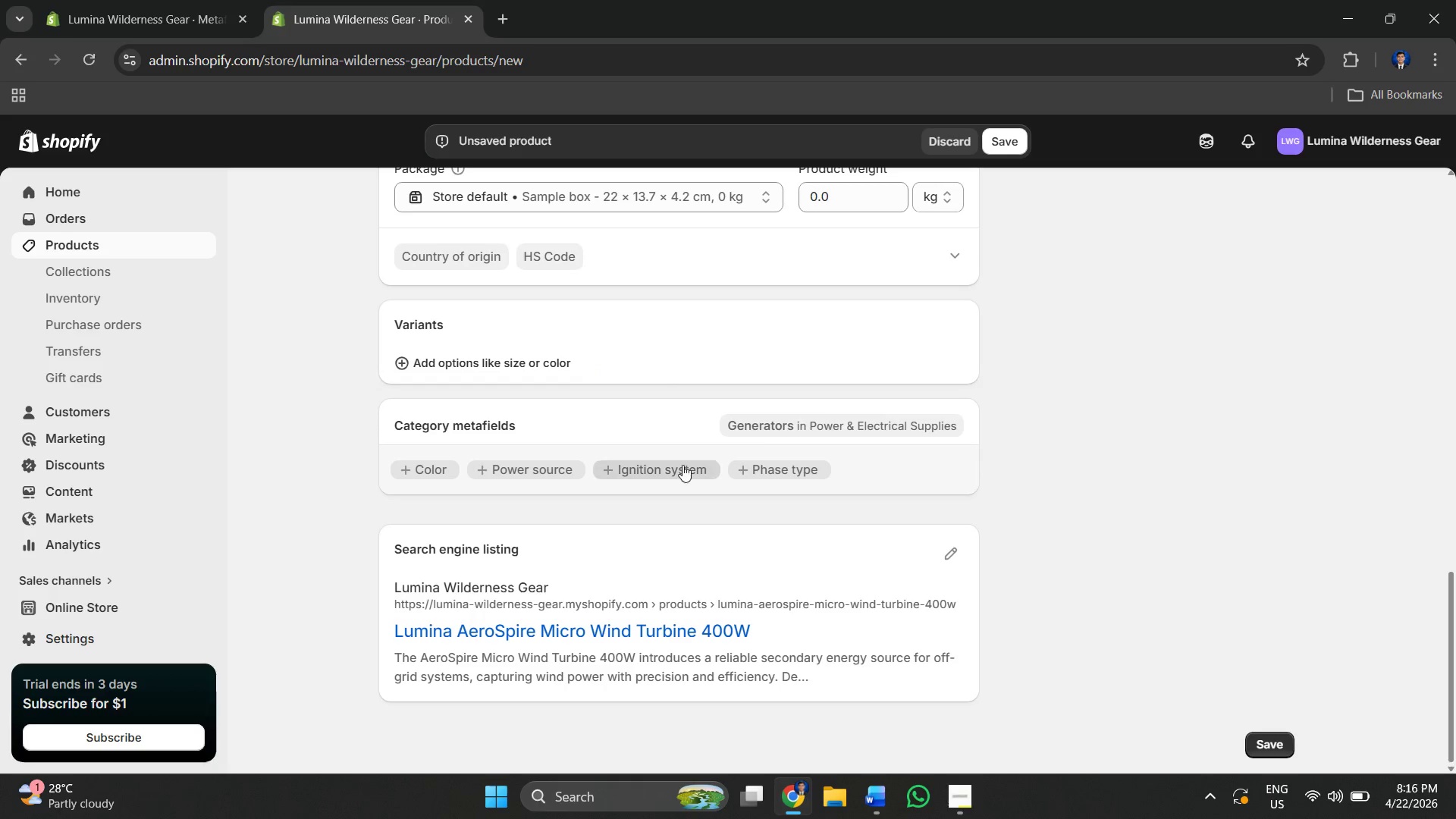 
left_click([1069, 538])
 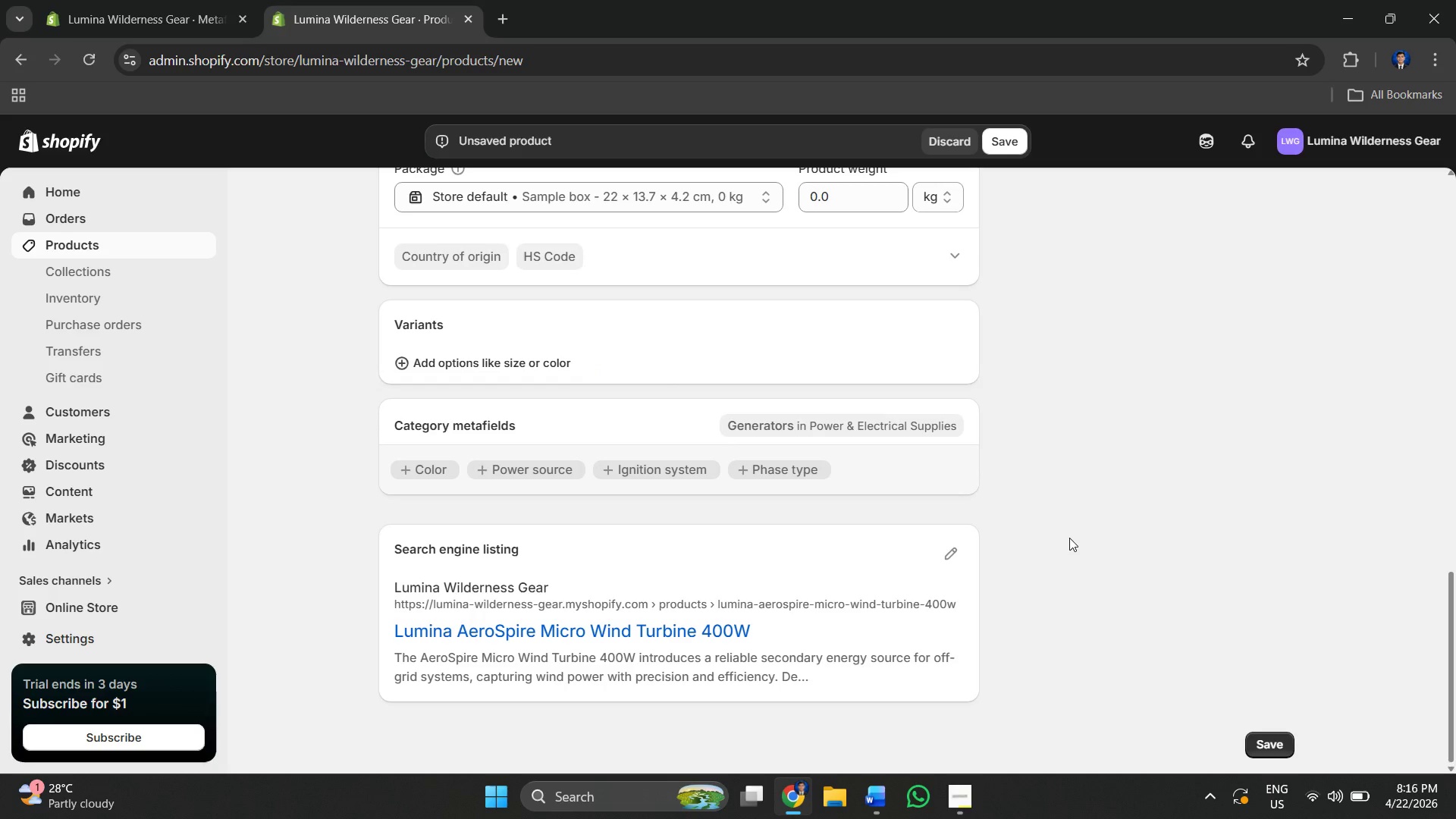 
key(Alt+AltLeft)
 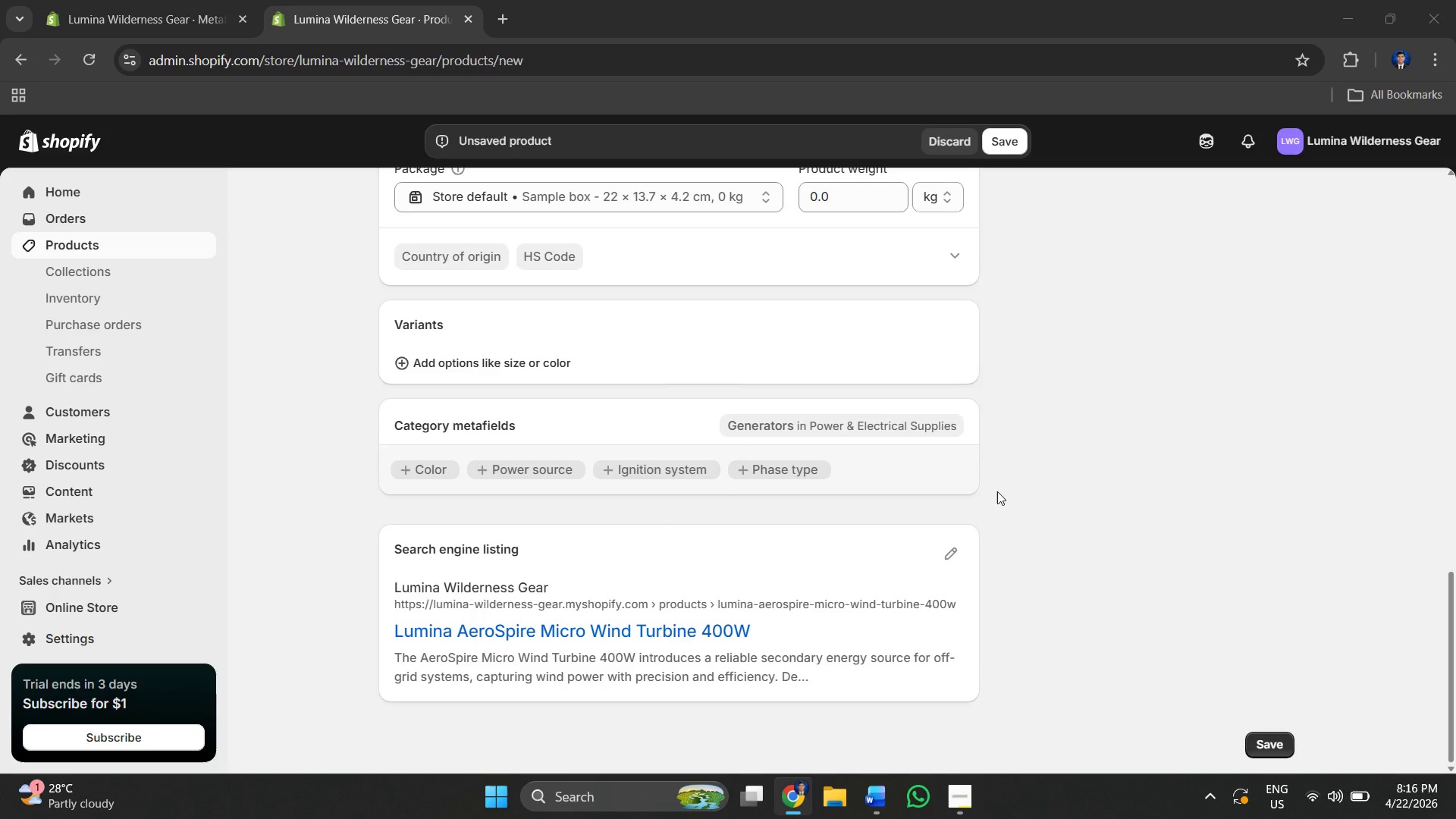 
key(Alt+Tab)
 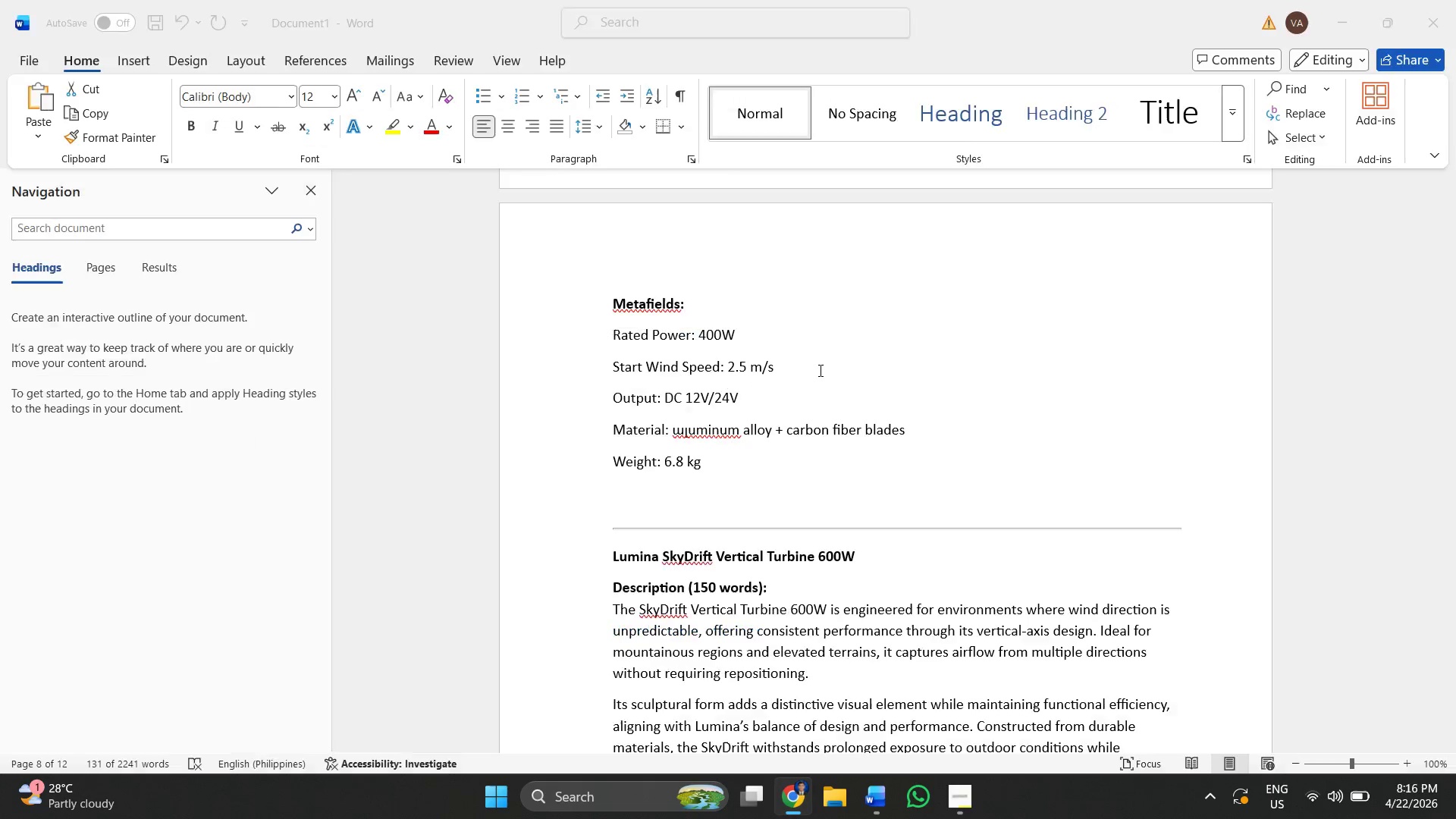 
key(Alt+AltLeft)
 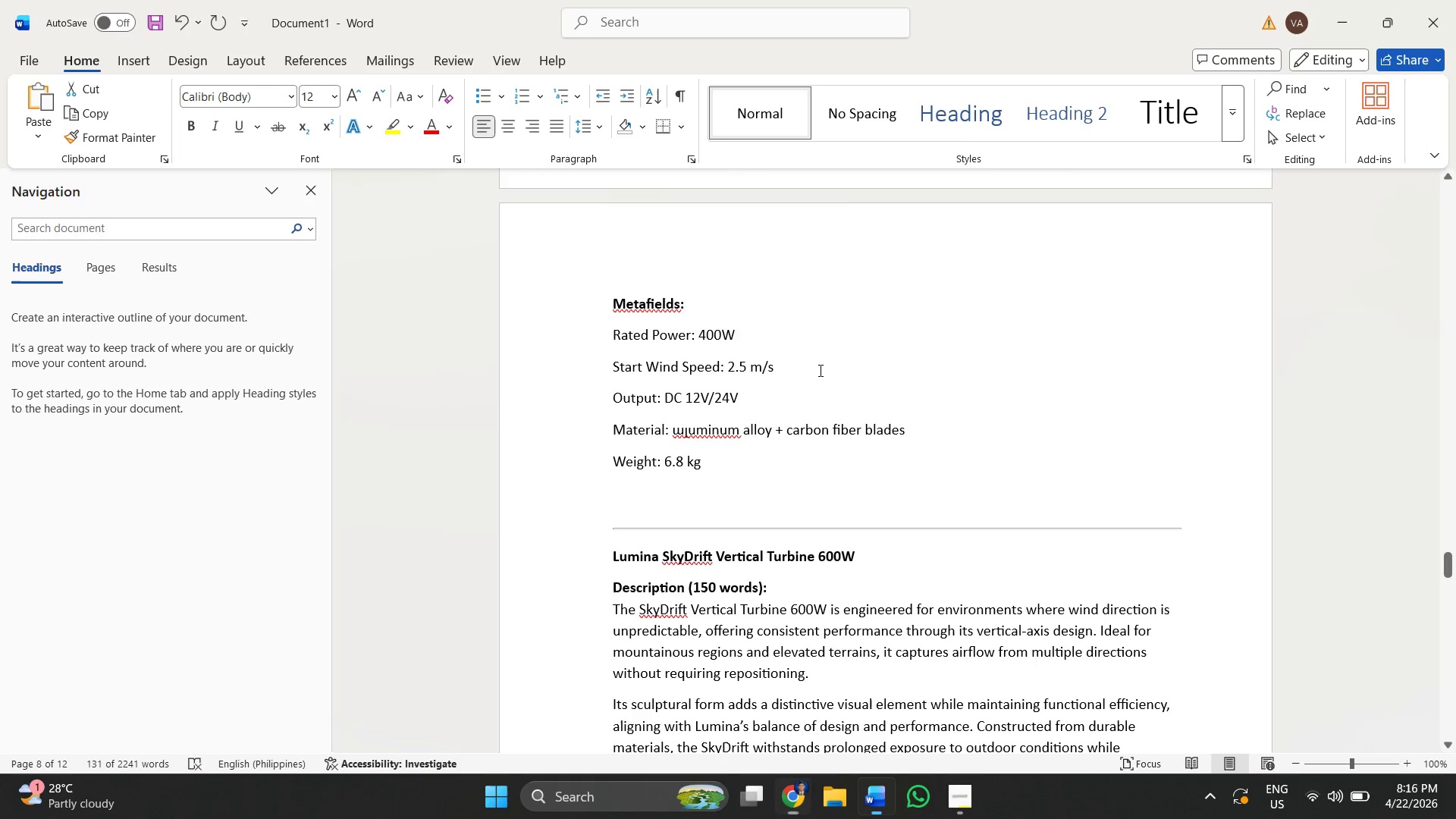 
key(Alt+Tab)
 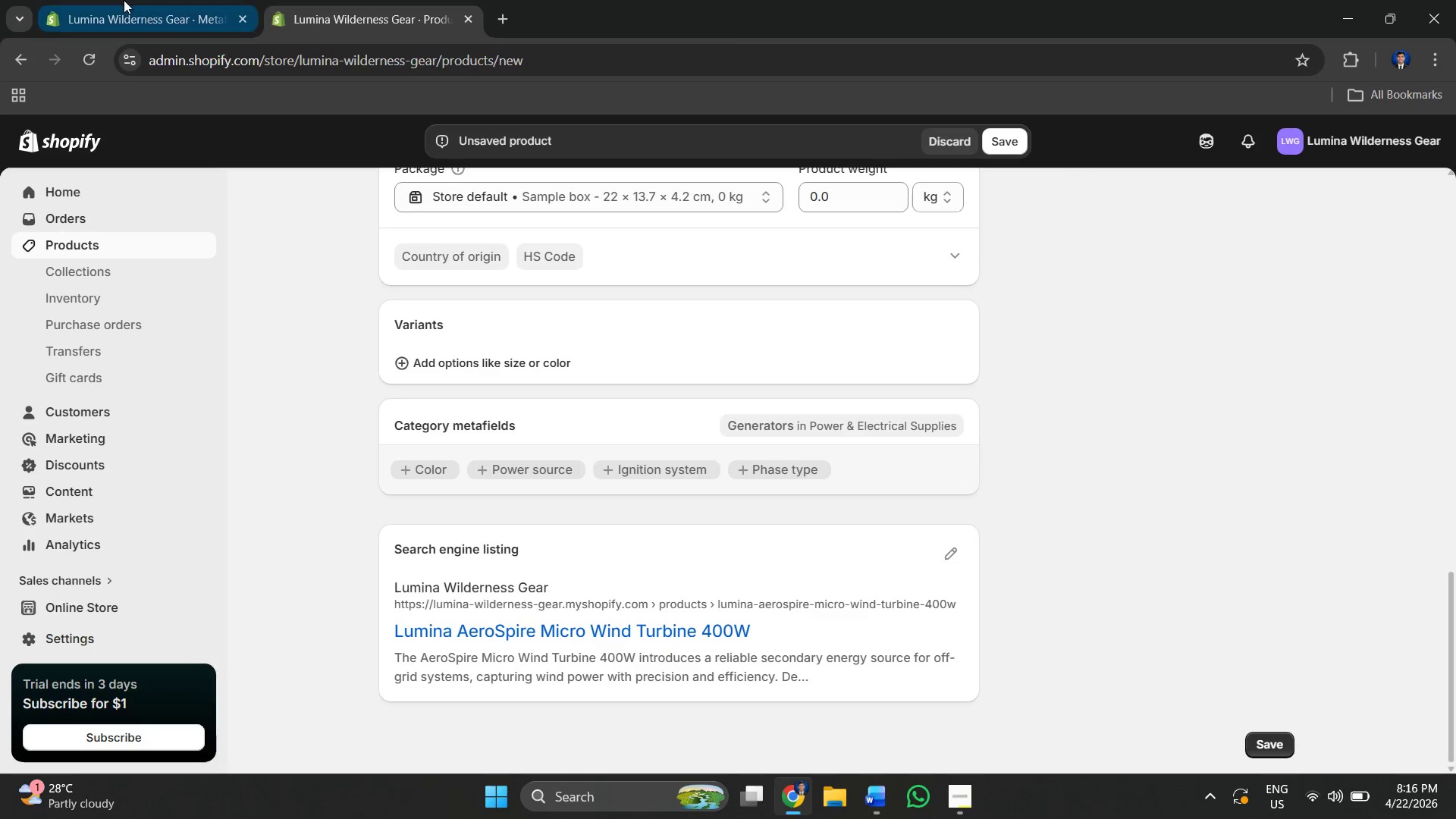 
left_click([96, 0])
 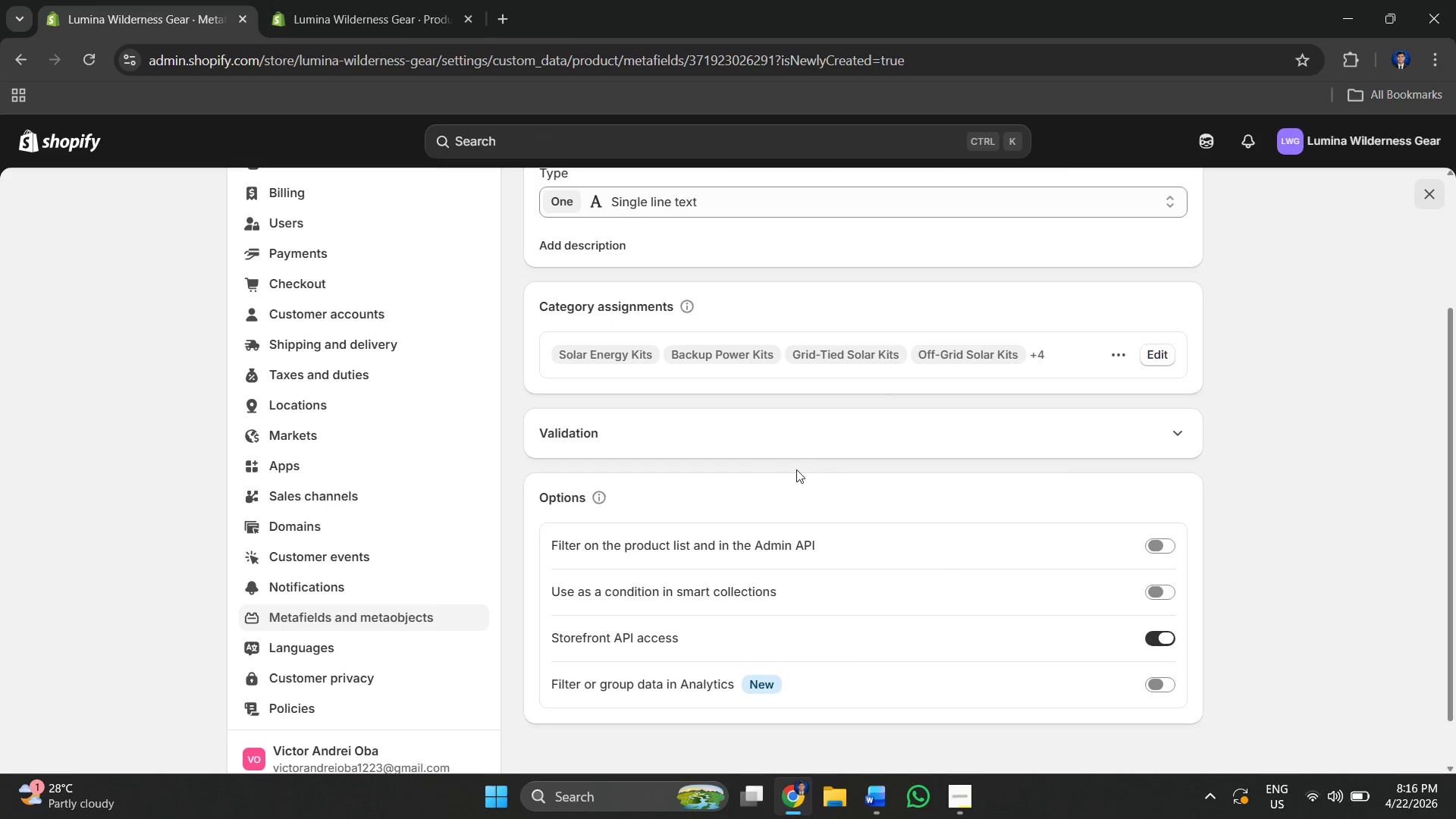 
scroll: coordinate [530, 407], scroll_direction: up, amount: 2.0
 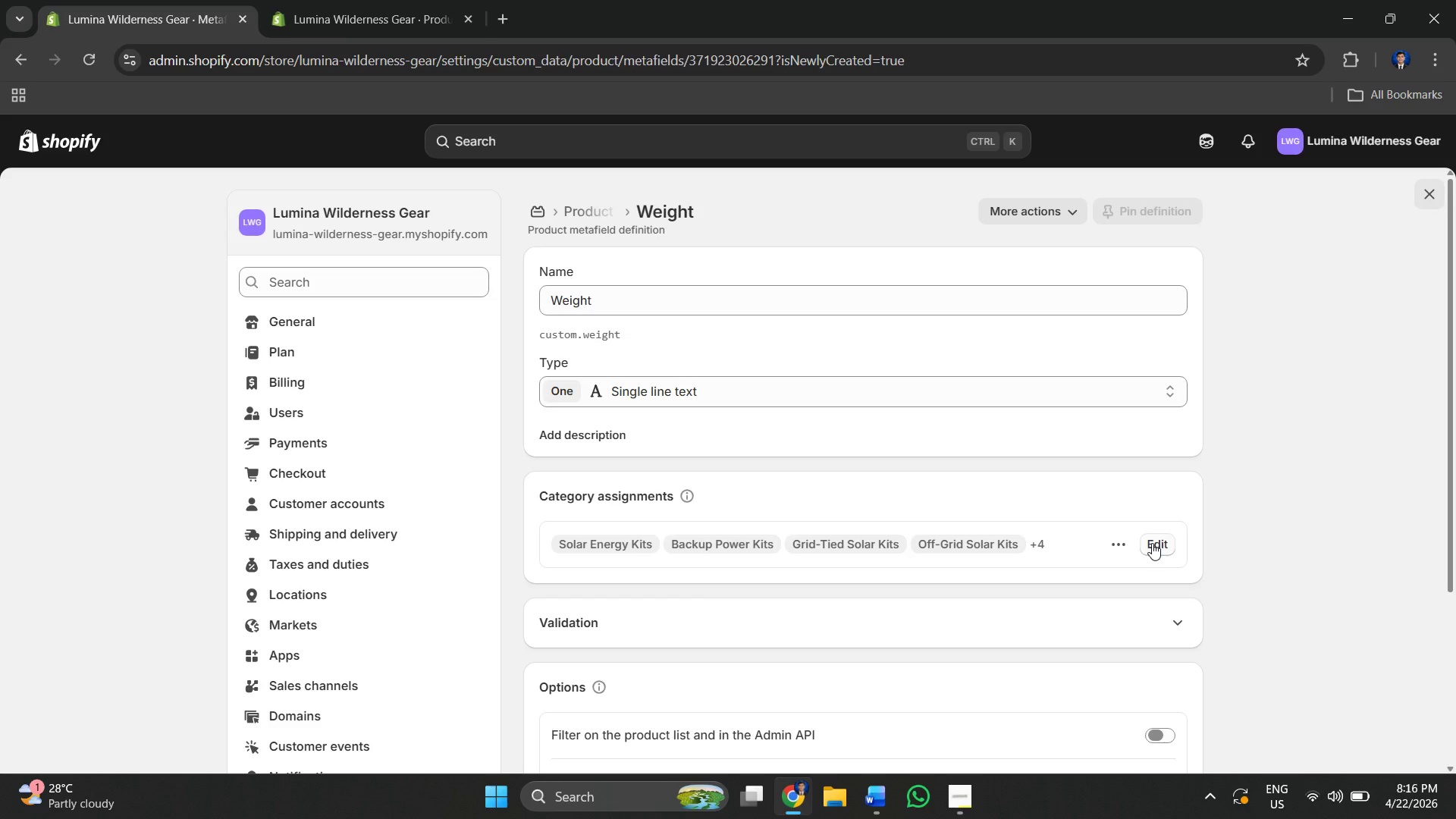 
left_click([1152, 543])
 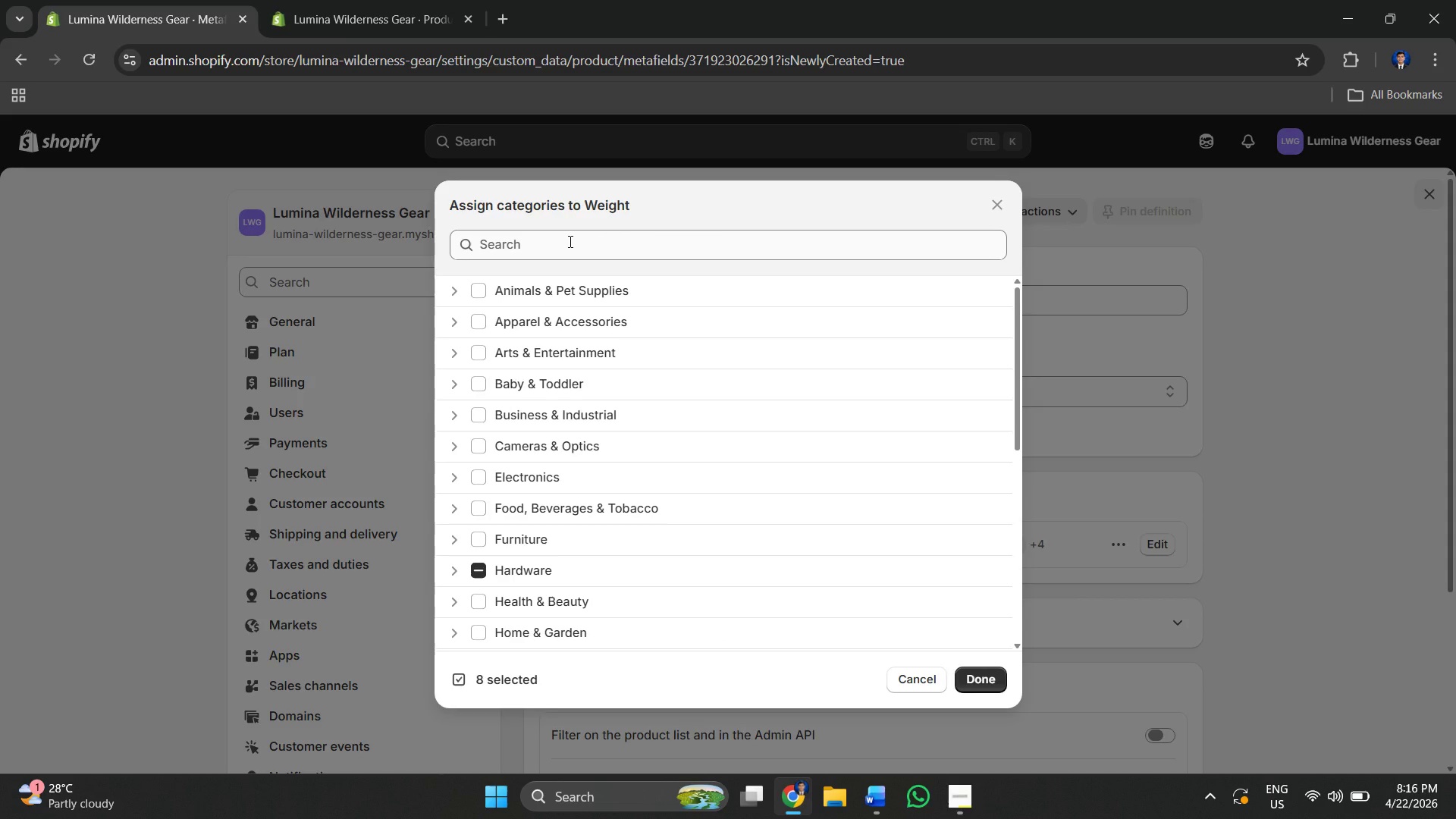 
left_click([569, 241])
 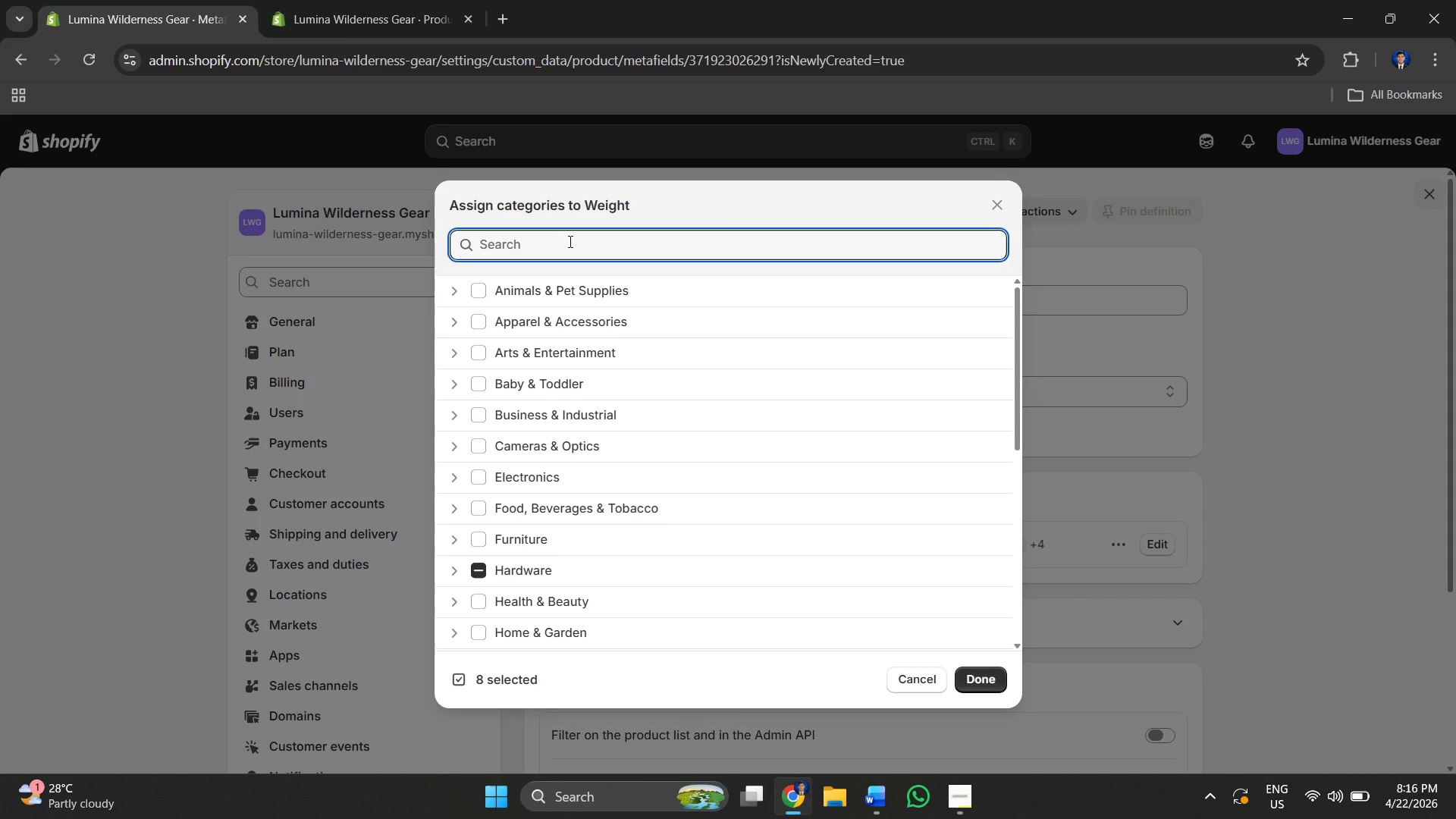 
type(generators)
 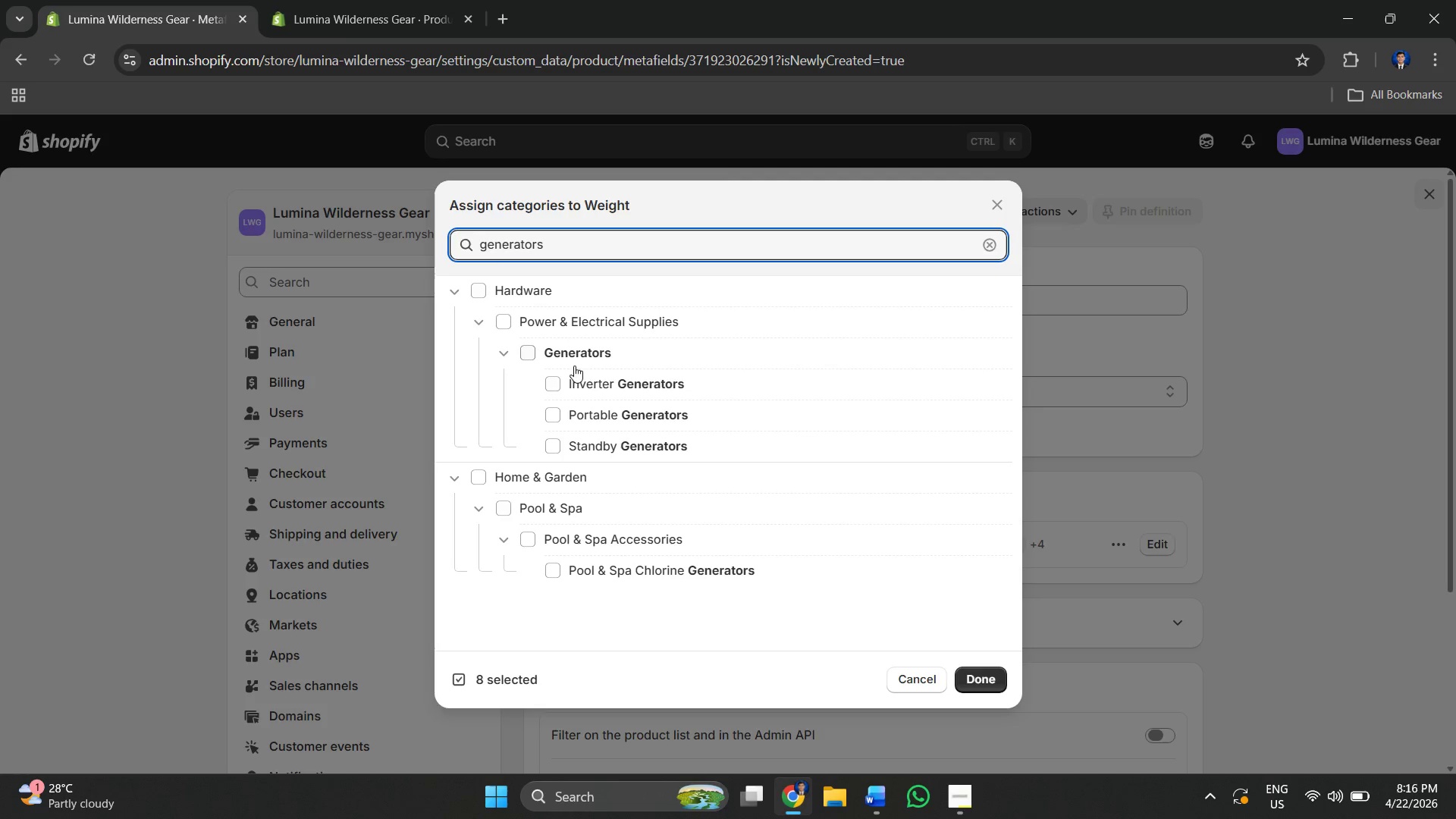 
left_click([521, 350])
 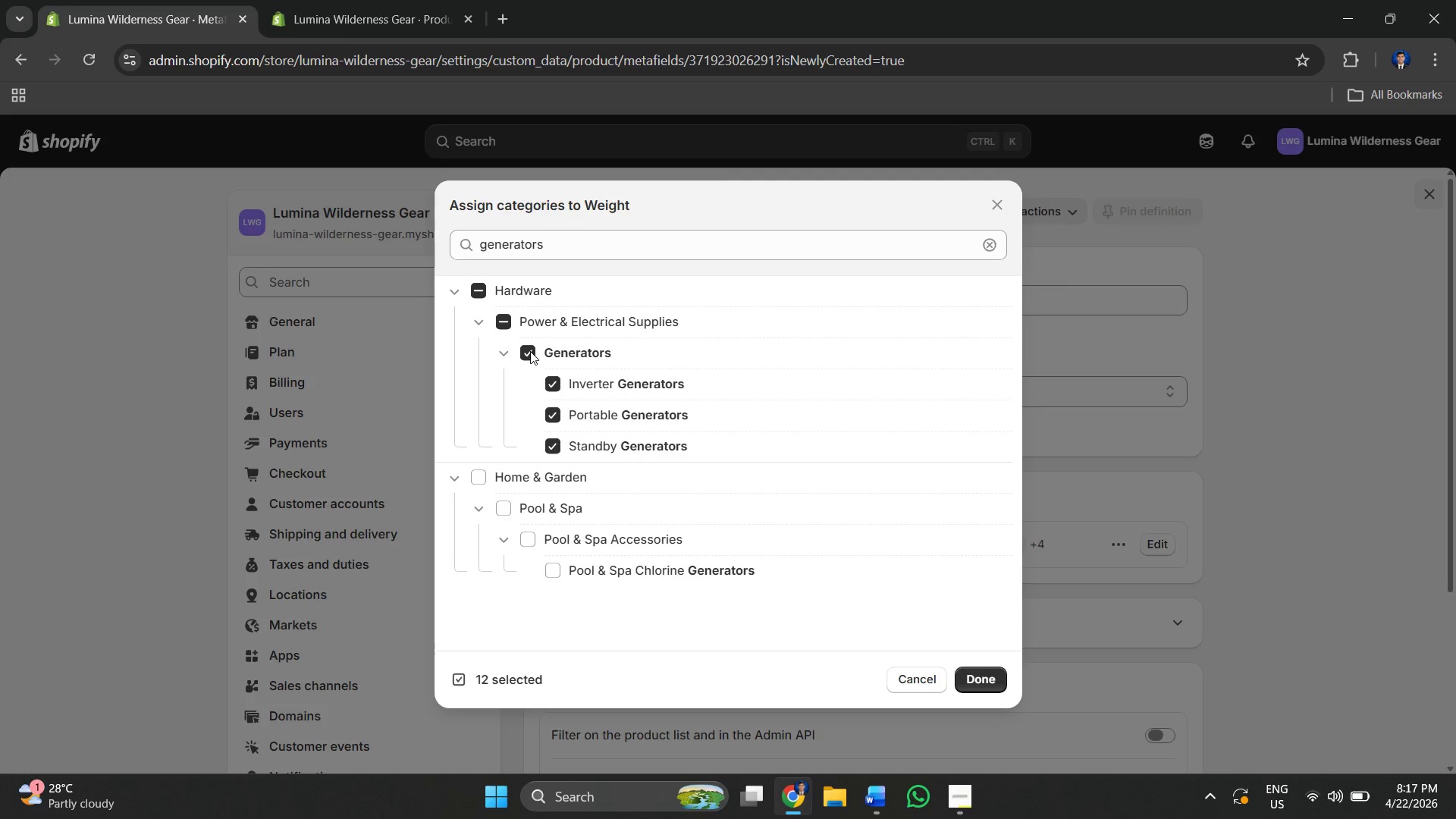 
wait(6.52)
 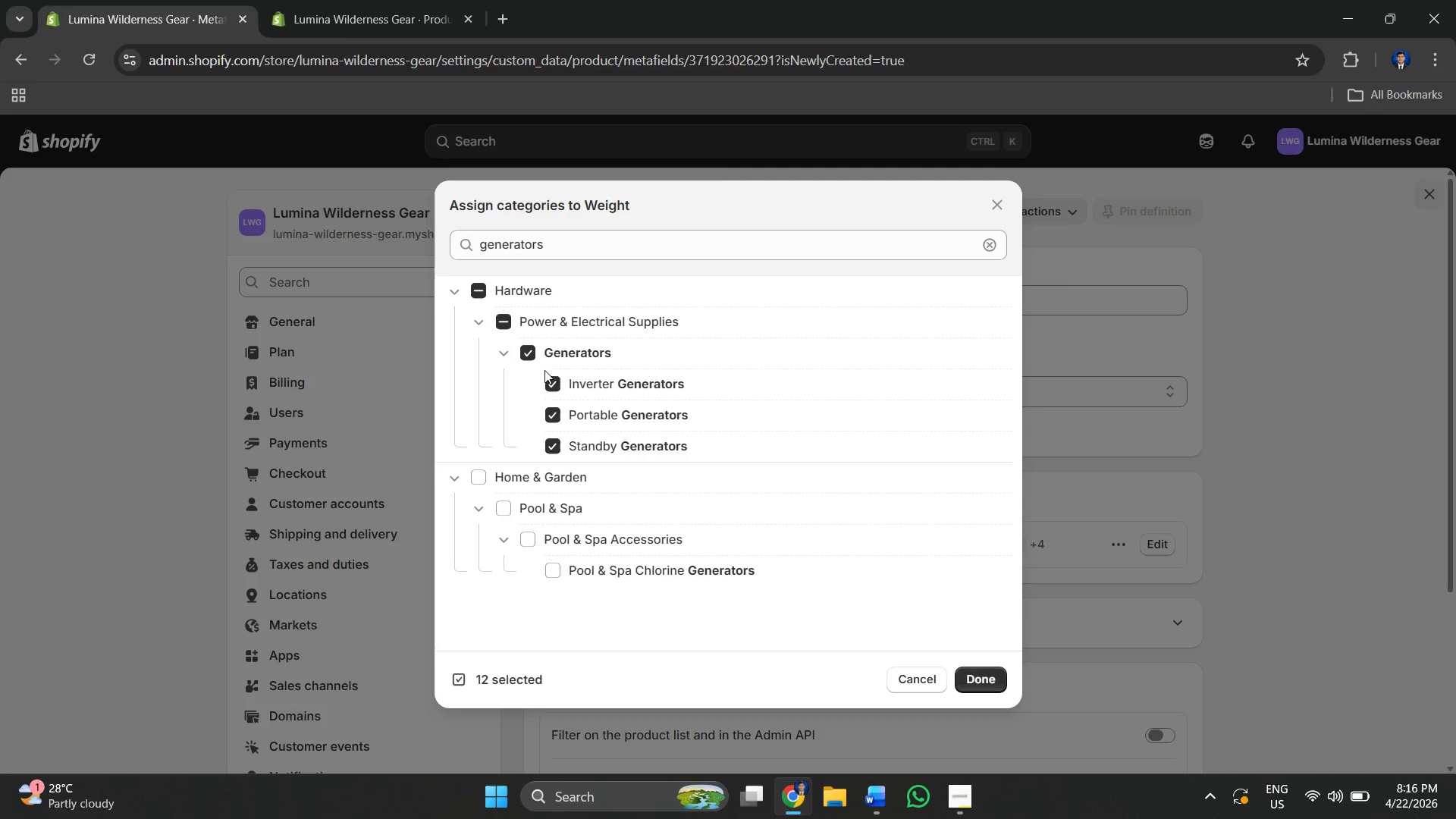 
left_click([530, 351])
 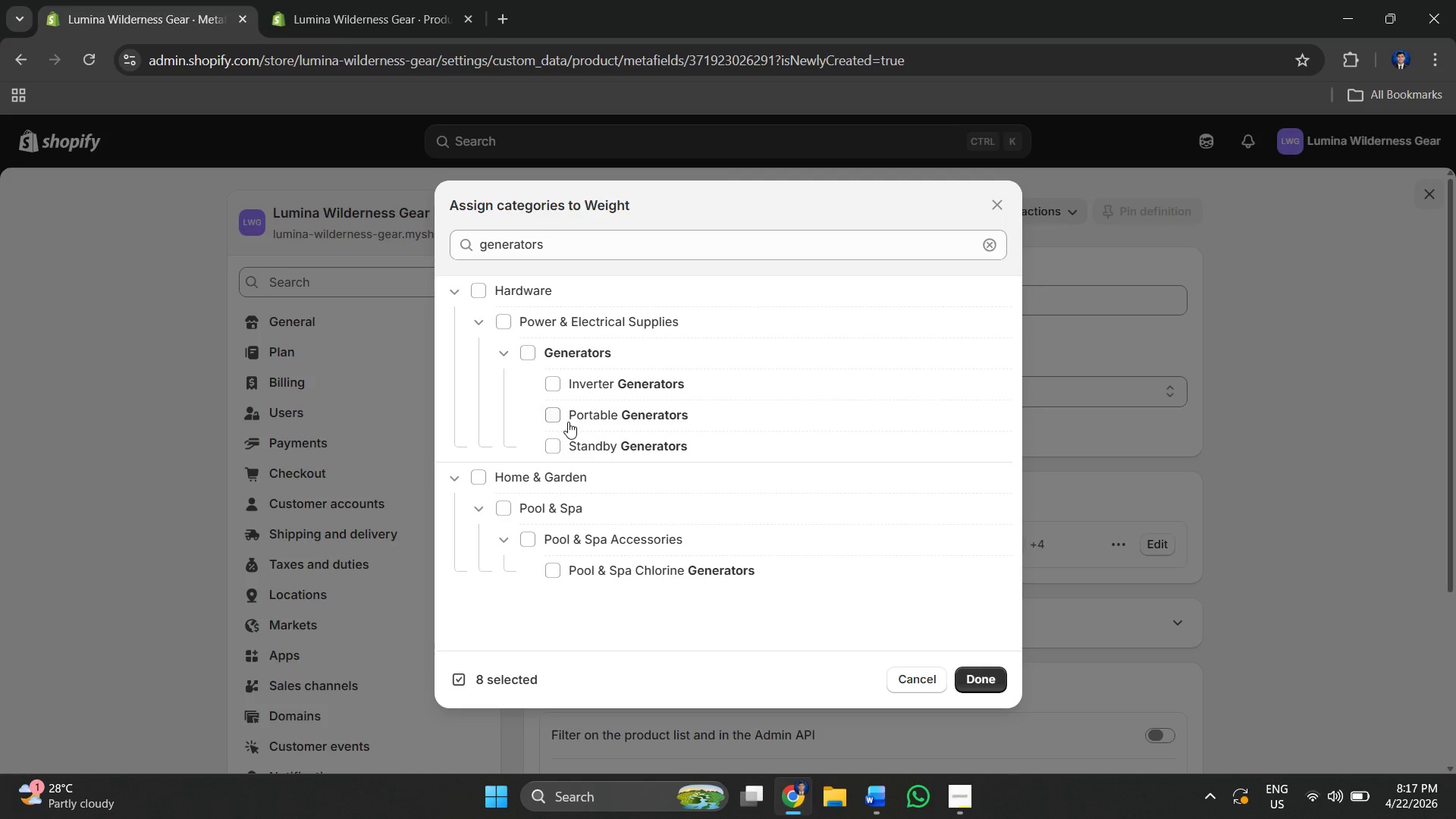 
left_click([552, 404])
 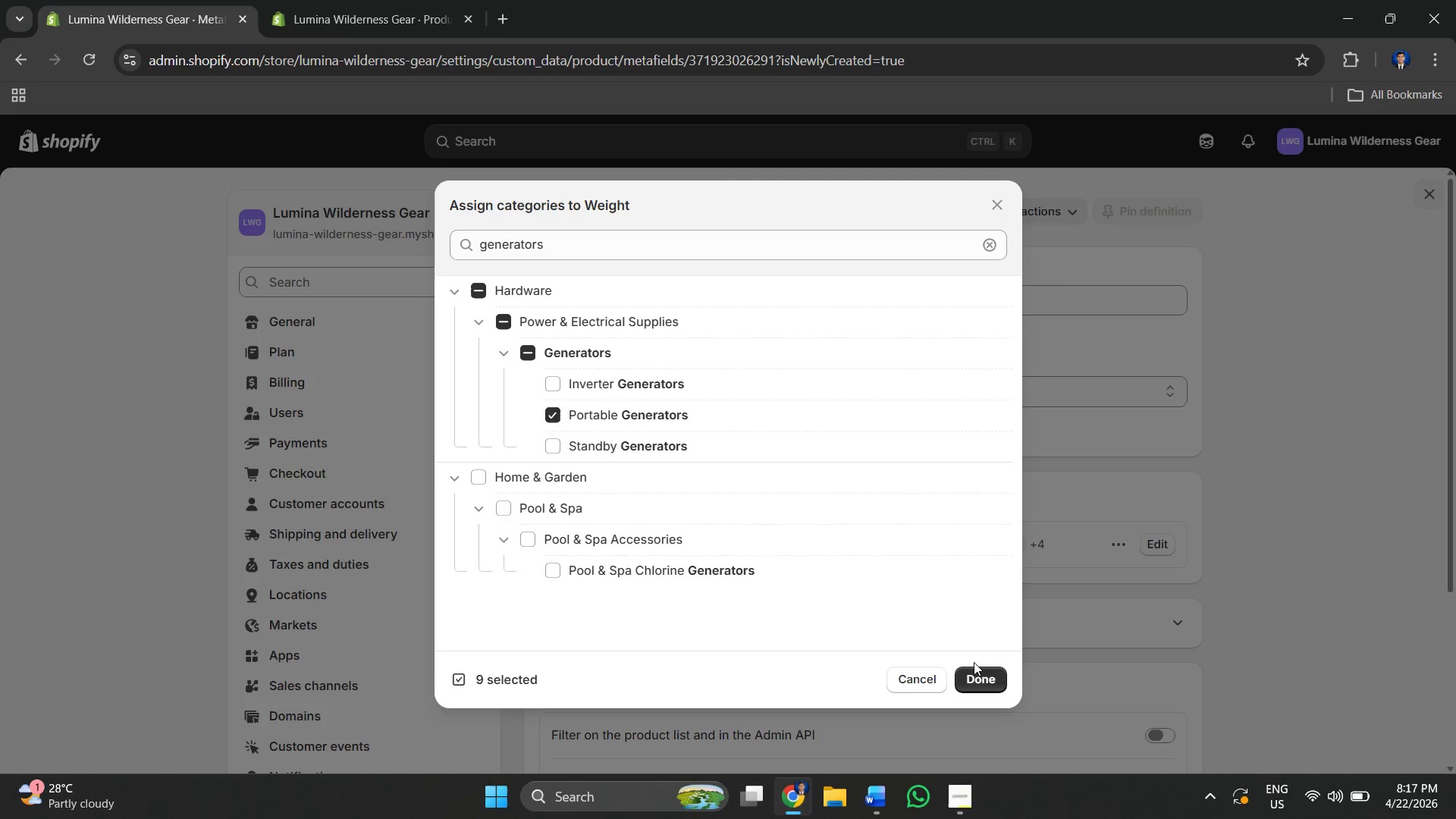 
left_click([982, 689])
 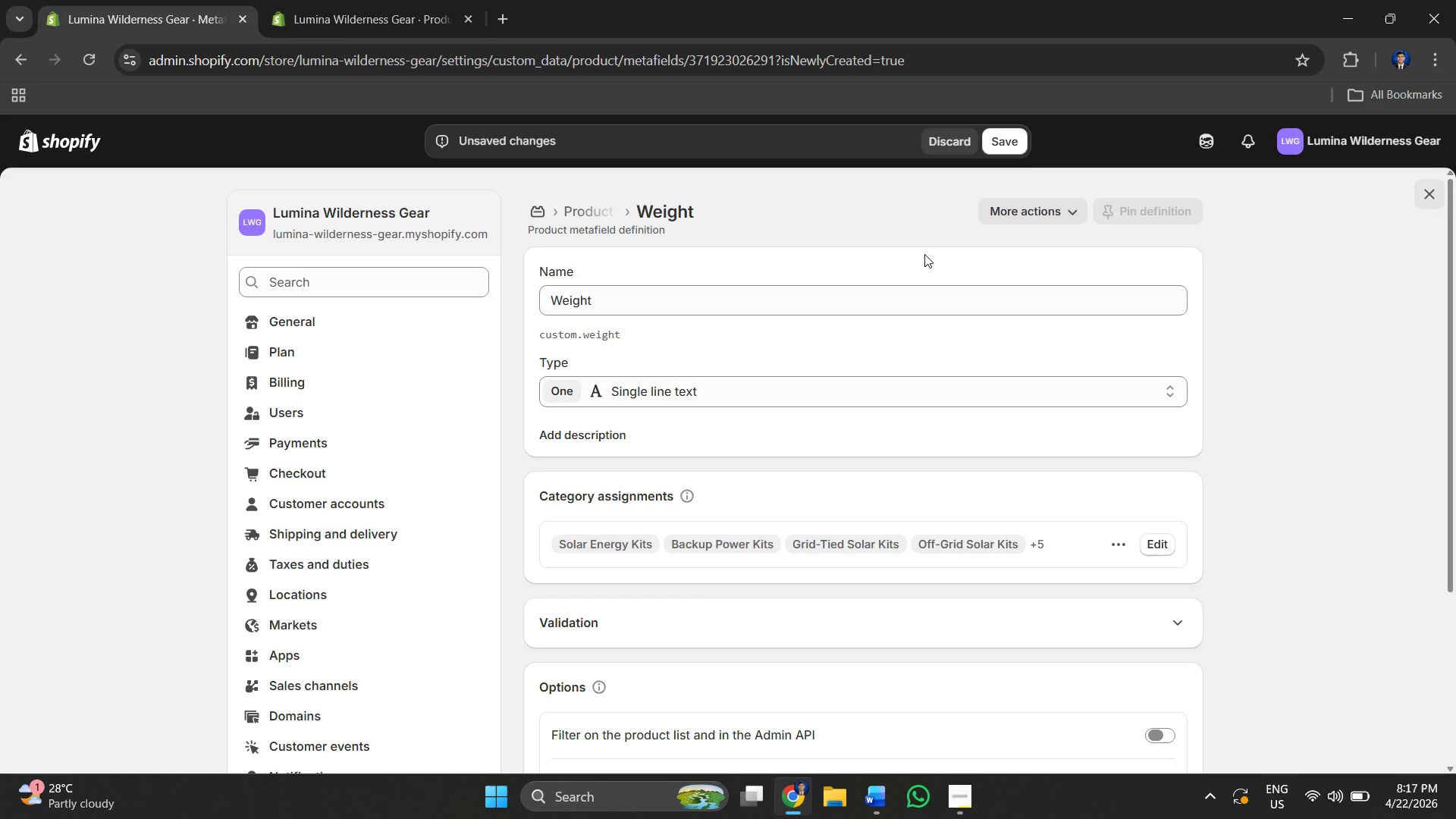 
left_click([1002, 143])
 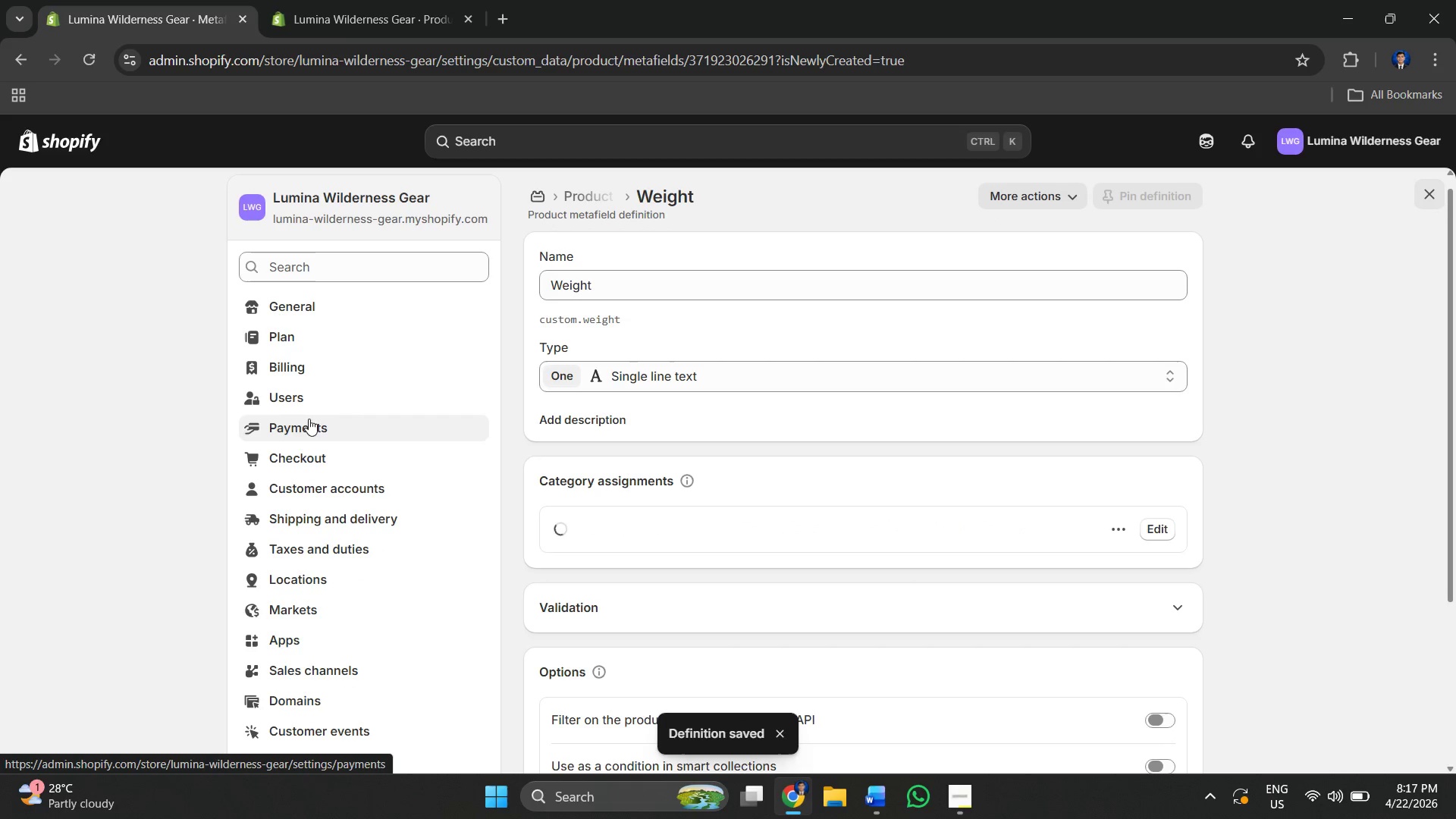 
scroll: coordinate [467, 447], scroll_direction: down, amount: 7.0
 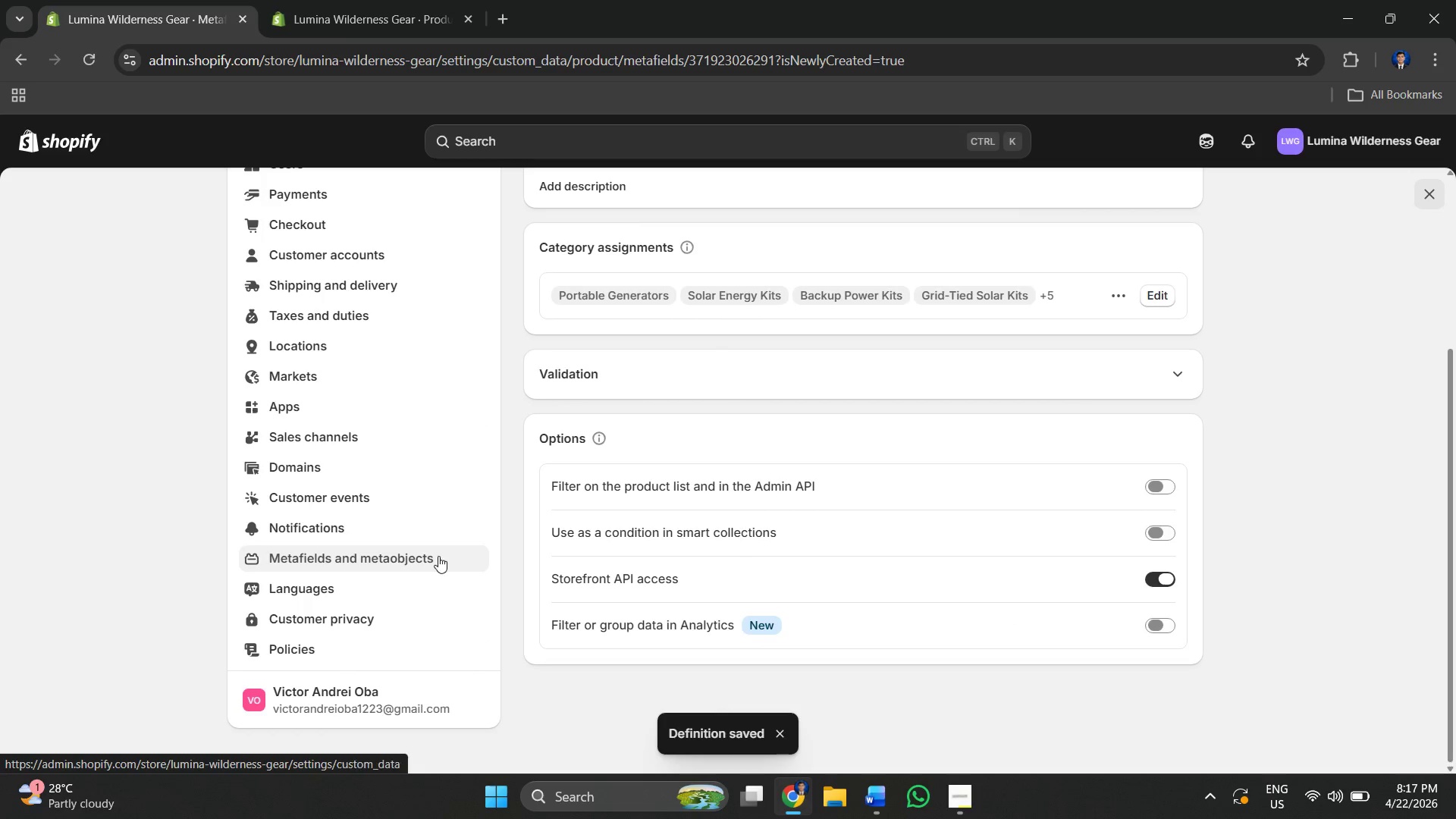 
left_click([437, 556])
 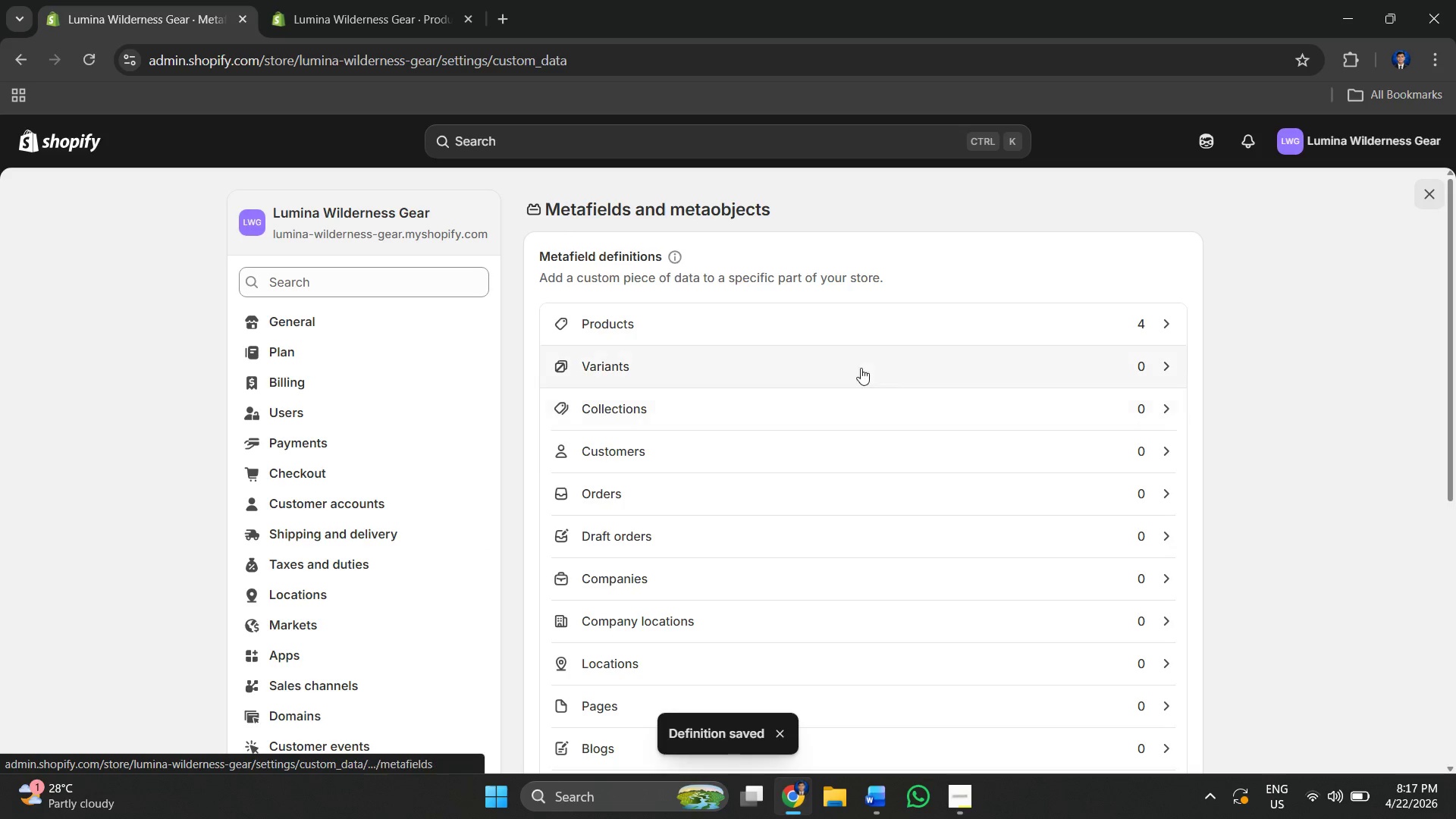 
left_click([889, 329])
 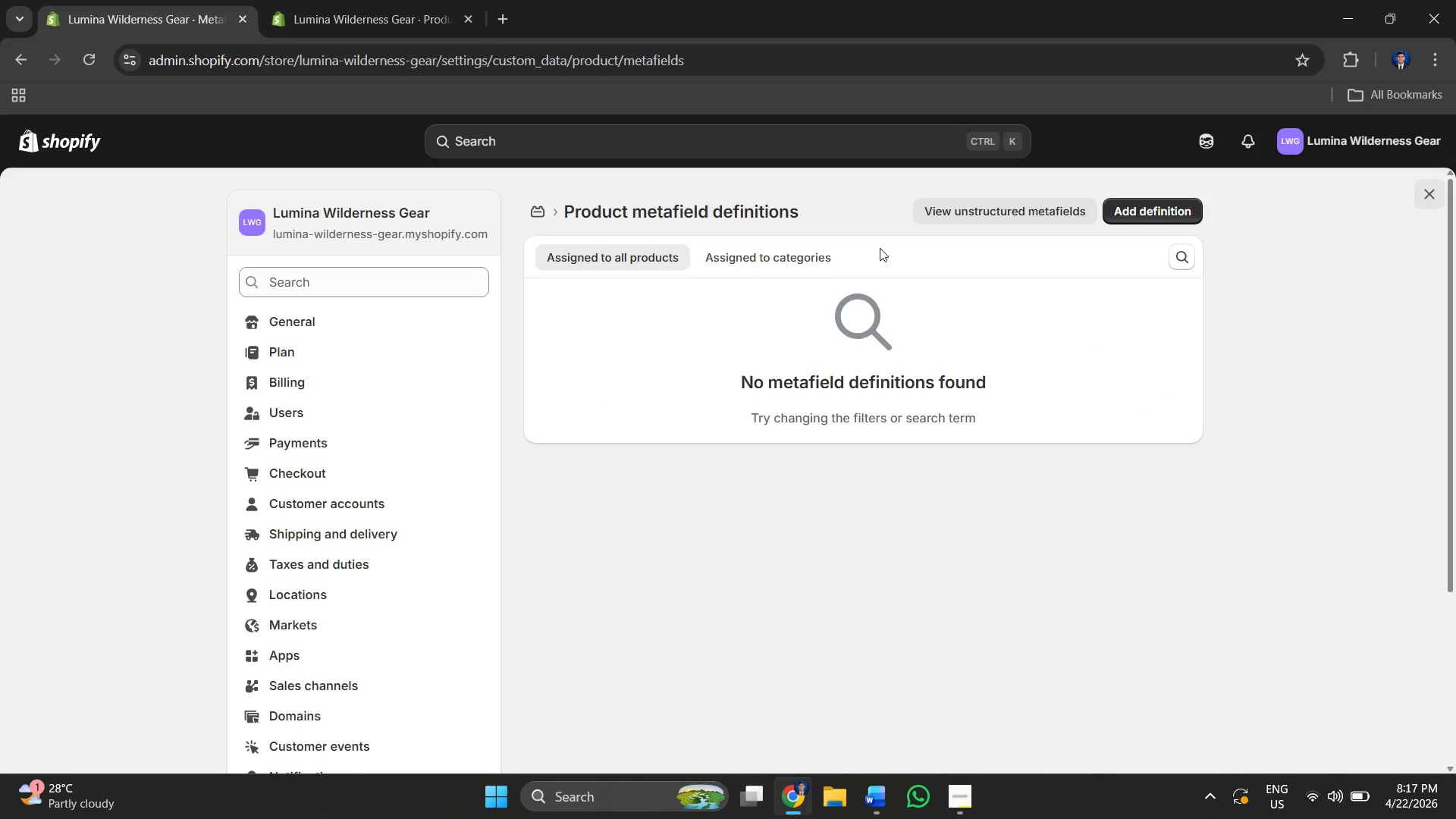 
left_click([796, 249])
 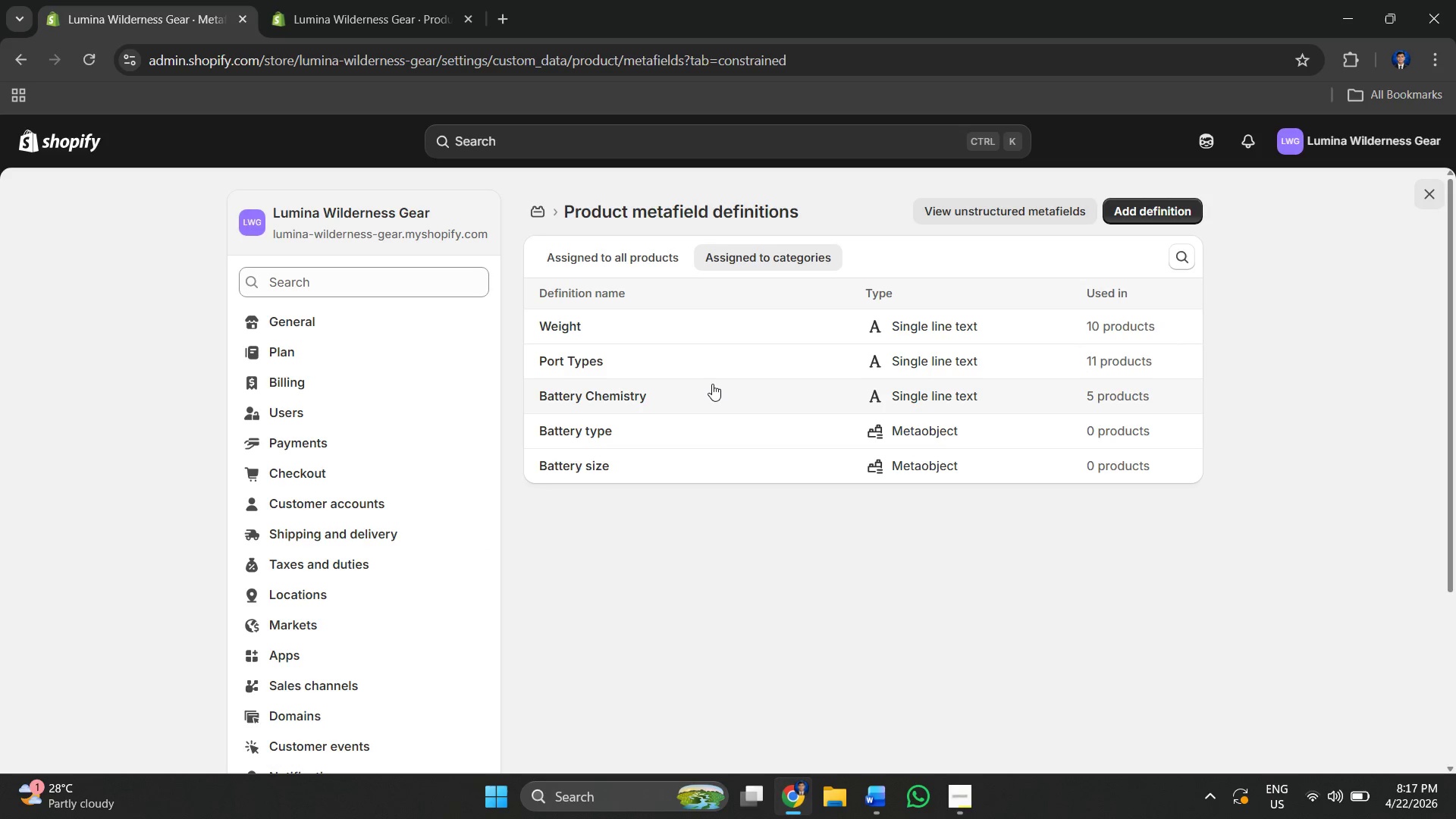 
wait(6.22)
 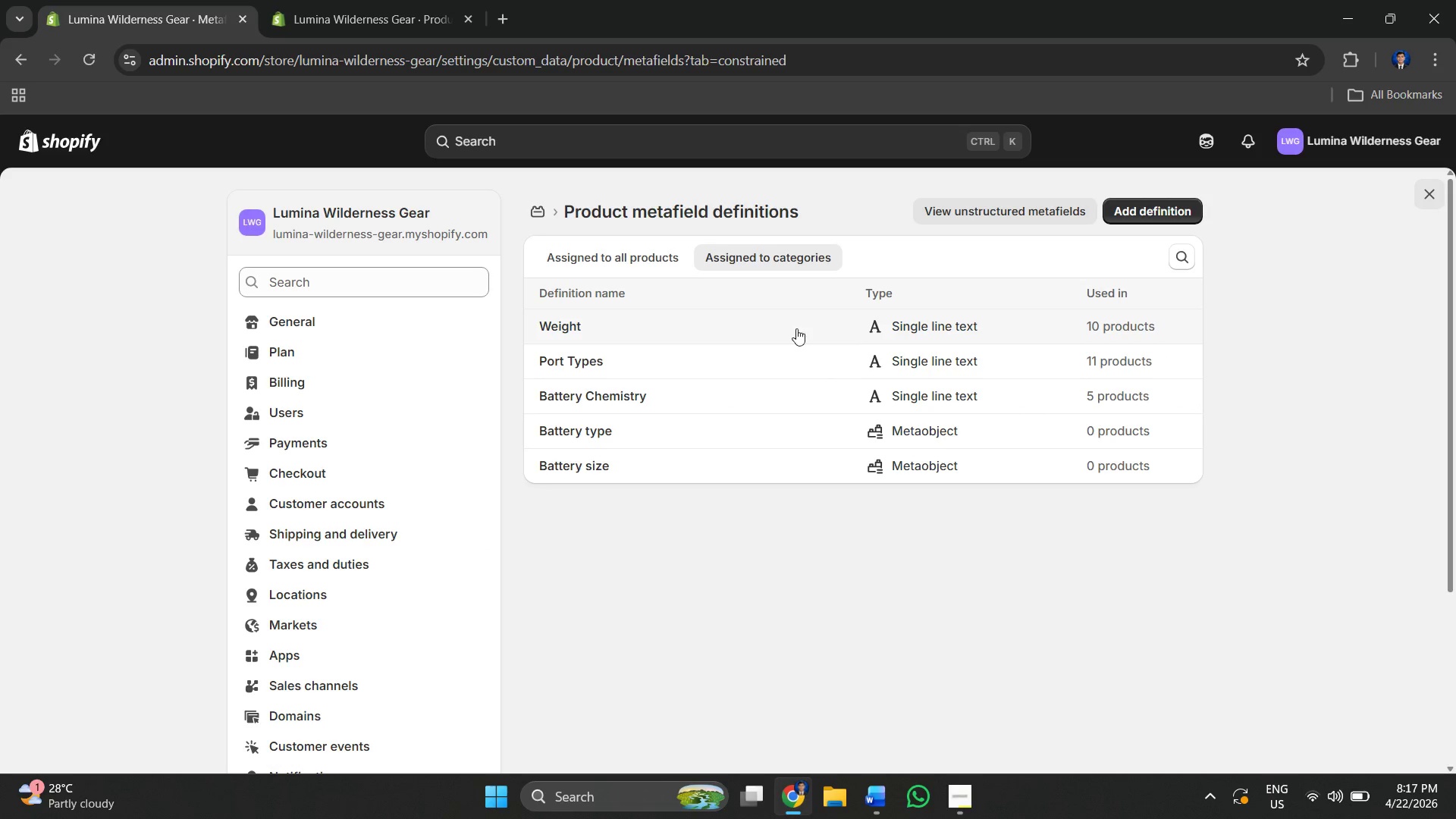 
double_click([705, 385])
 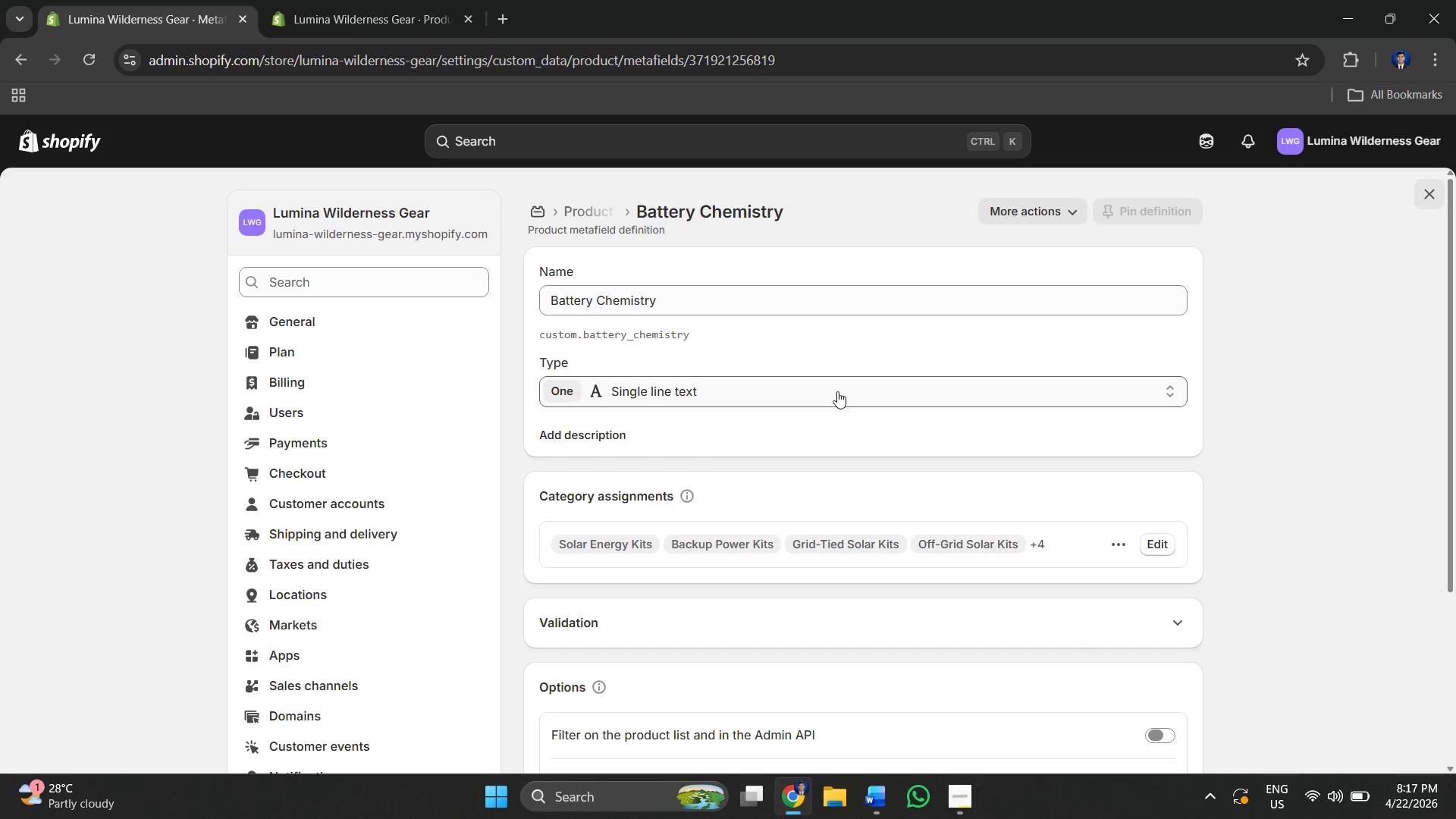 
scroll: coordinate [833, 447], scroll_direction: down, amount: 2.0
 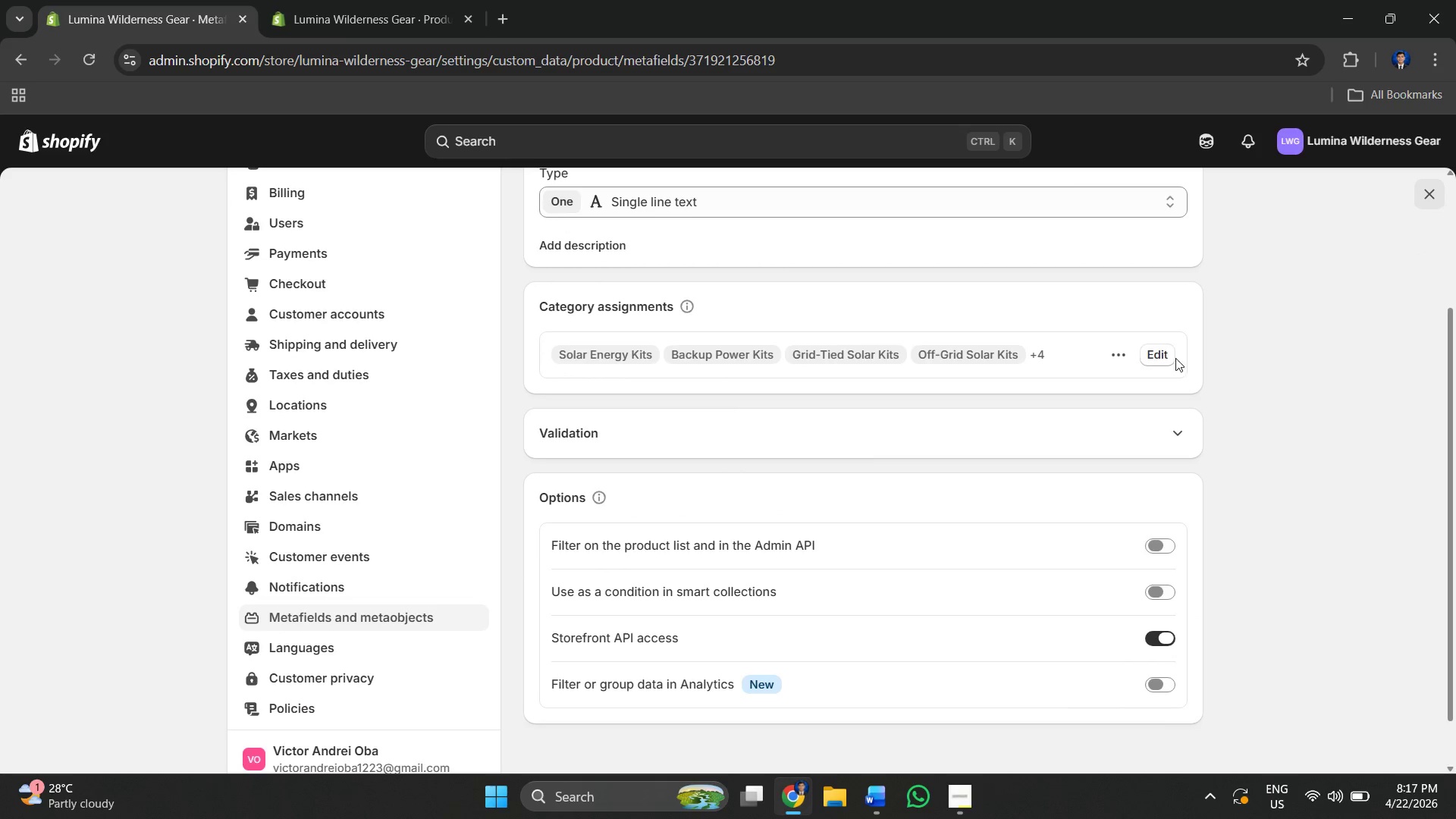 
left_click([1156, 351])
 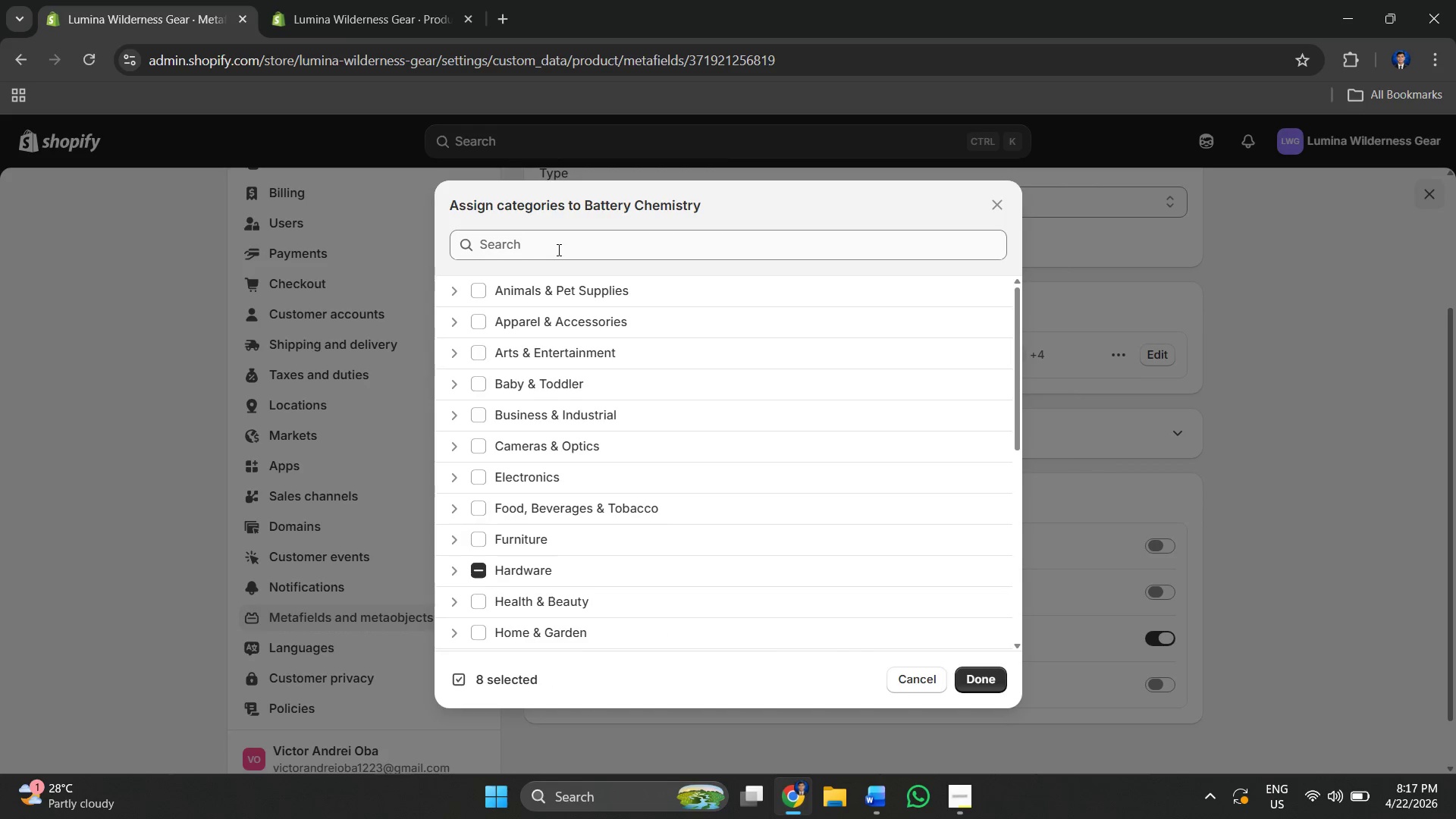 
left_click([557, 249])
 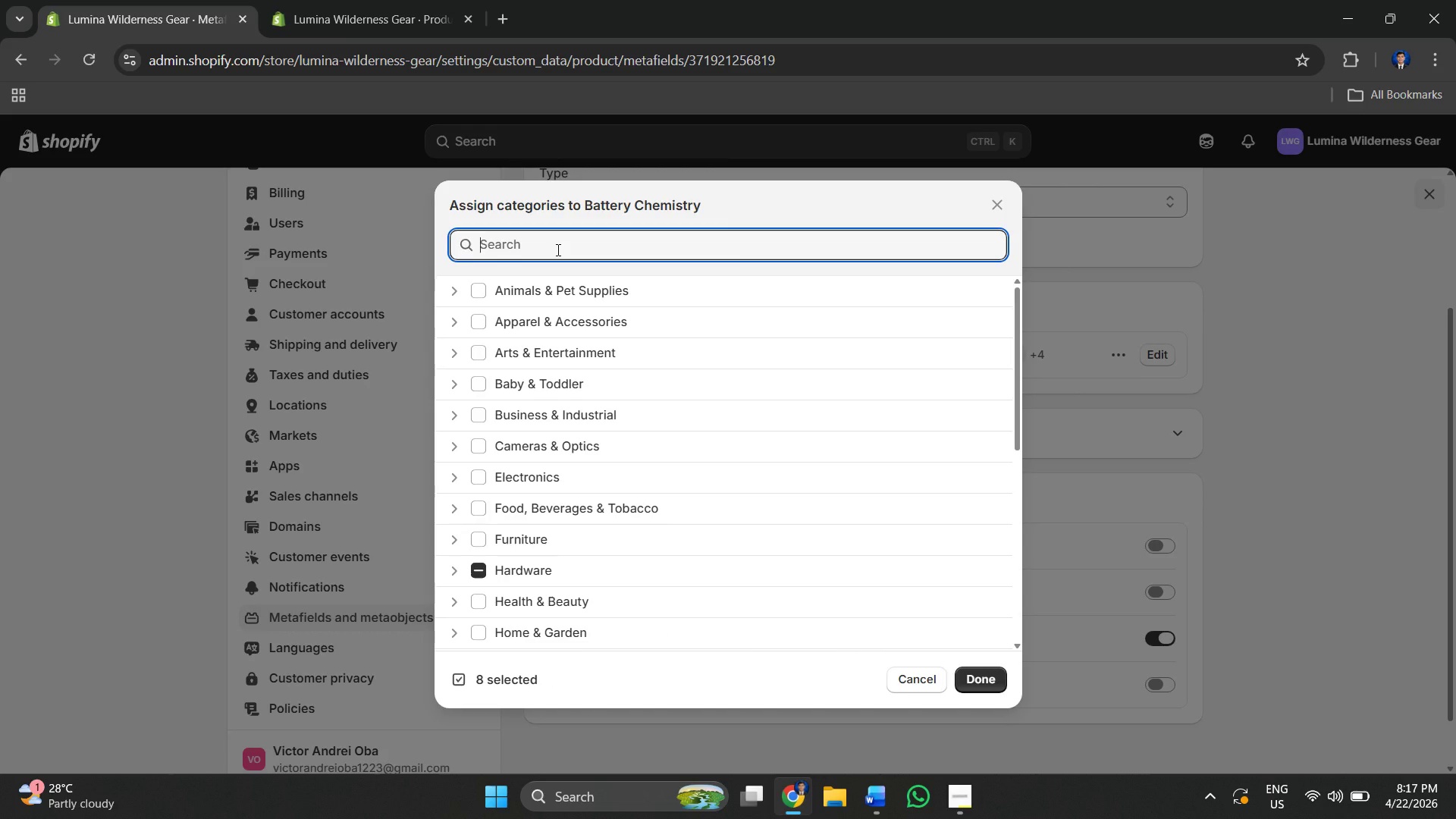 
type(portable )
 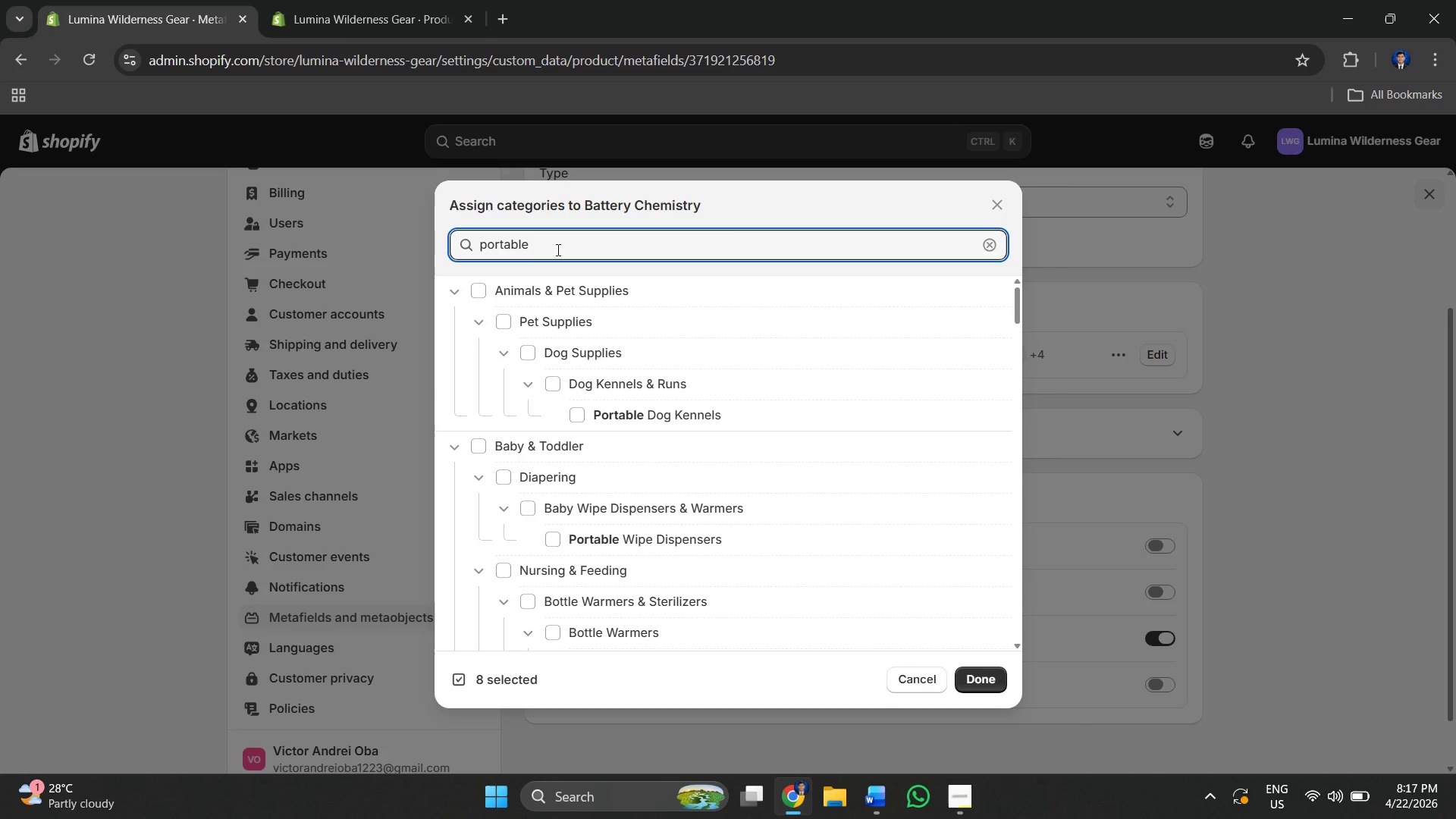 
type(ge)
 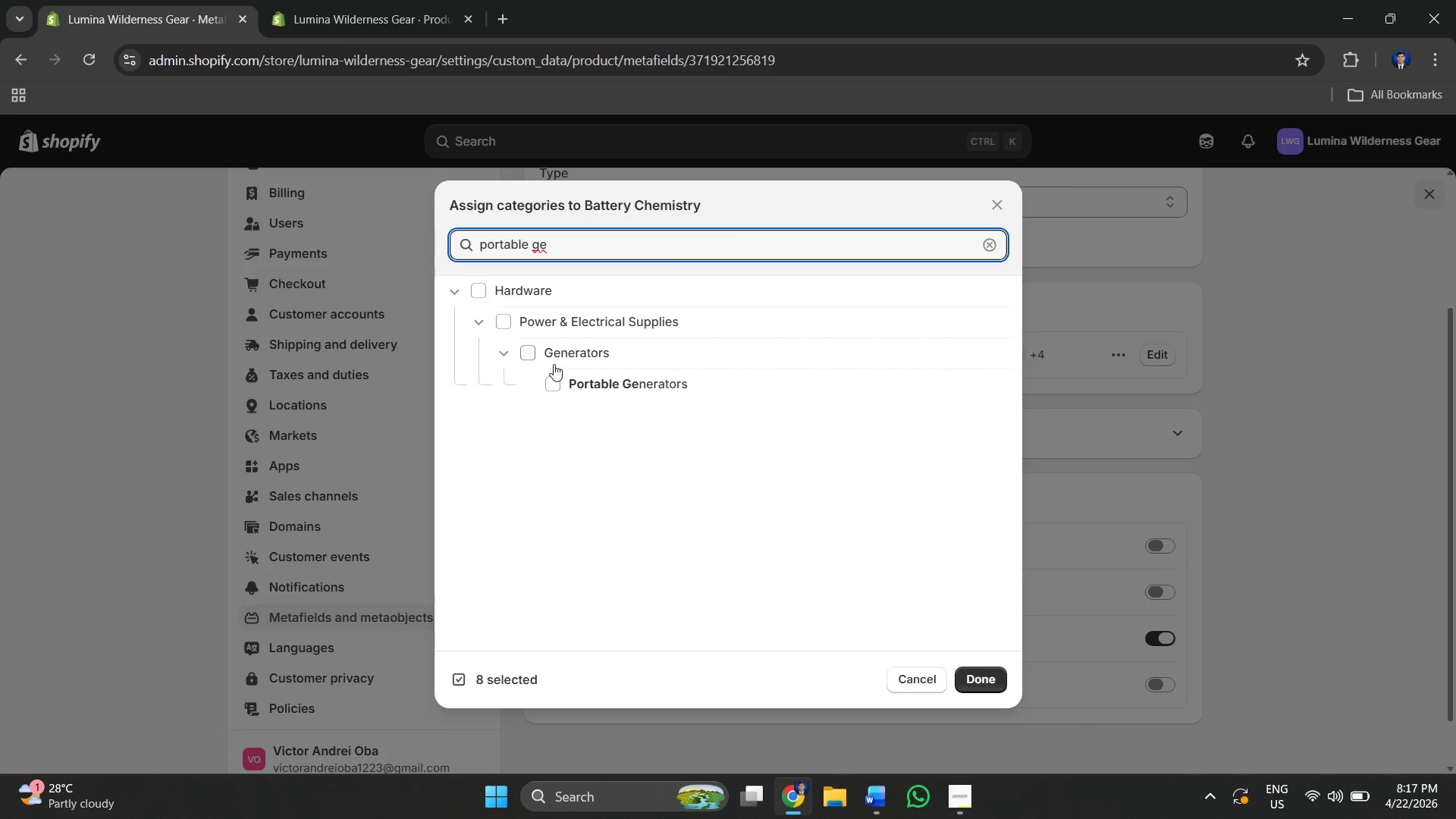 
left_click([555, 388])
 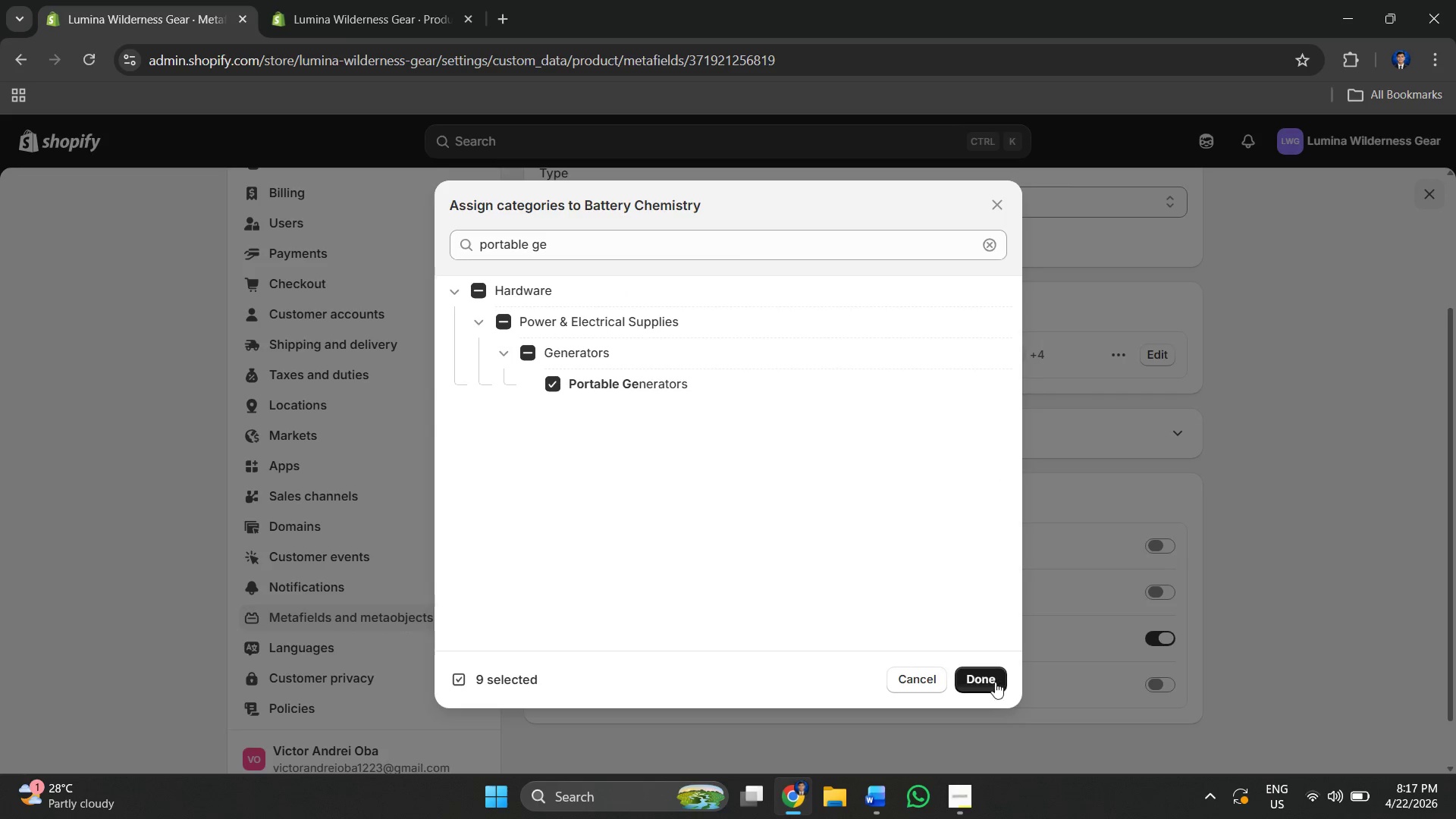 
left_click([982, 677])
 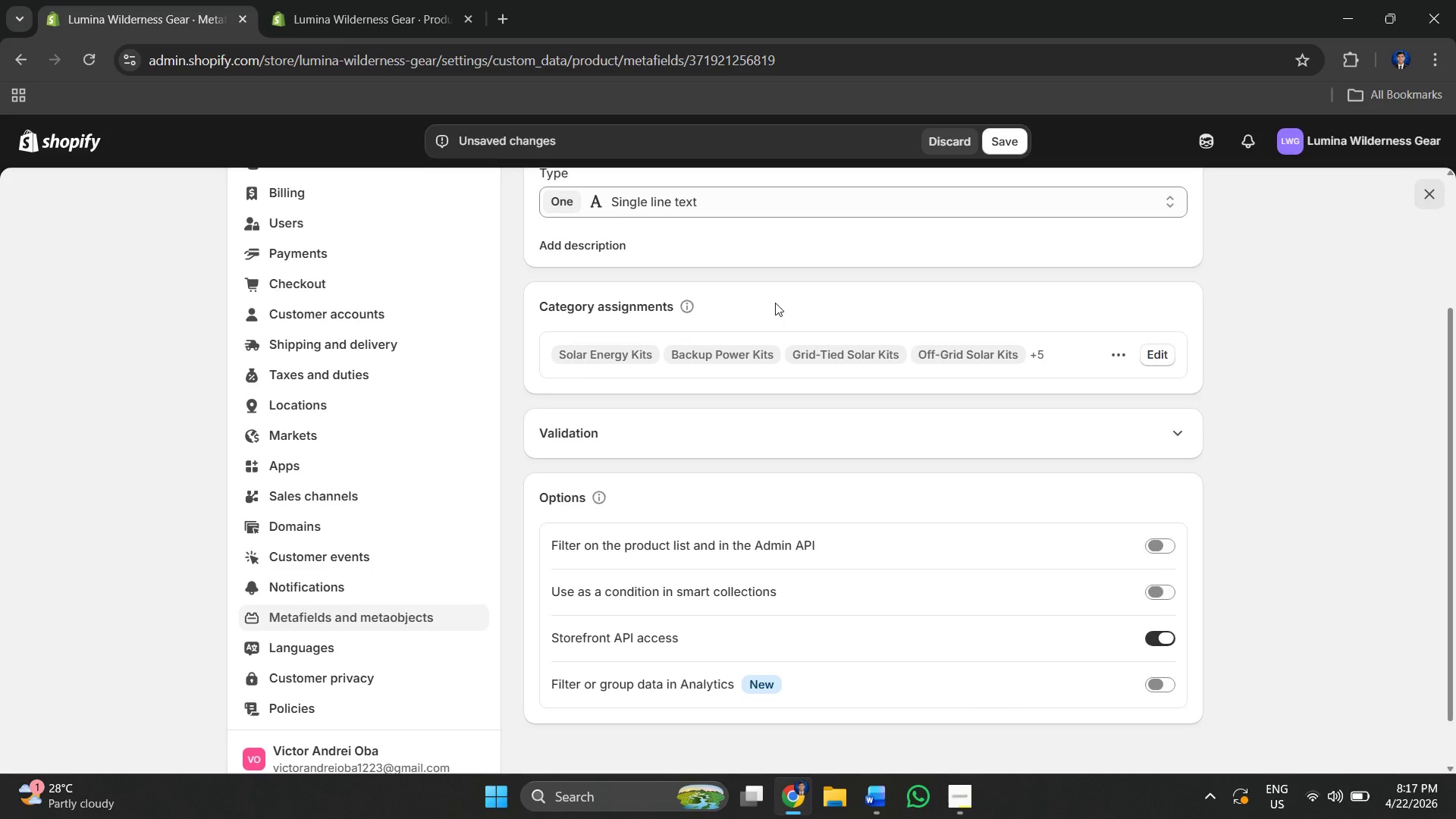 
scroll: coordinate [721, 326], scroll_direction: up, amount: 2.0
 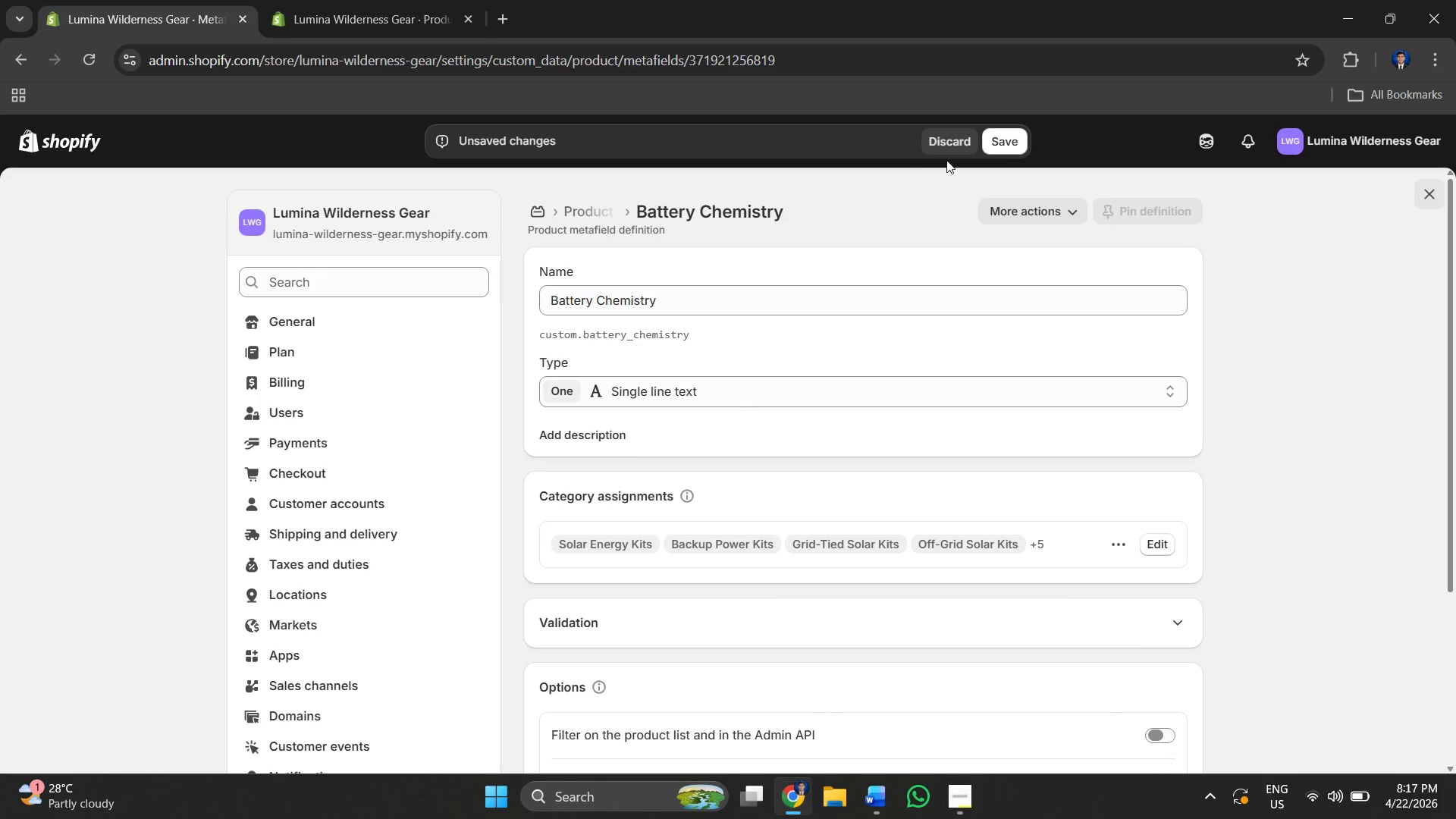 
left_click([1009, 141])
 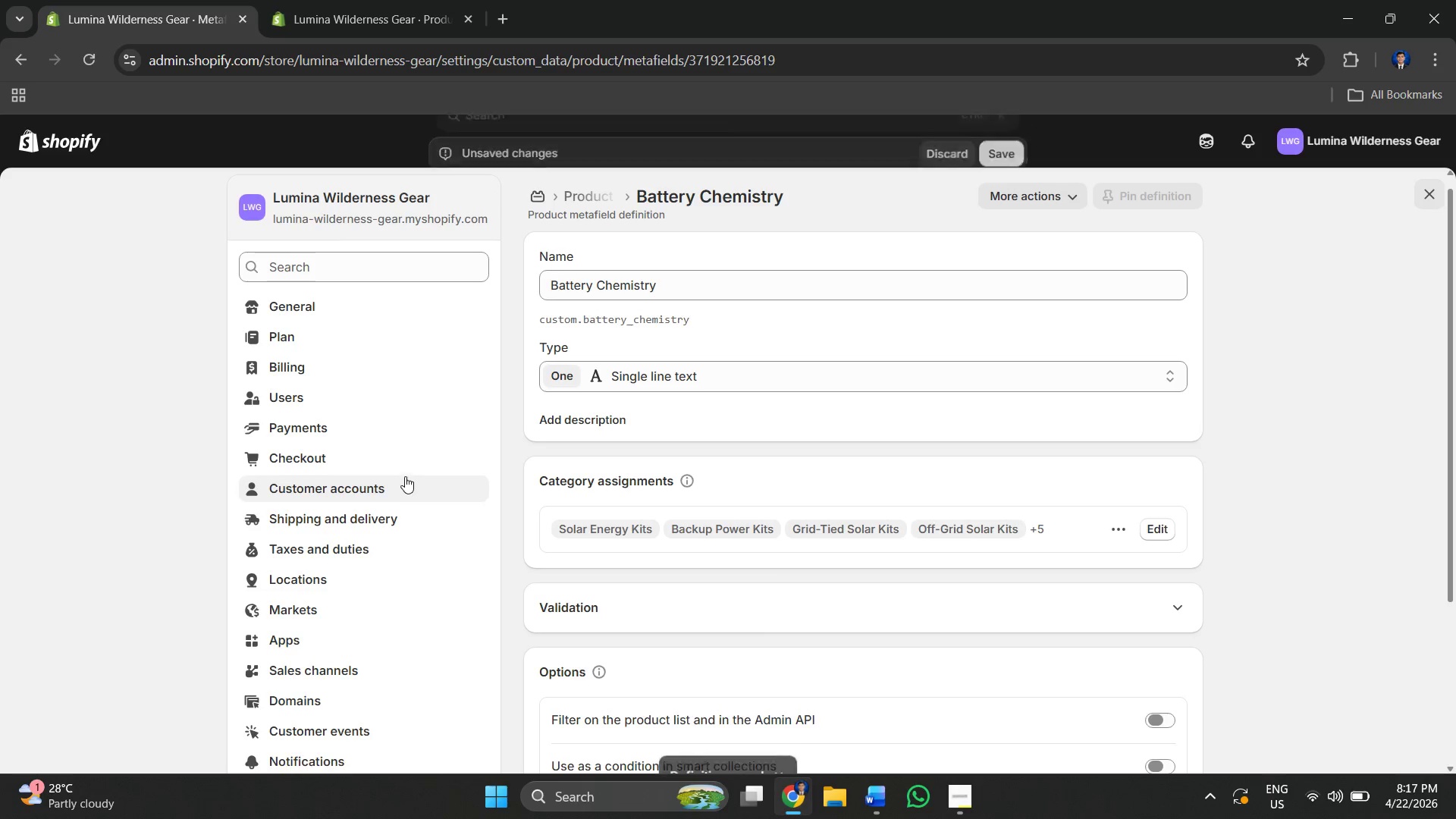 
scroll: coordinate [397, 473], scroll_direction: down, amount: 2.0
 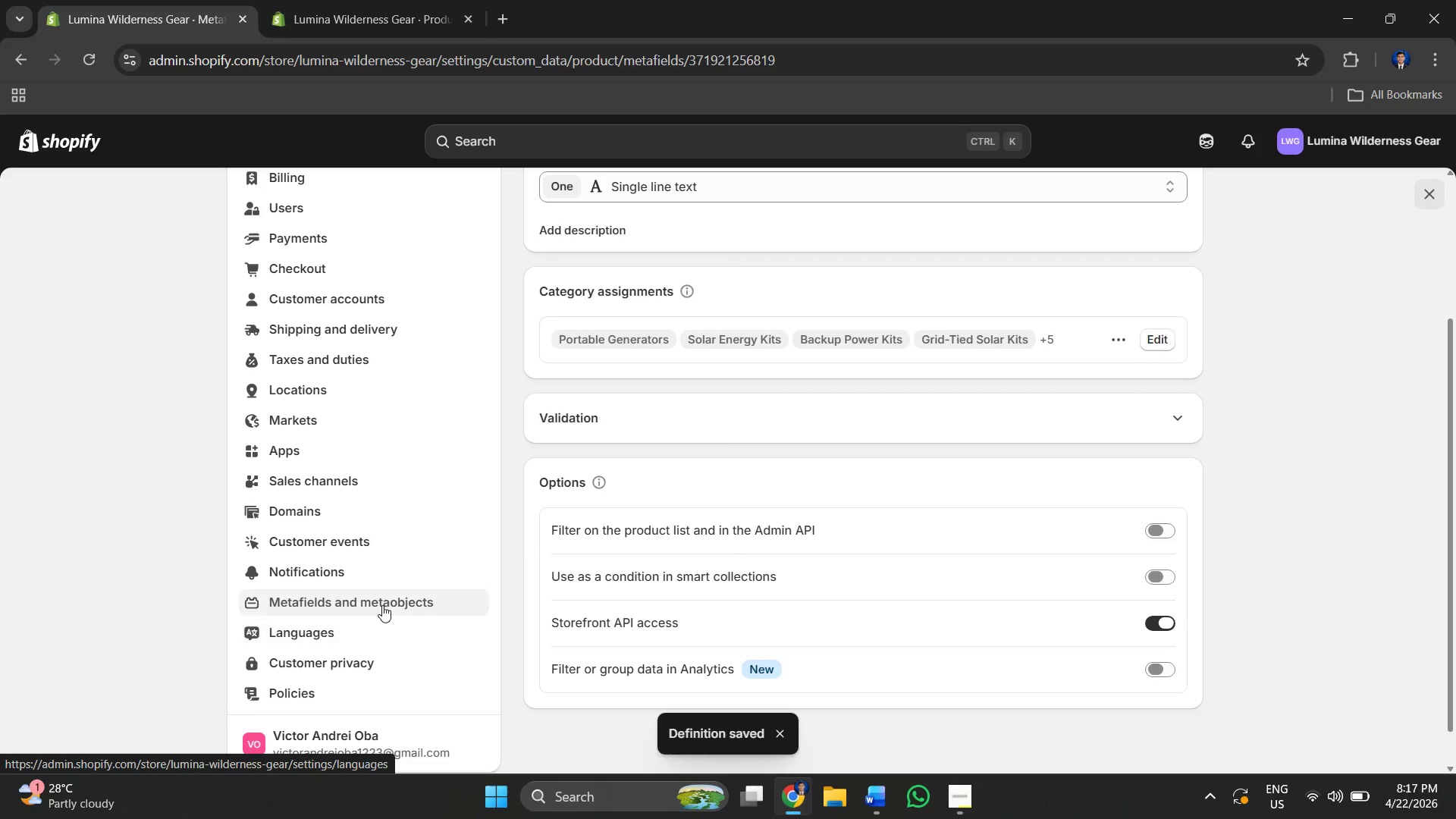 
left_click([382, 604])
 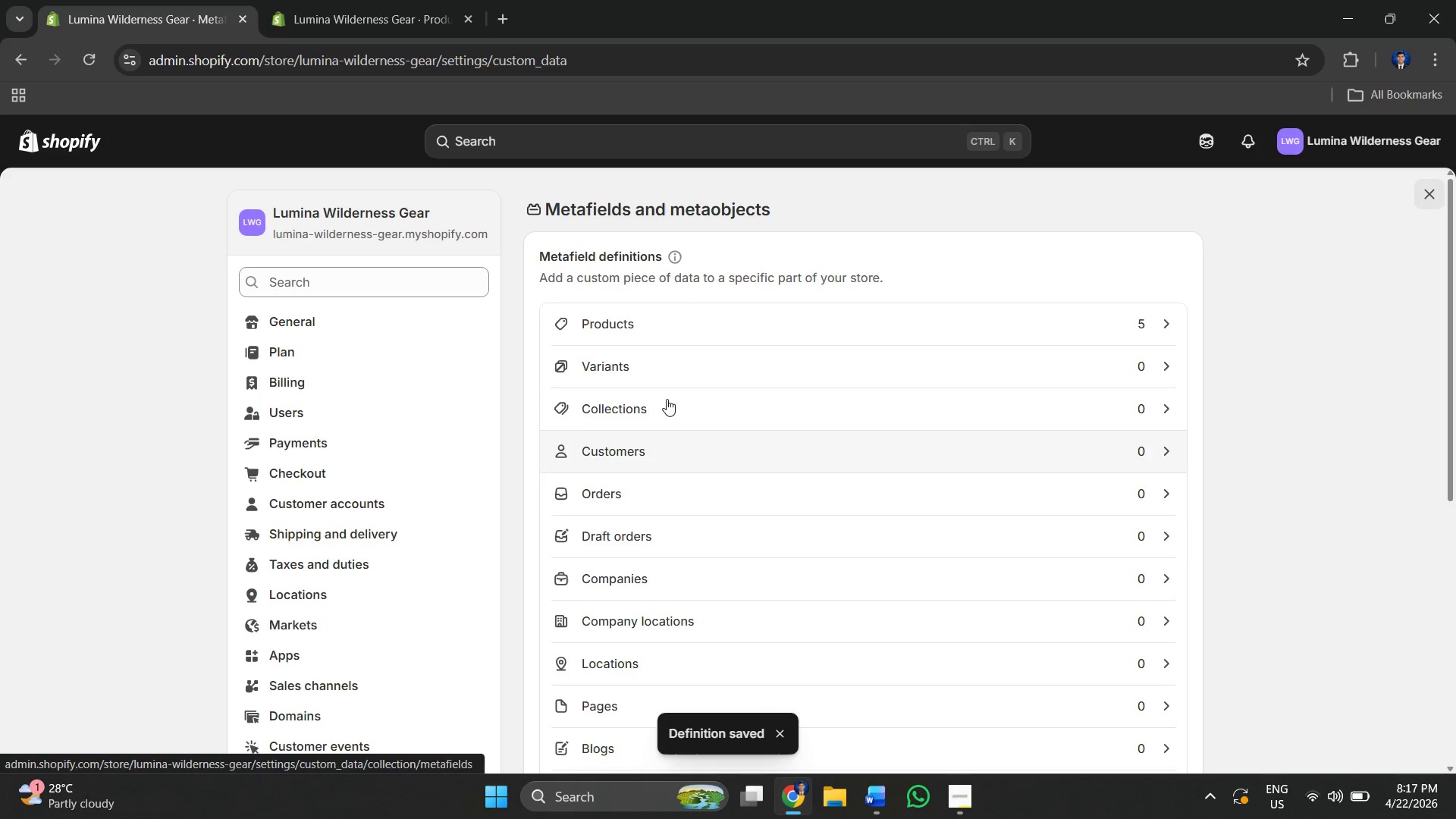 
left_click([682, 333])
 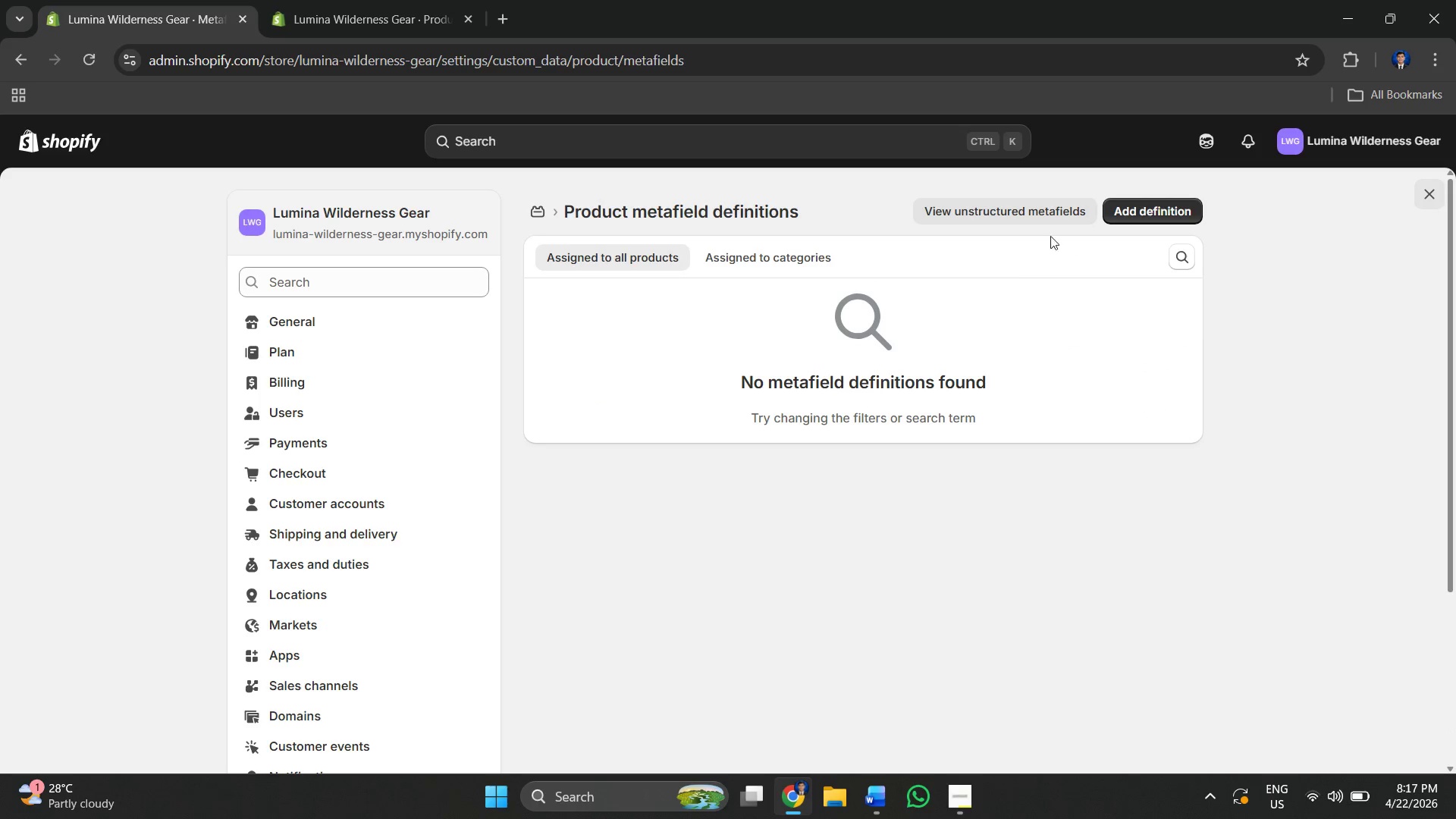 
left_click([759, 257])
 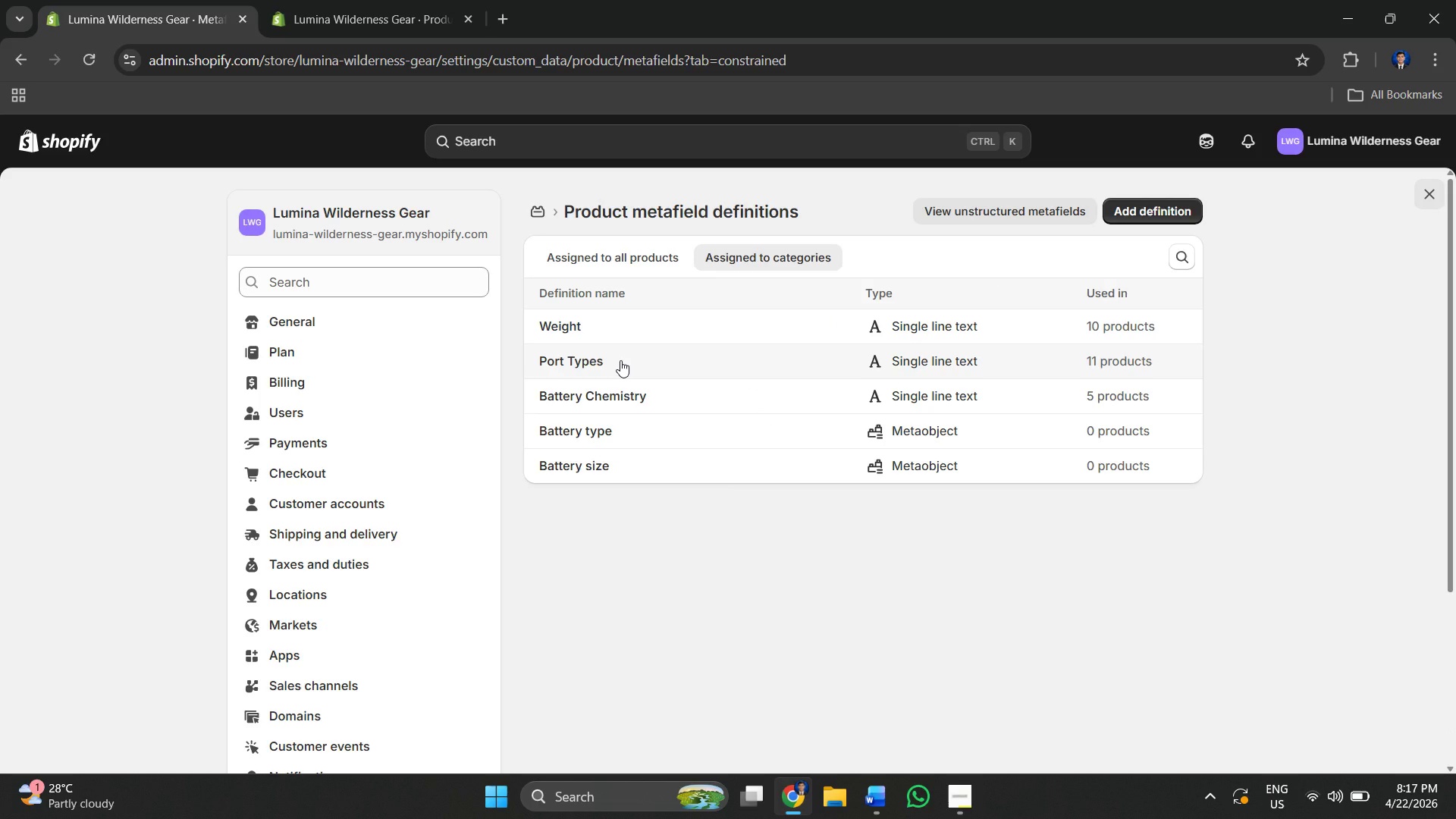 
wait(5.59)
 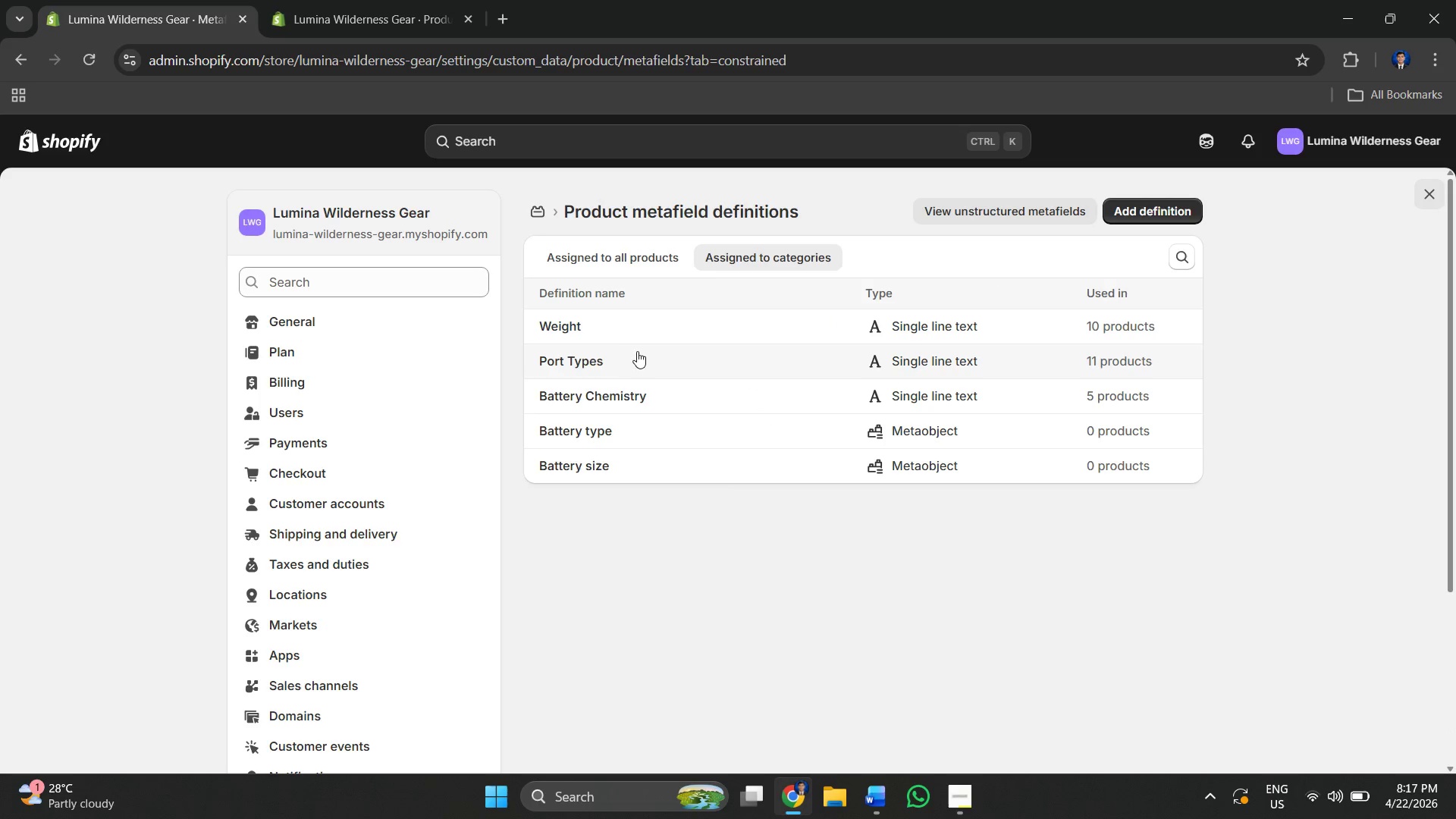 
left_click([620, 360])
 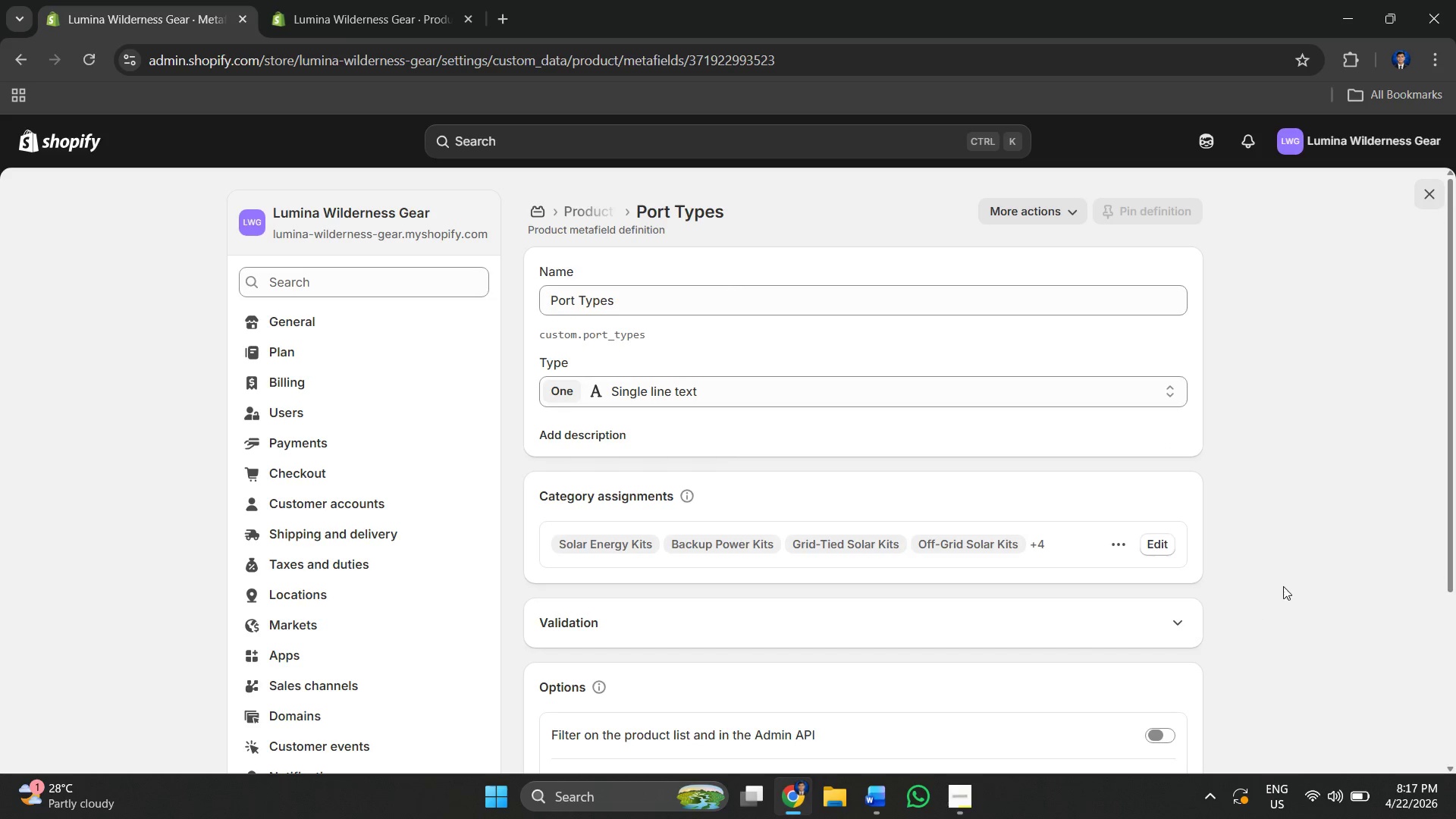 
left_click([1163, 546])
 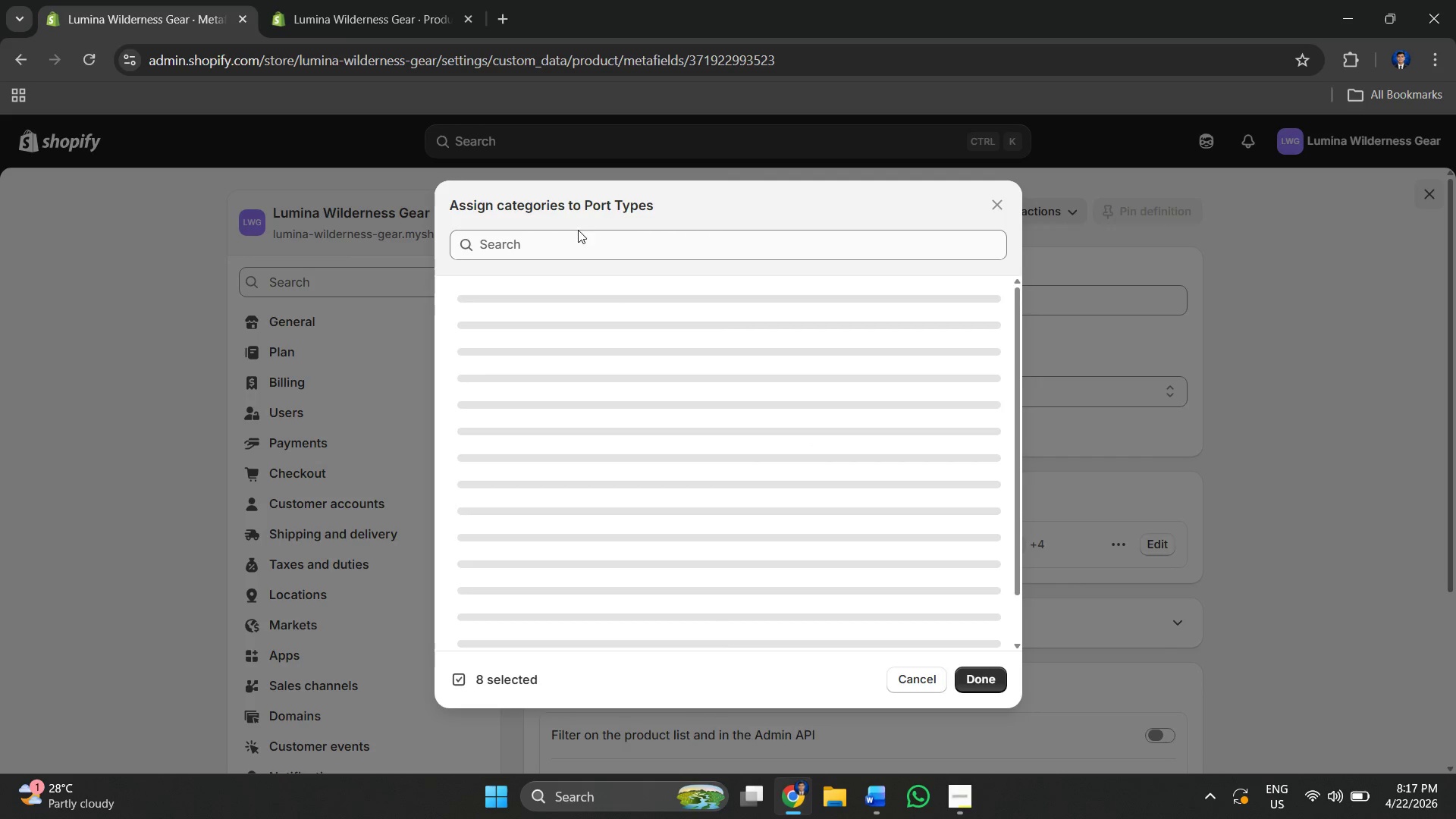 
left_click([571, 245])
 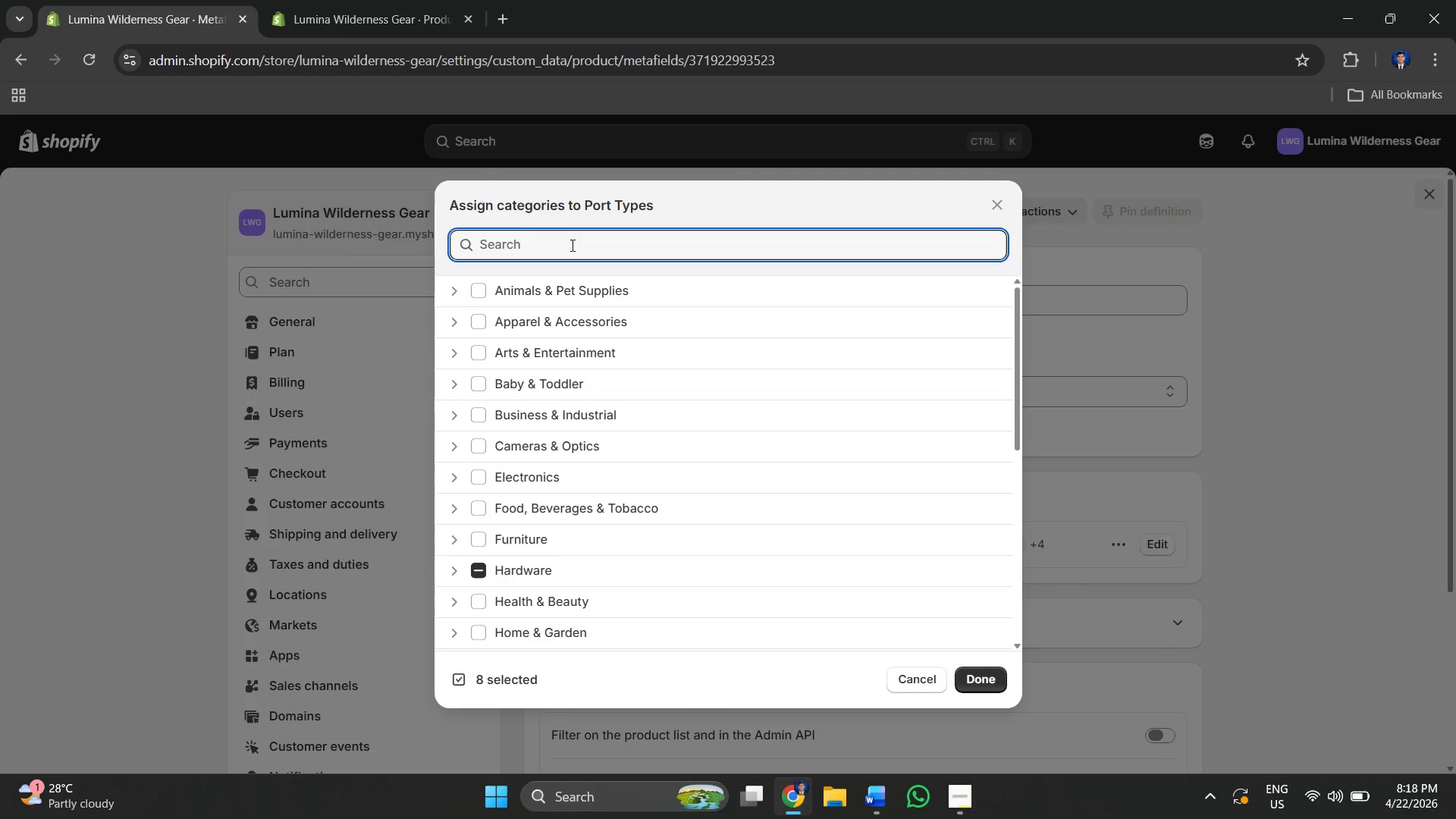 
type(Por)
key(Backspace)
type(rtable gen)
 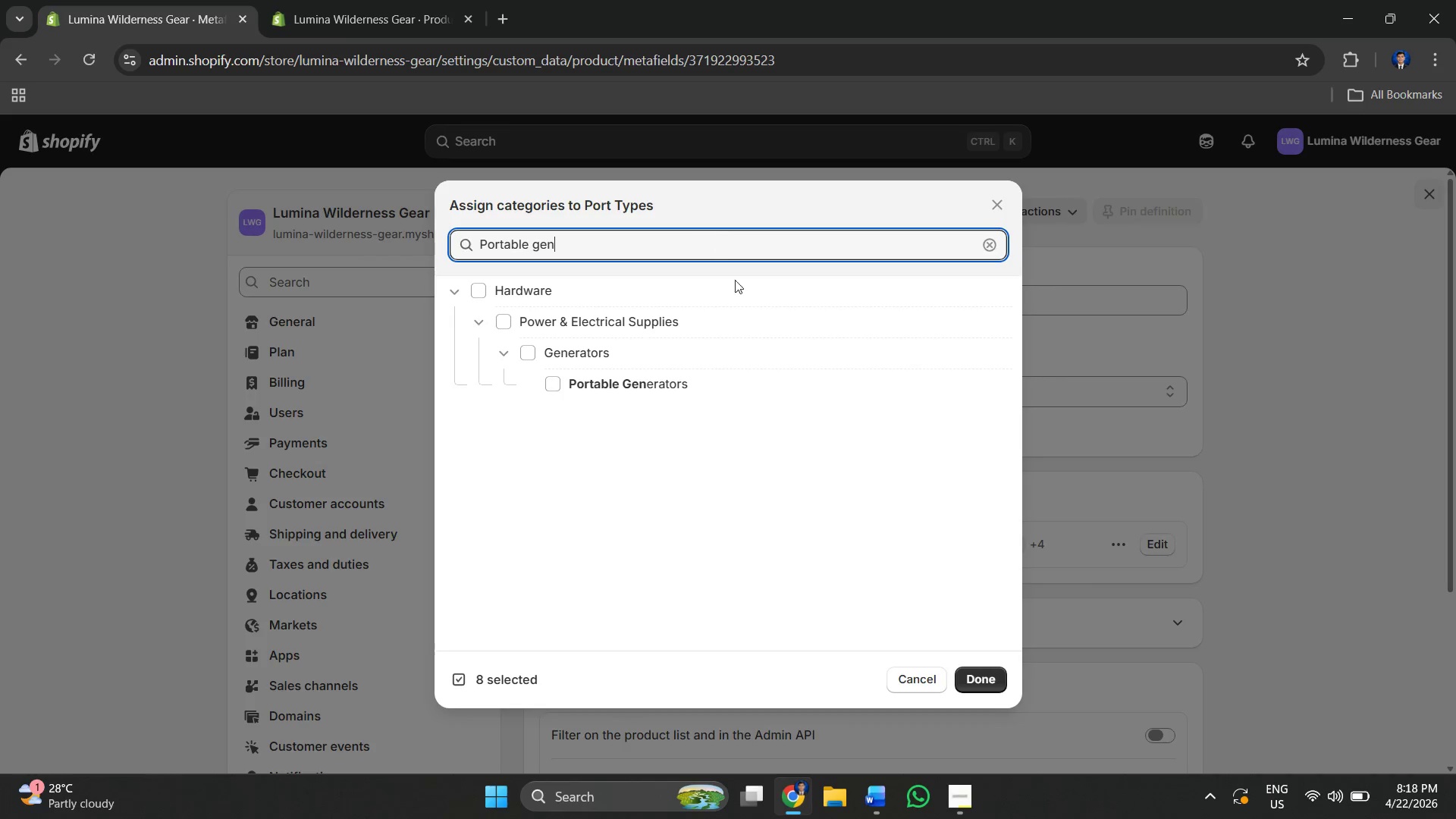 
left_click([551, 385])
 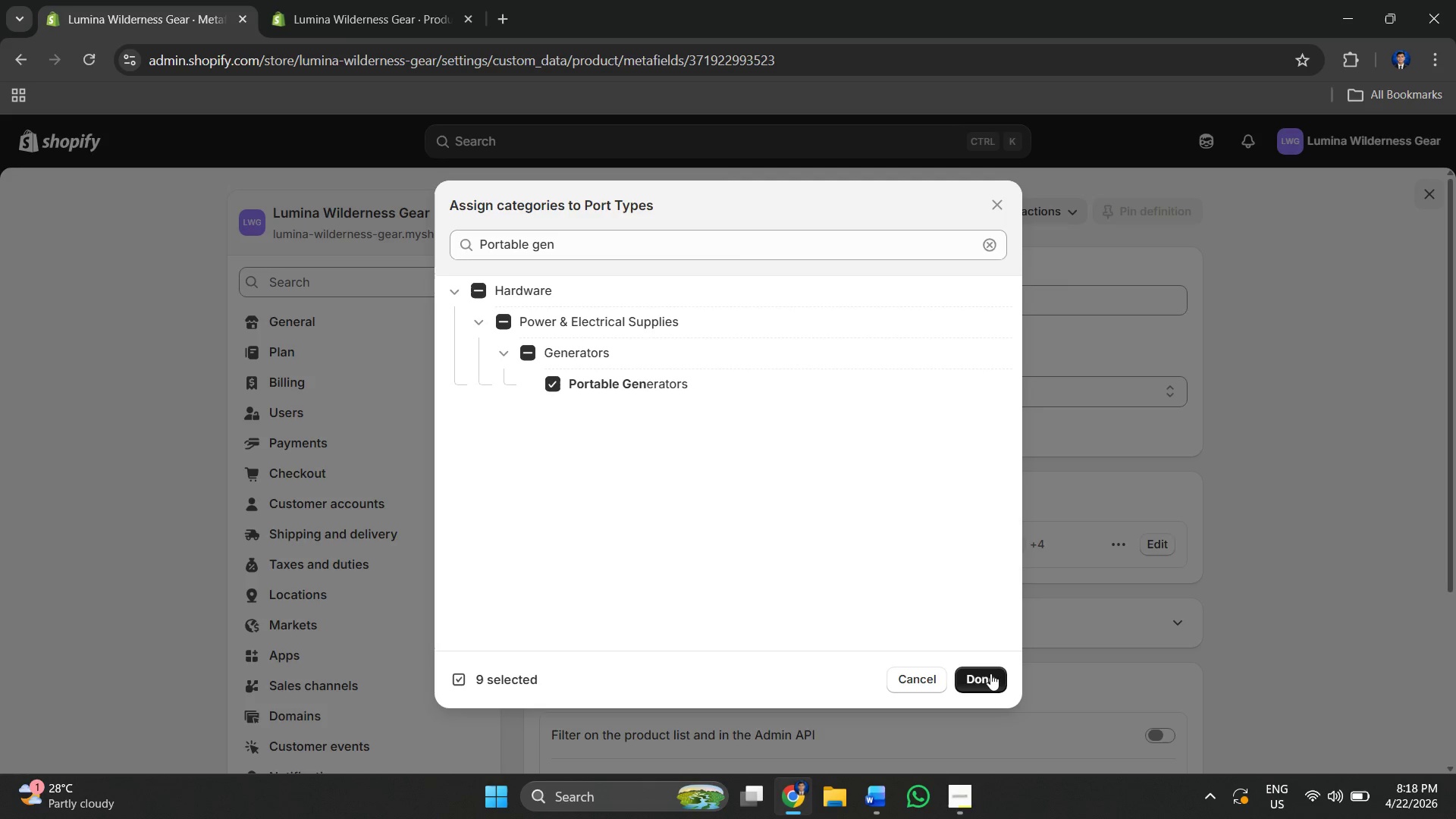 
left_click([990, 673])
 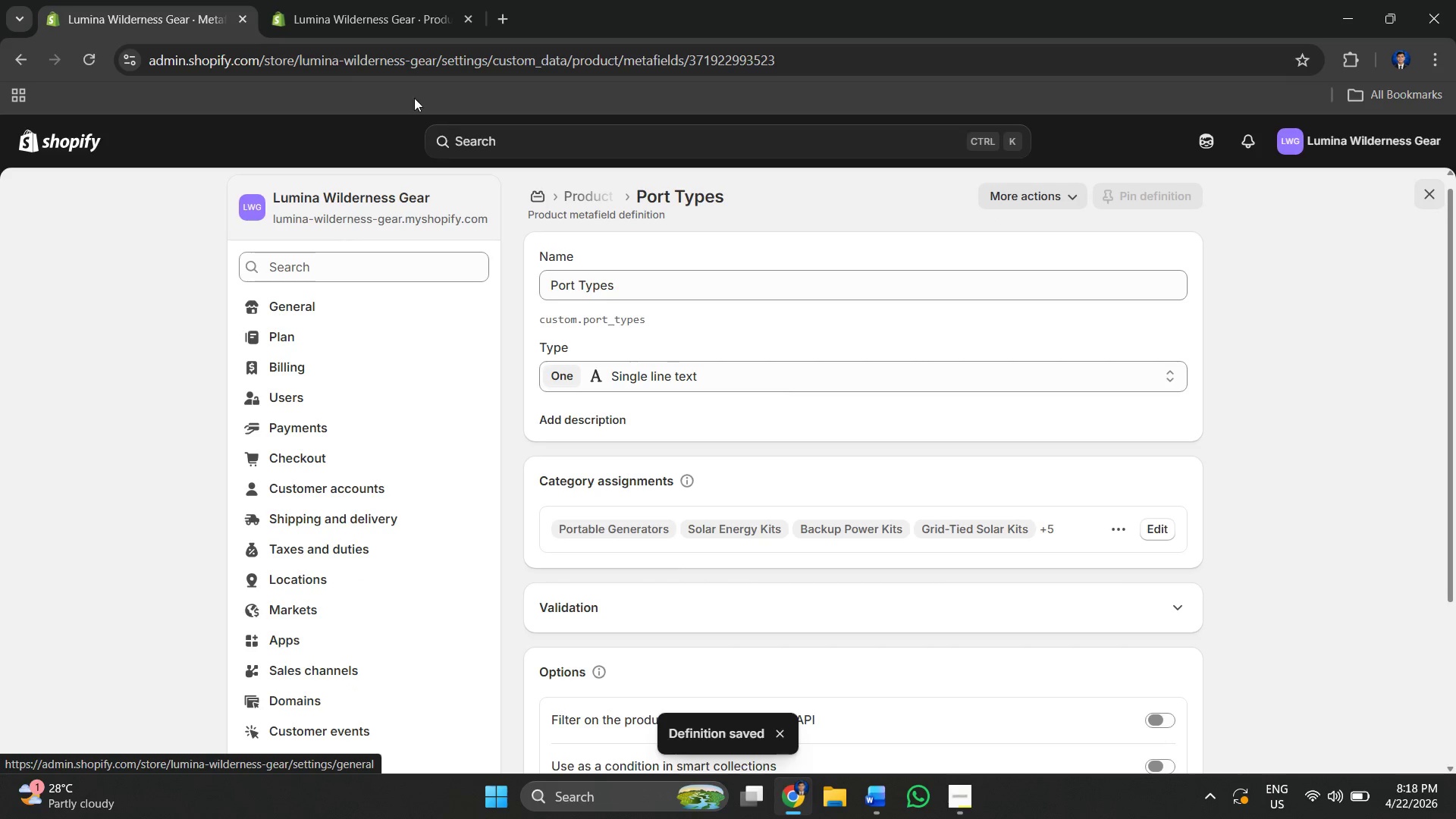 
wait(7.5)
 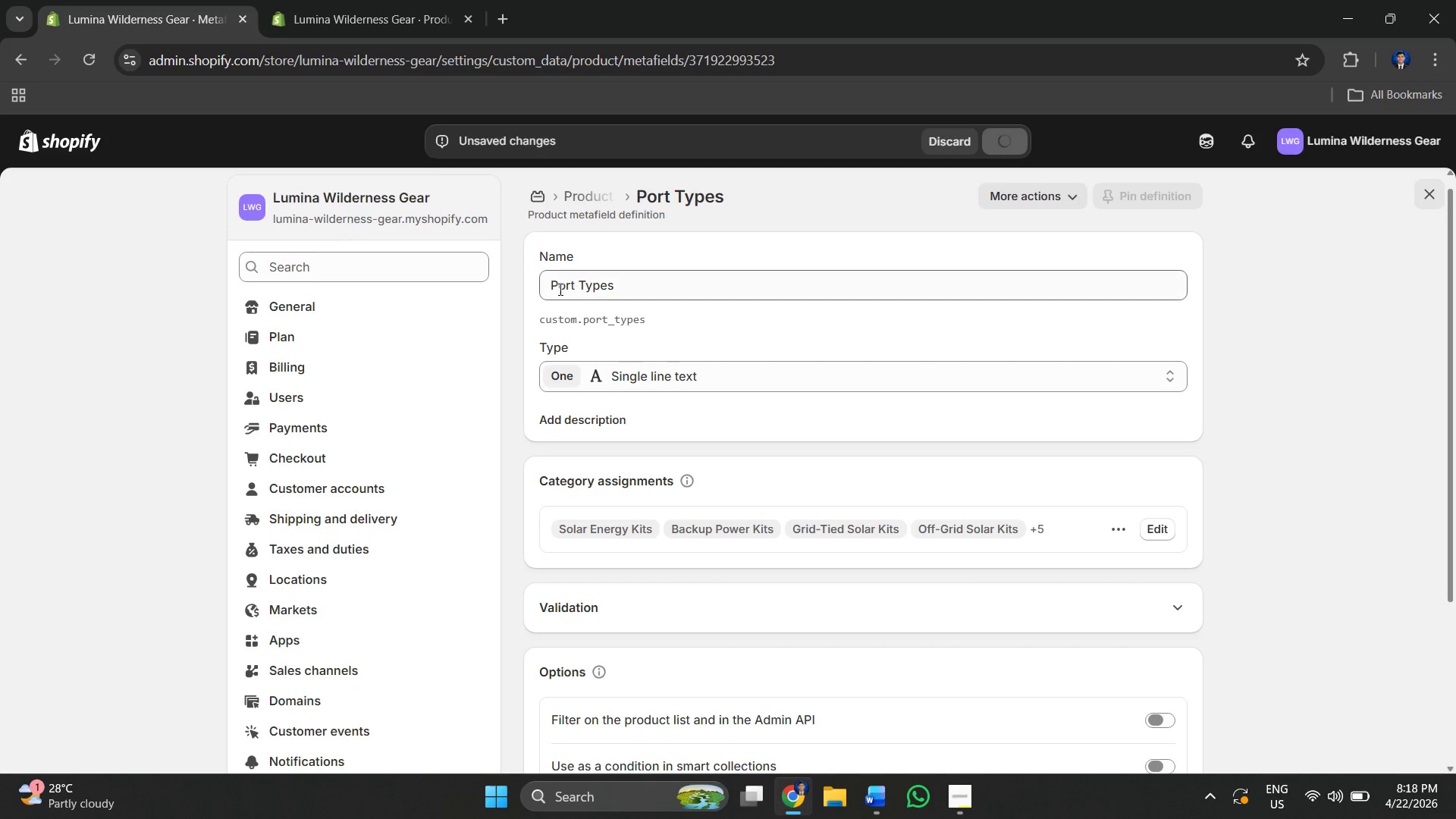 
scroll: coordinate [745, 422], scroll_direction: up, amount: 2.0
 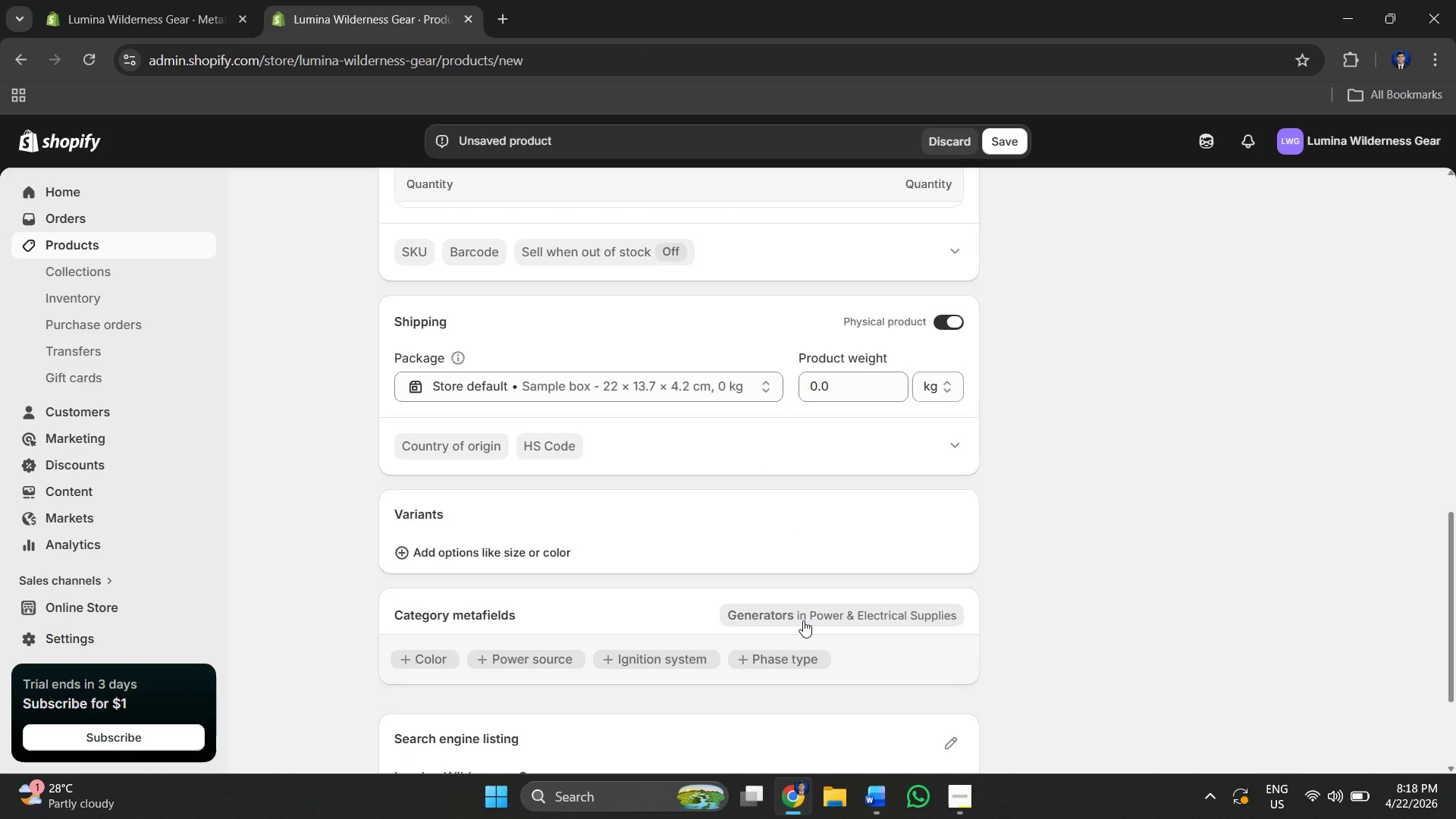 
left_click([803, 620])
 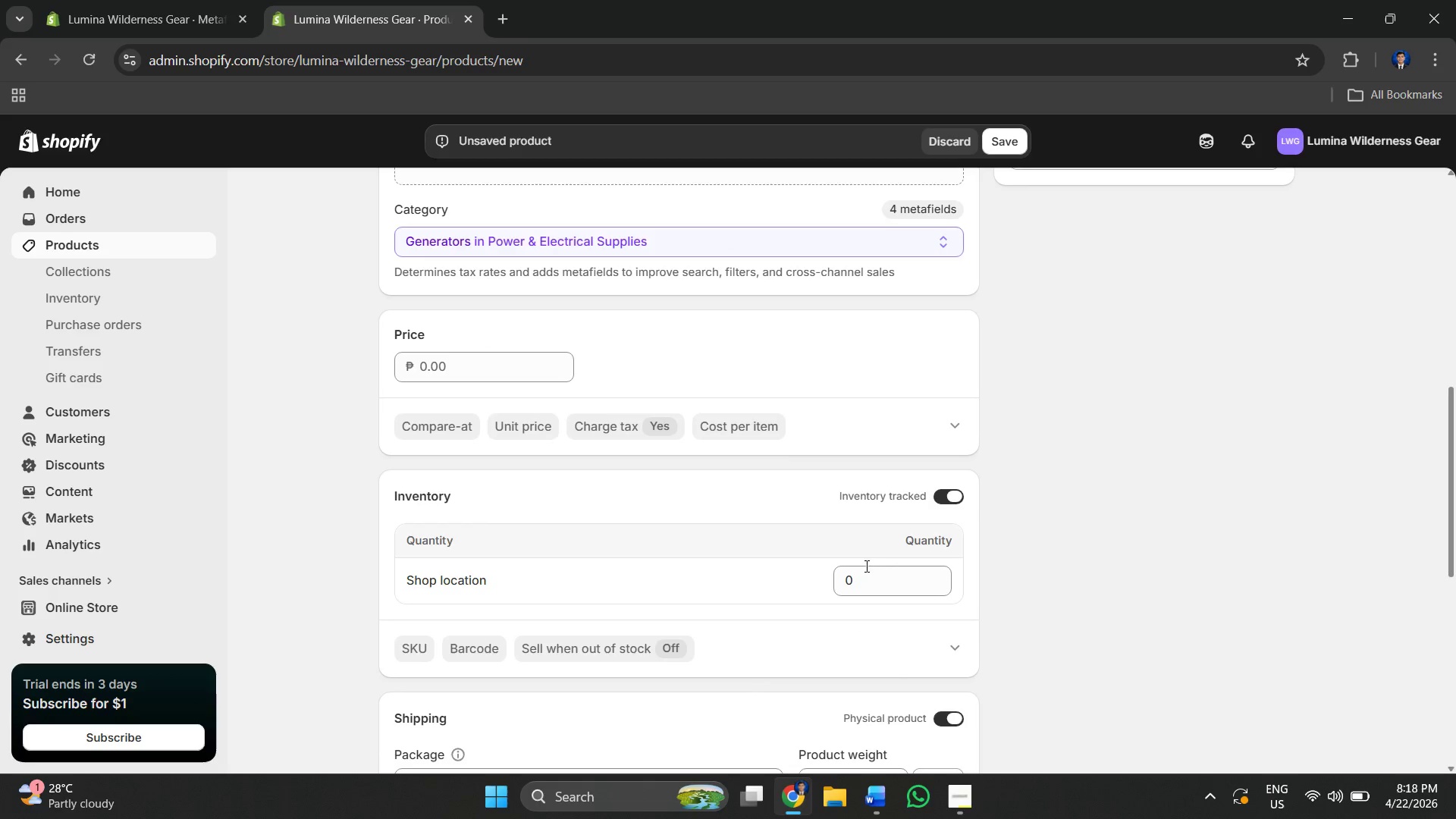 
scroll: coordinate [648, 322], scroll_direction: up, amount: 2.0
 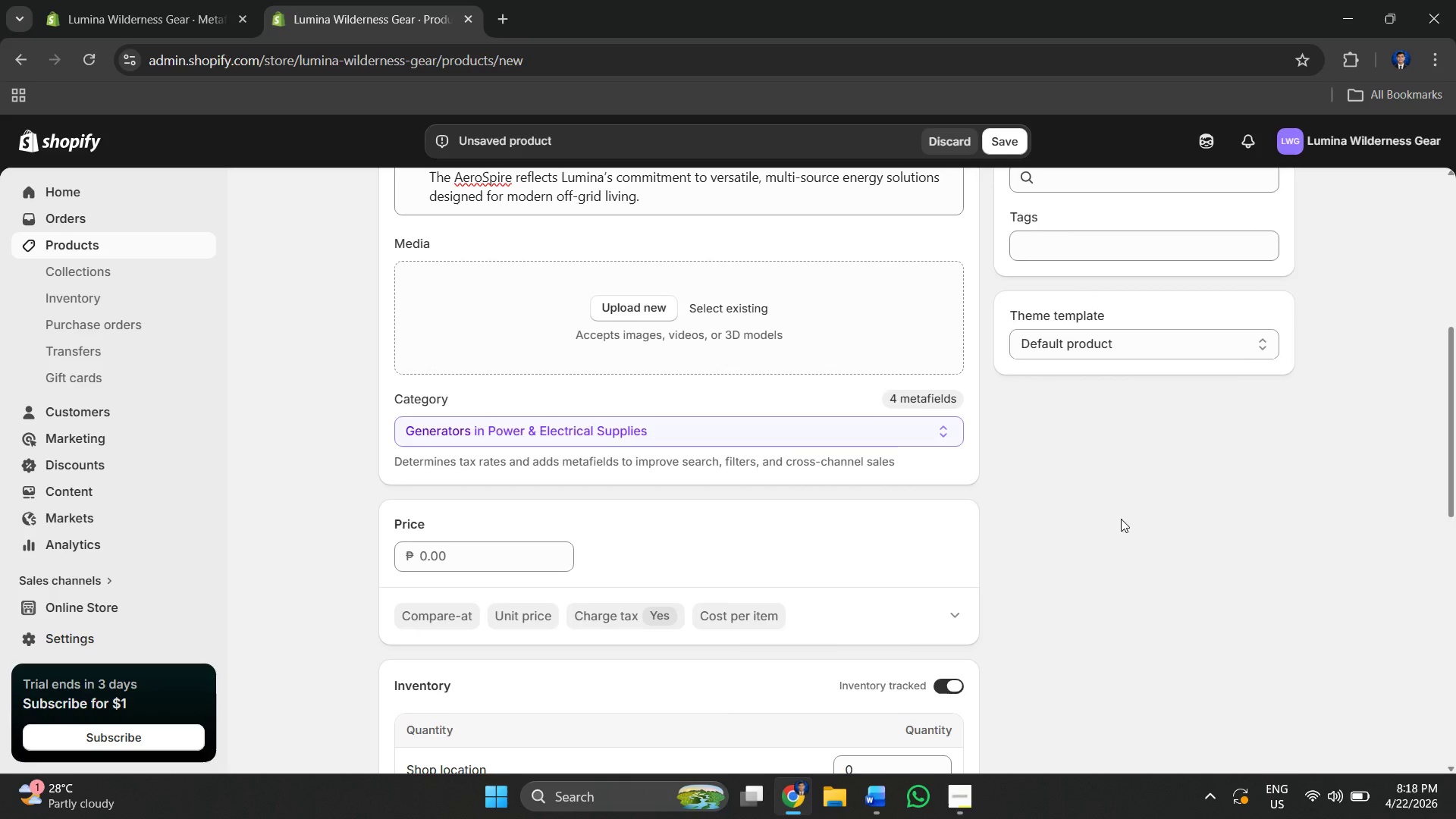 
left_click([1144, 597])
 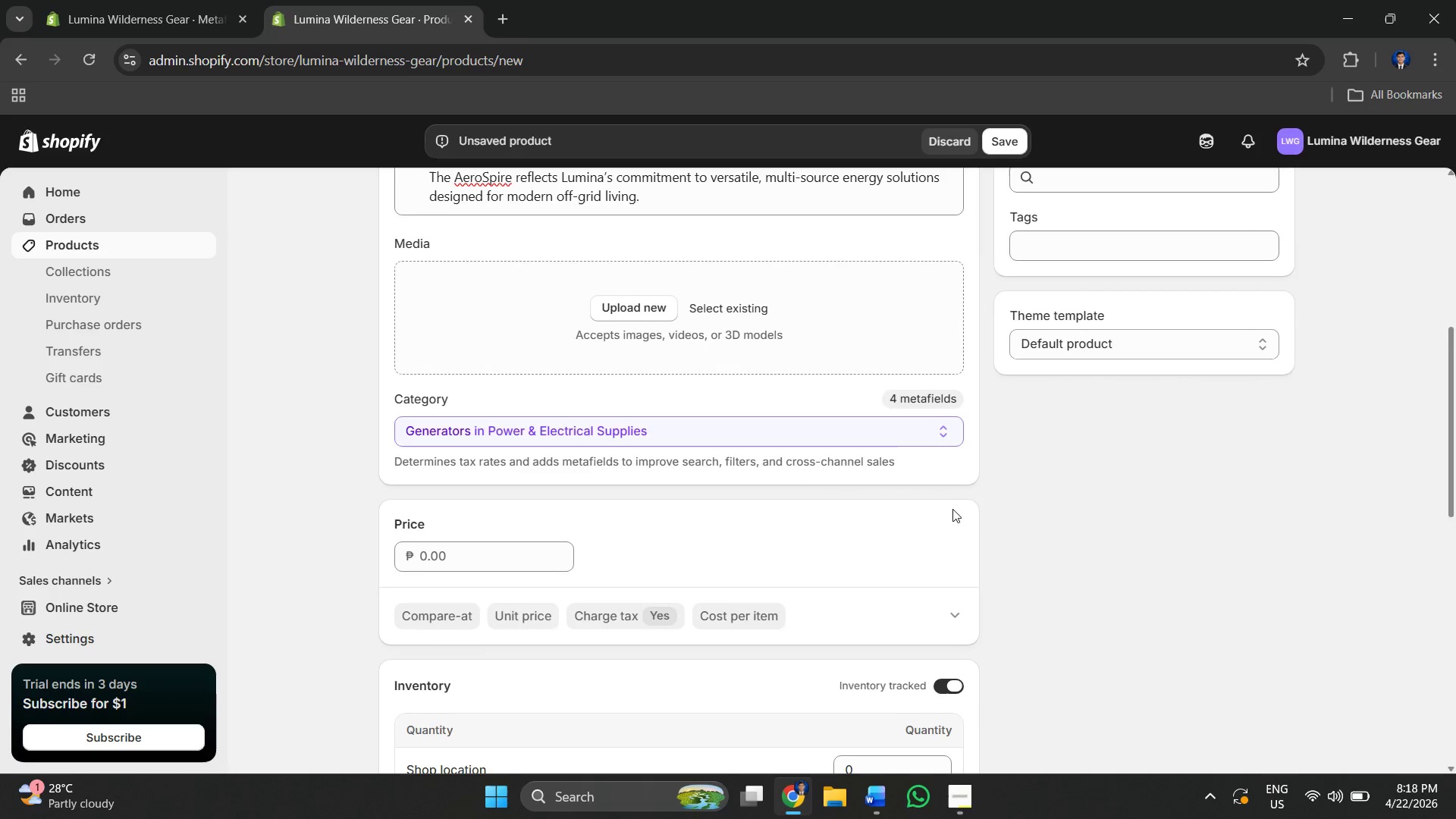 
scroll: coordinate [932, 501], scroll_direction: down, amount: 1.0
 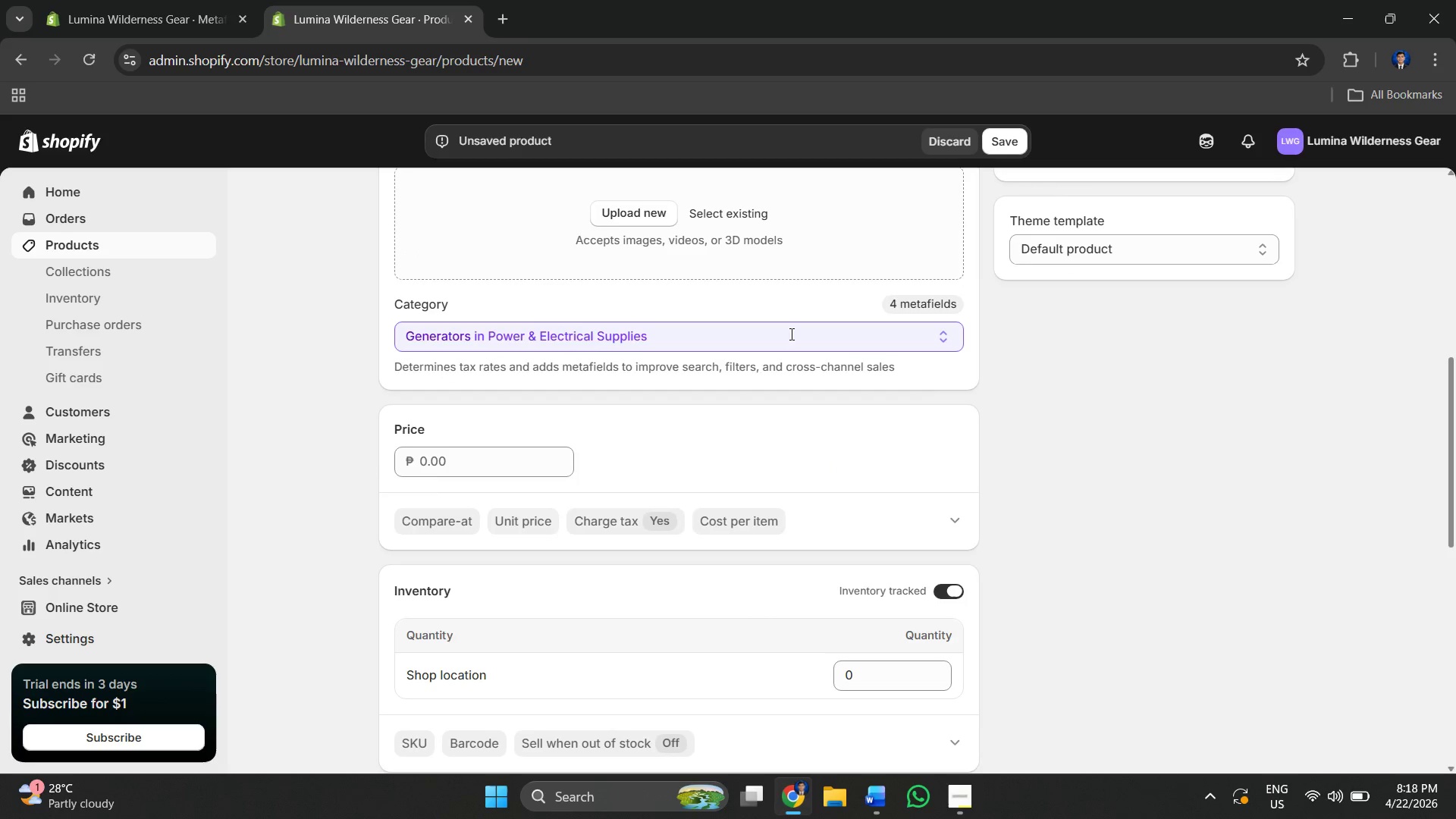 
left_click([743, 333])
 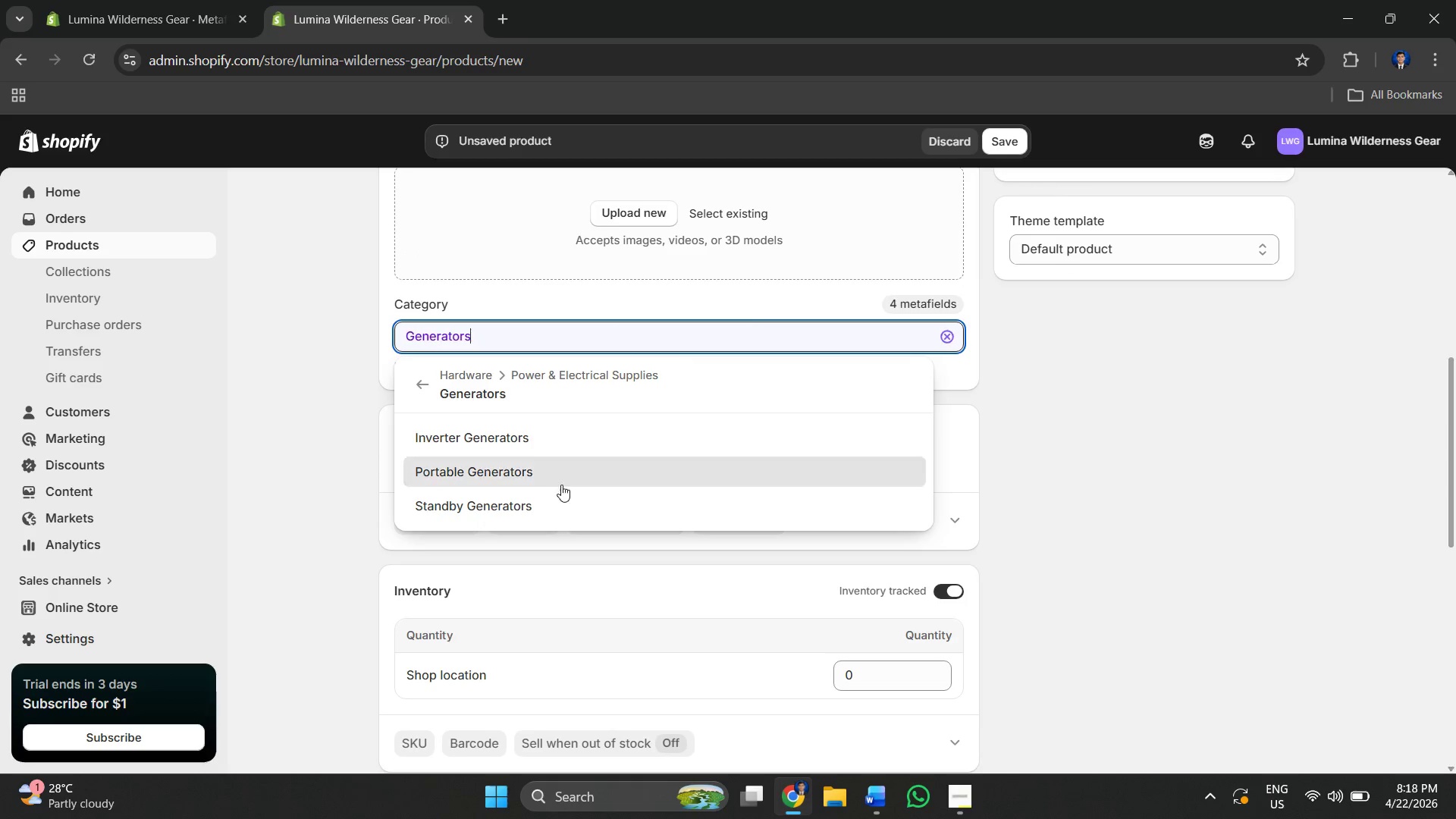 
left_click([535, 473])
 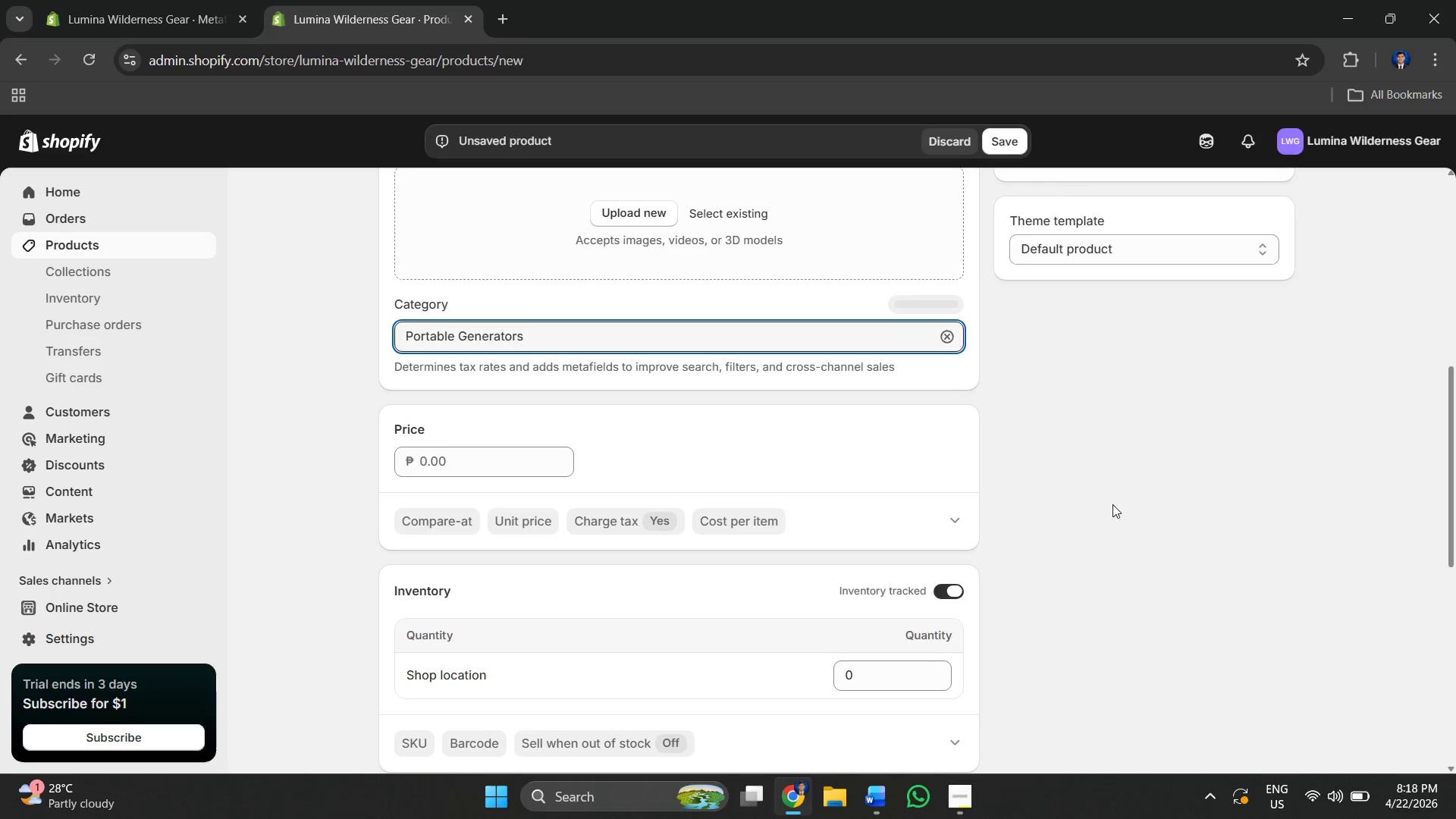 
scroll: coordinate [814, 386], scroll_direction: down, amount: 9.0
 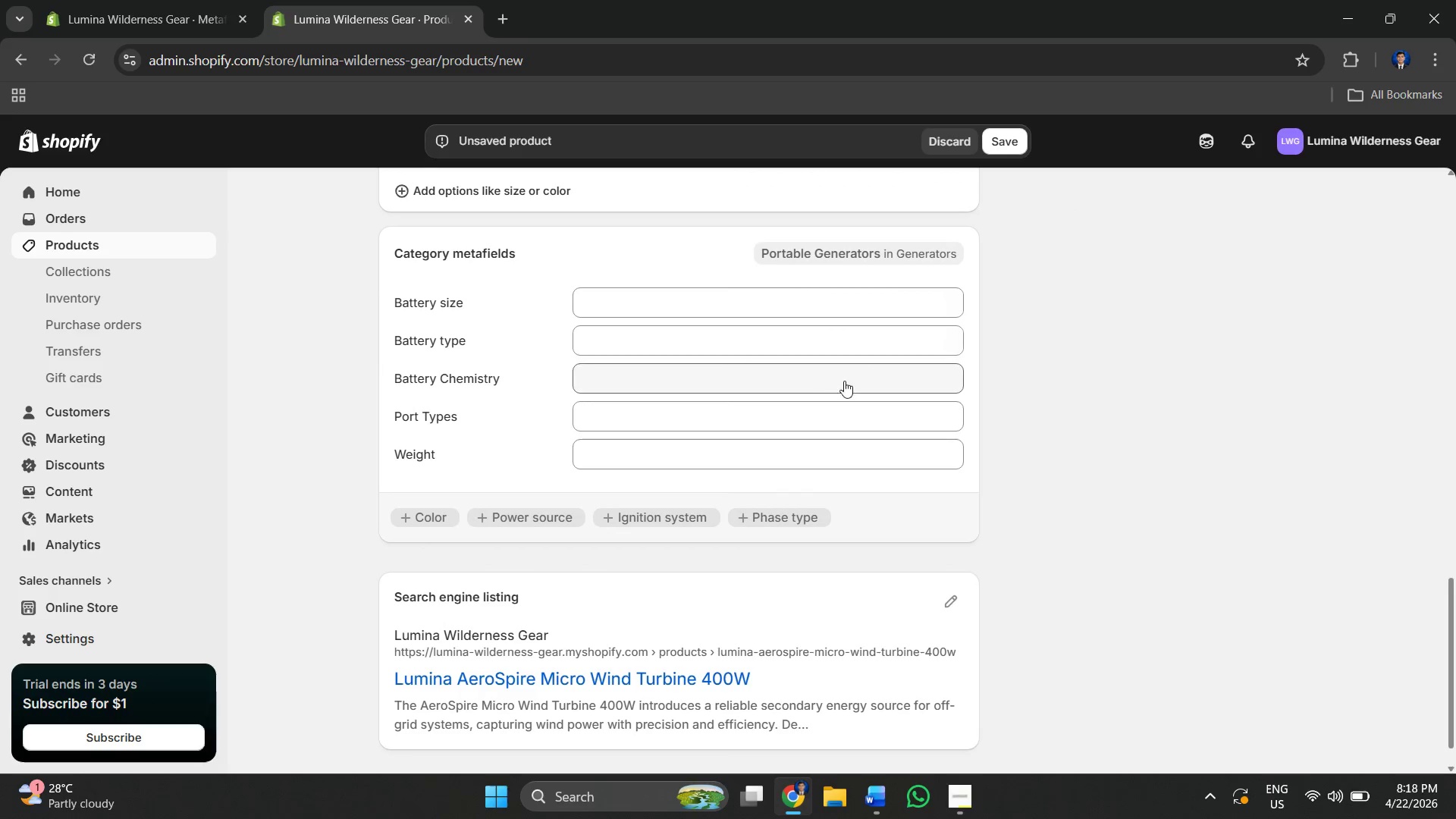 
scroll: coordinate [846, 381], scroll_direction: up, amount: 2.0
 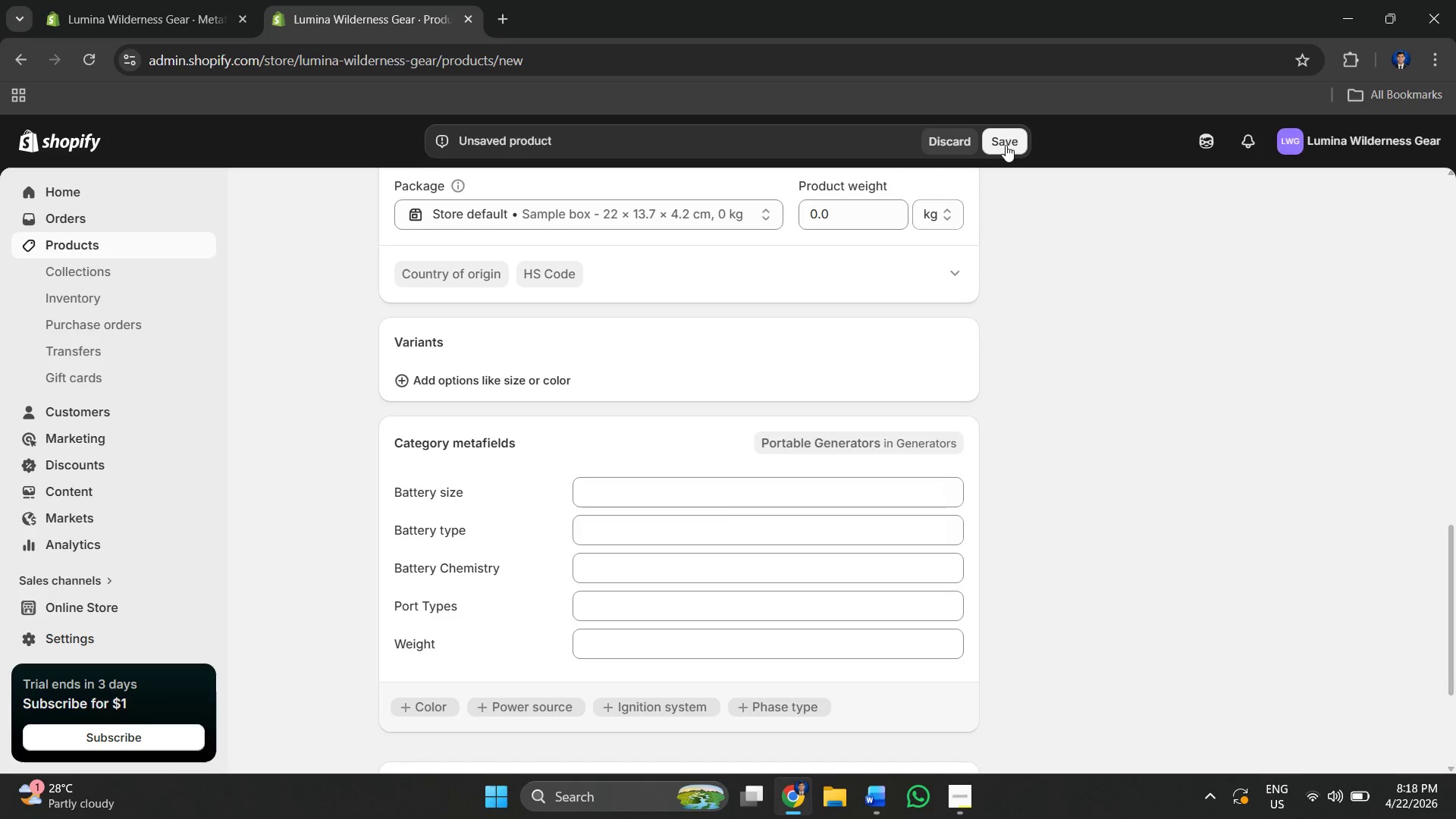 
left_click([1006, 145])
 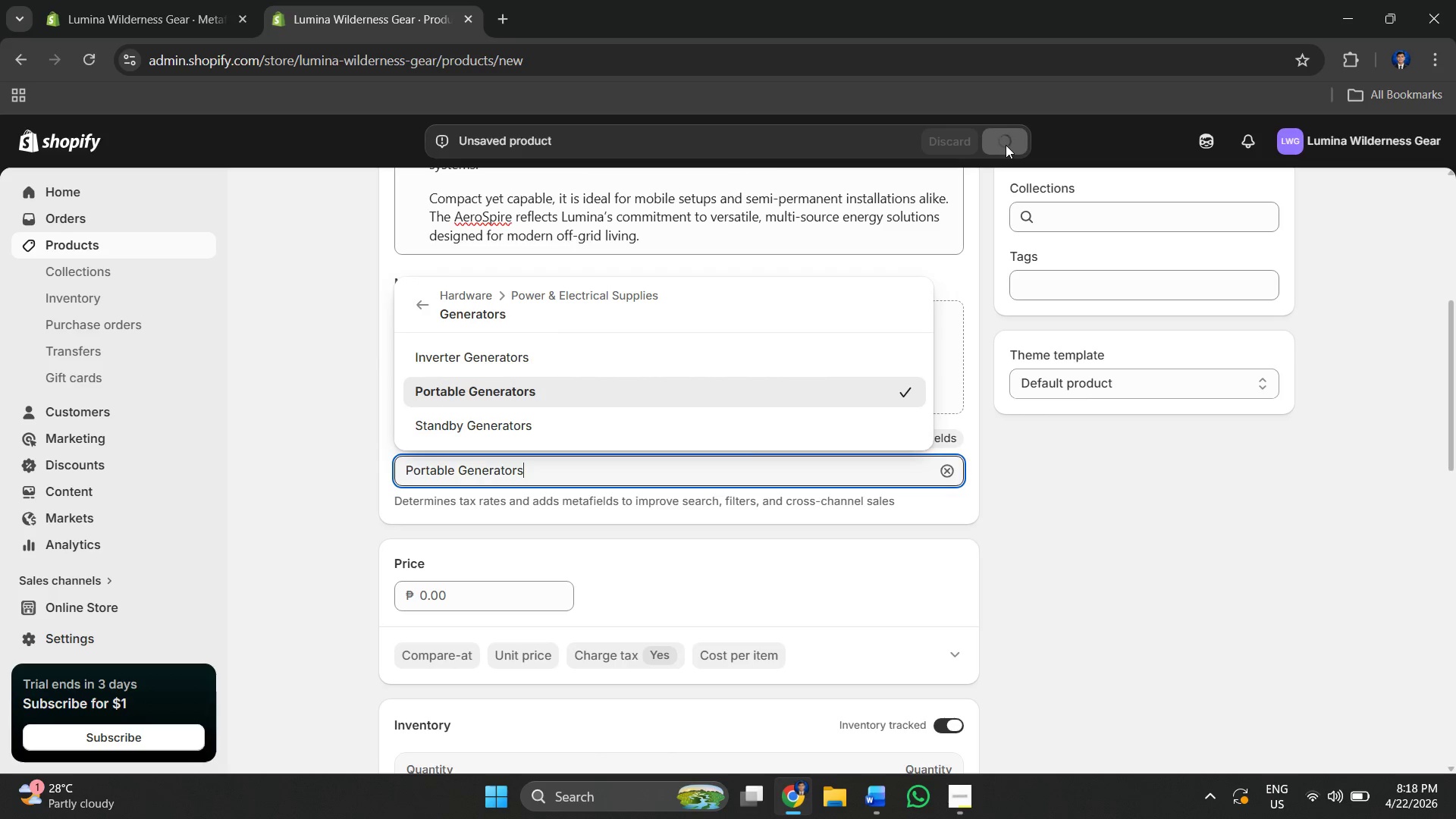 
scroll: coordinate [758, 482], scroll_direction: down, amount: 6.0
 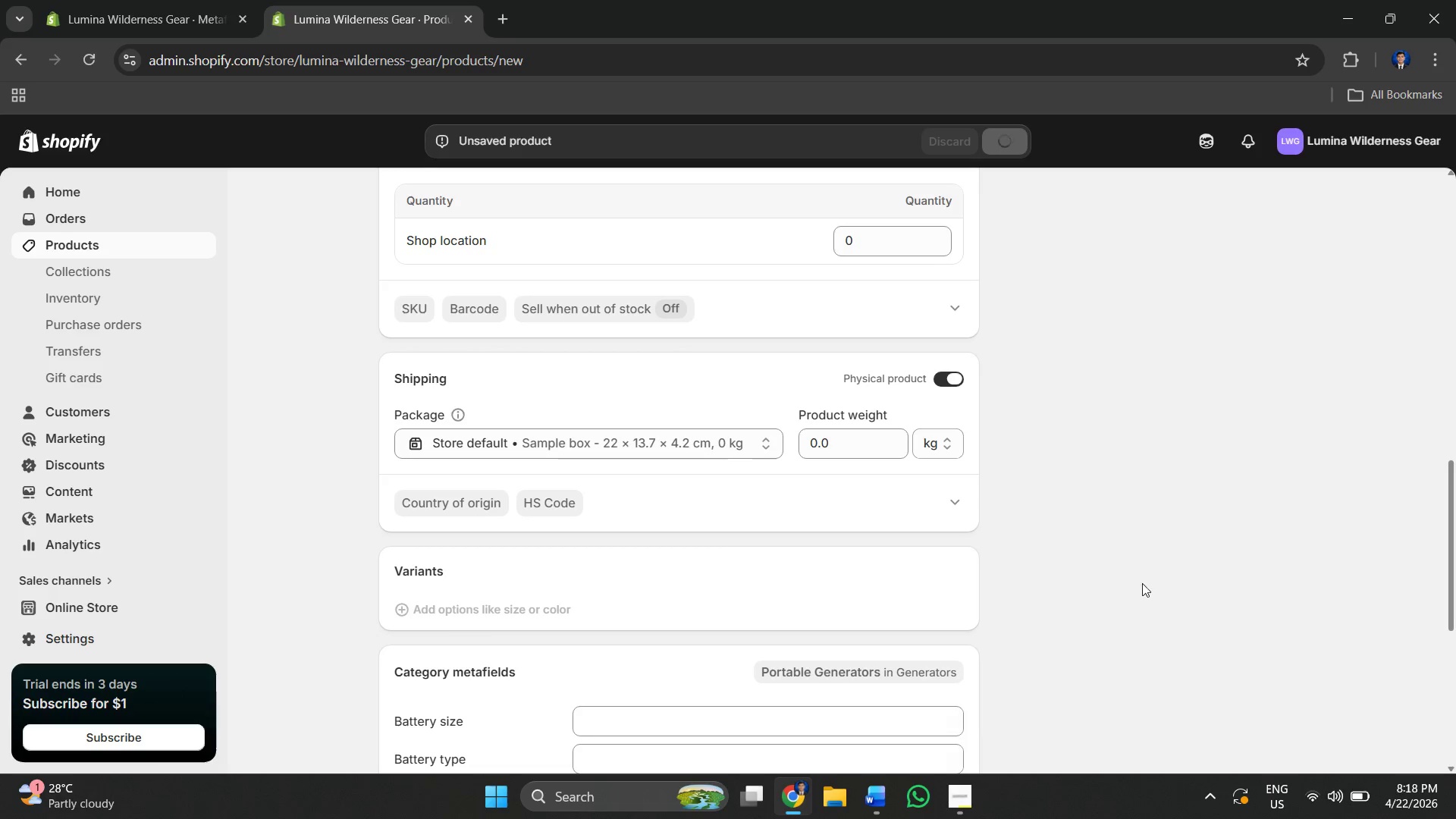 
left_click([1145, 584])
 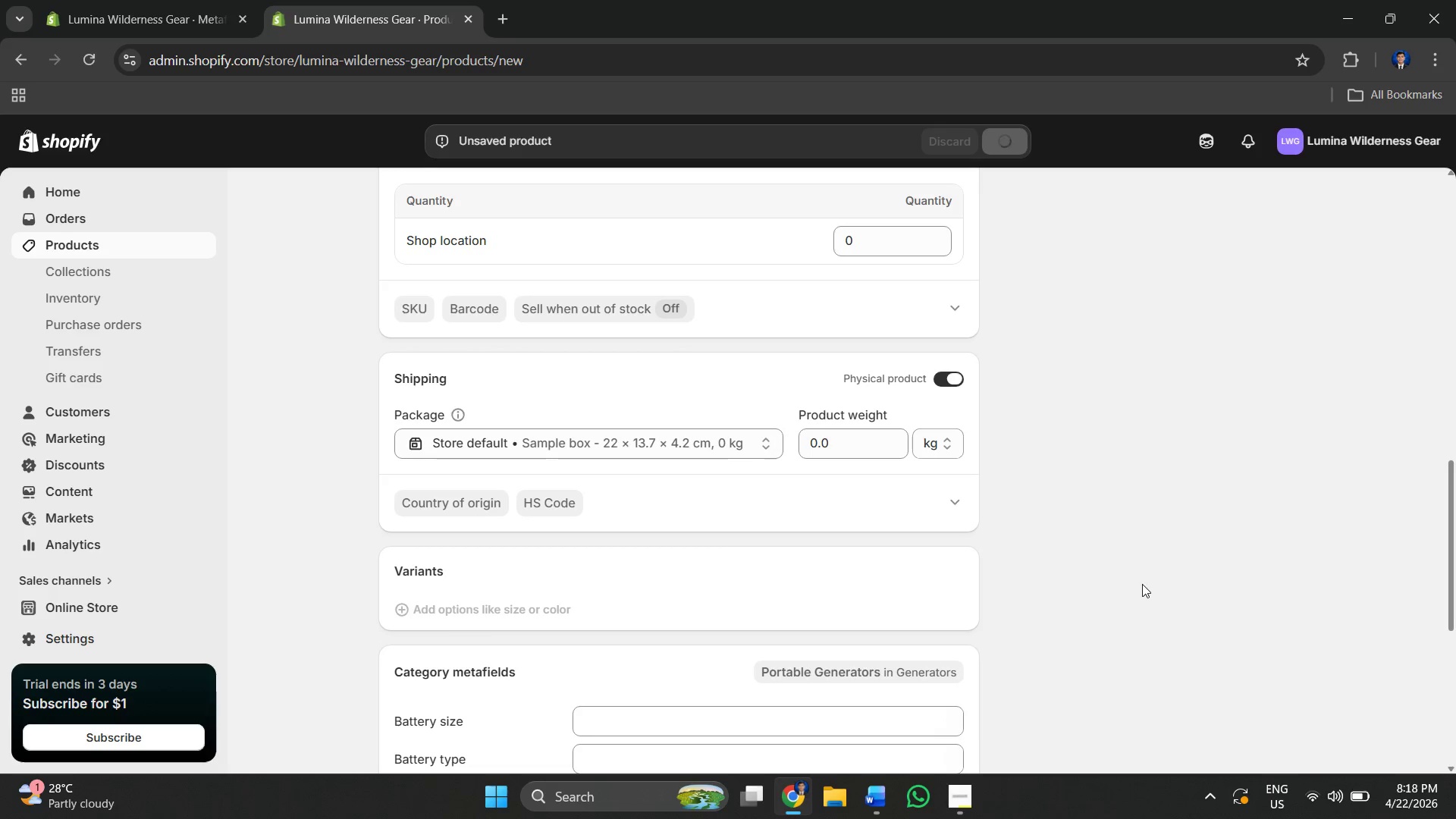 
scroll: coordinate [532, 417], scroll_direction: down, amount: 22.0
 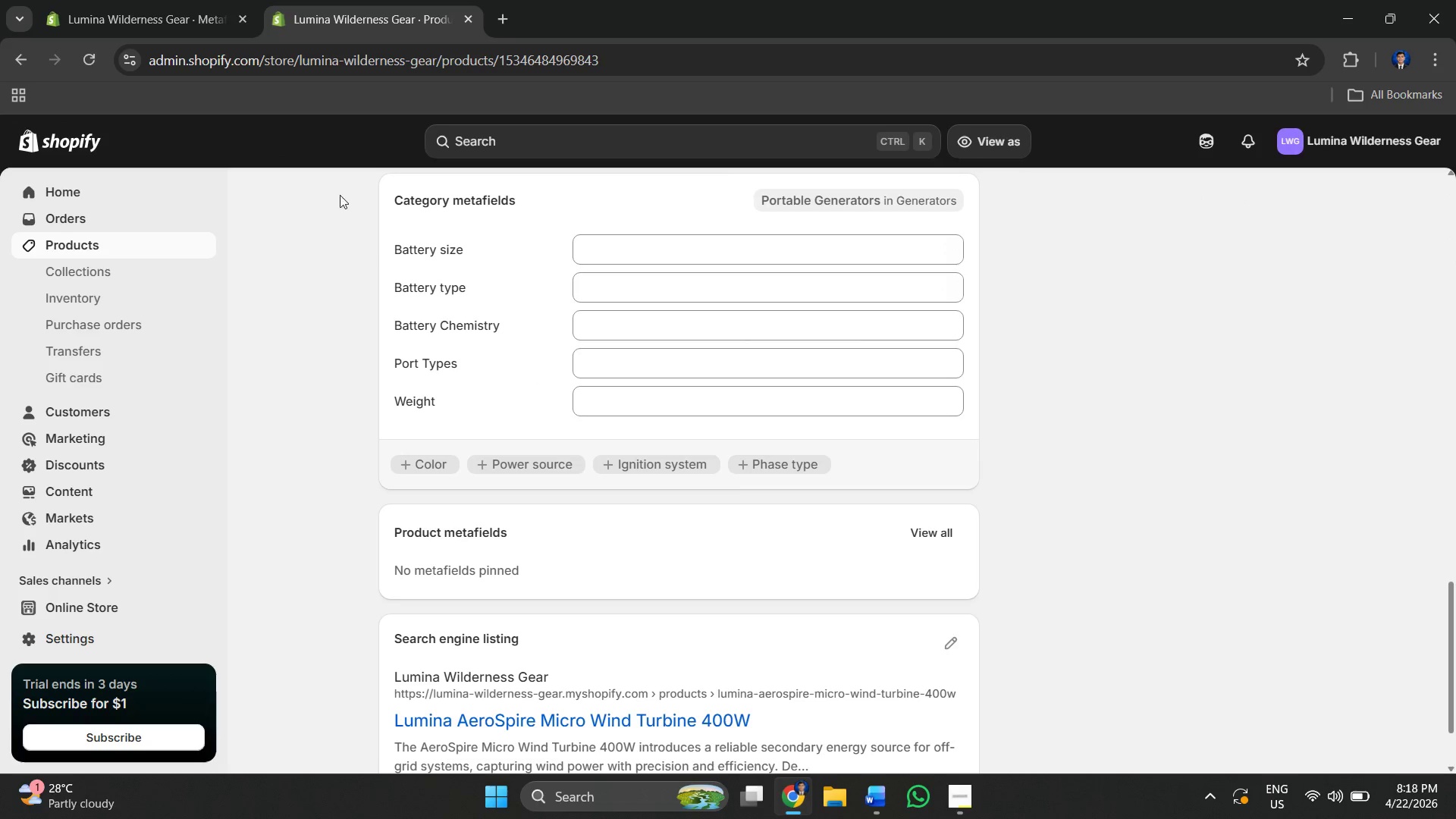 
wait(7.47)
 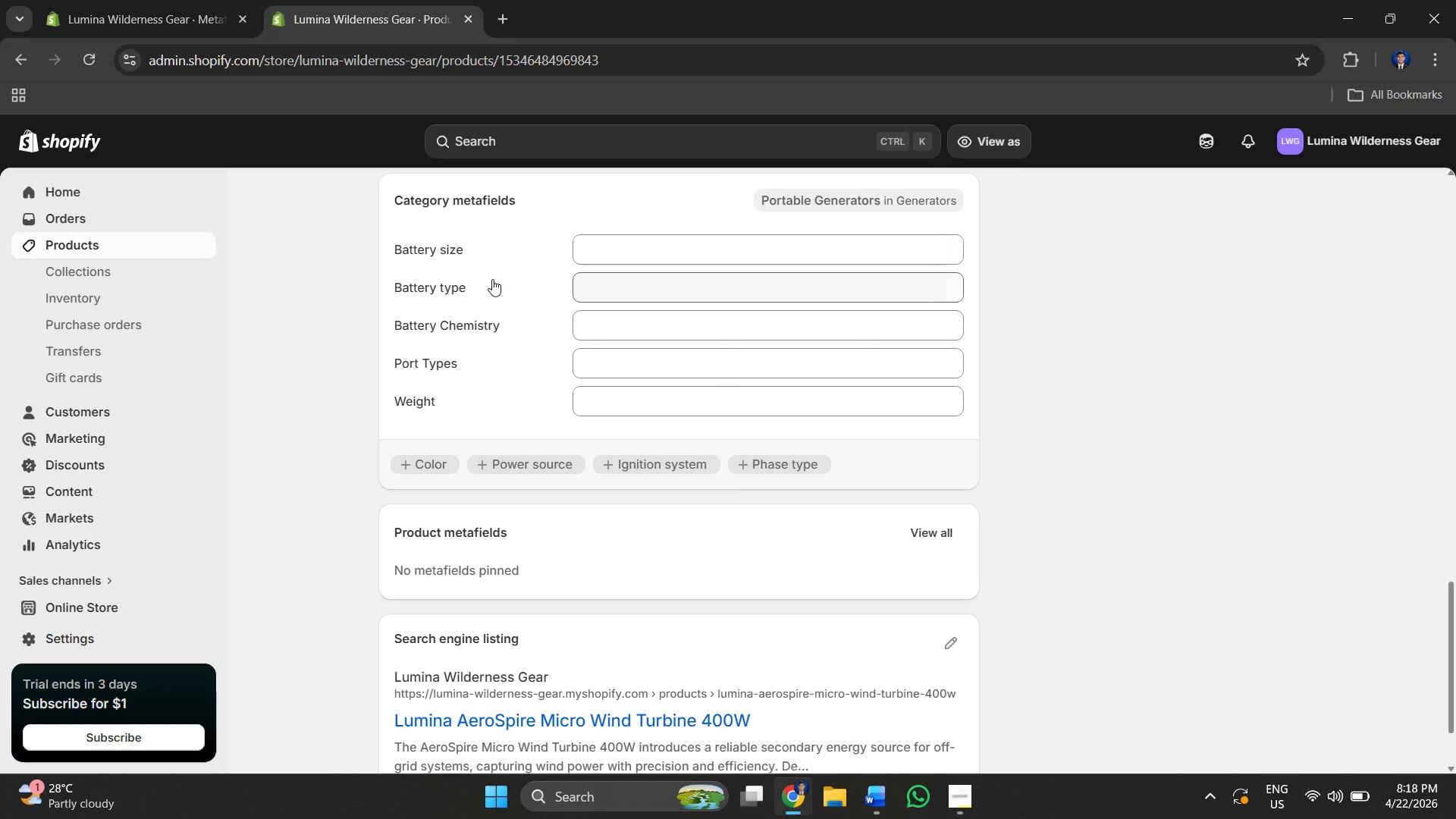 
scroll: coordinate [764, 400], scroll_direction: down, amount: 2.0
 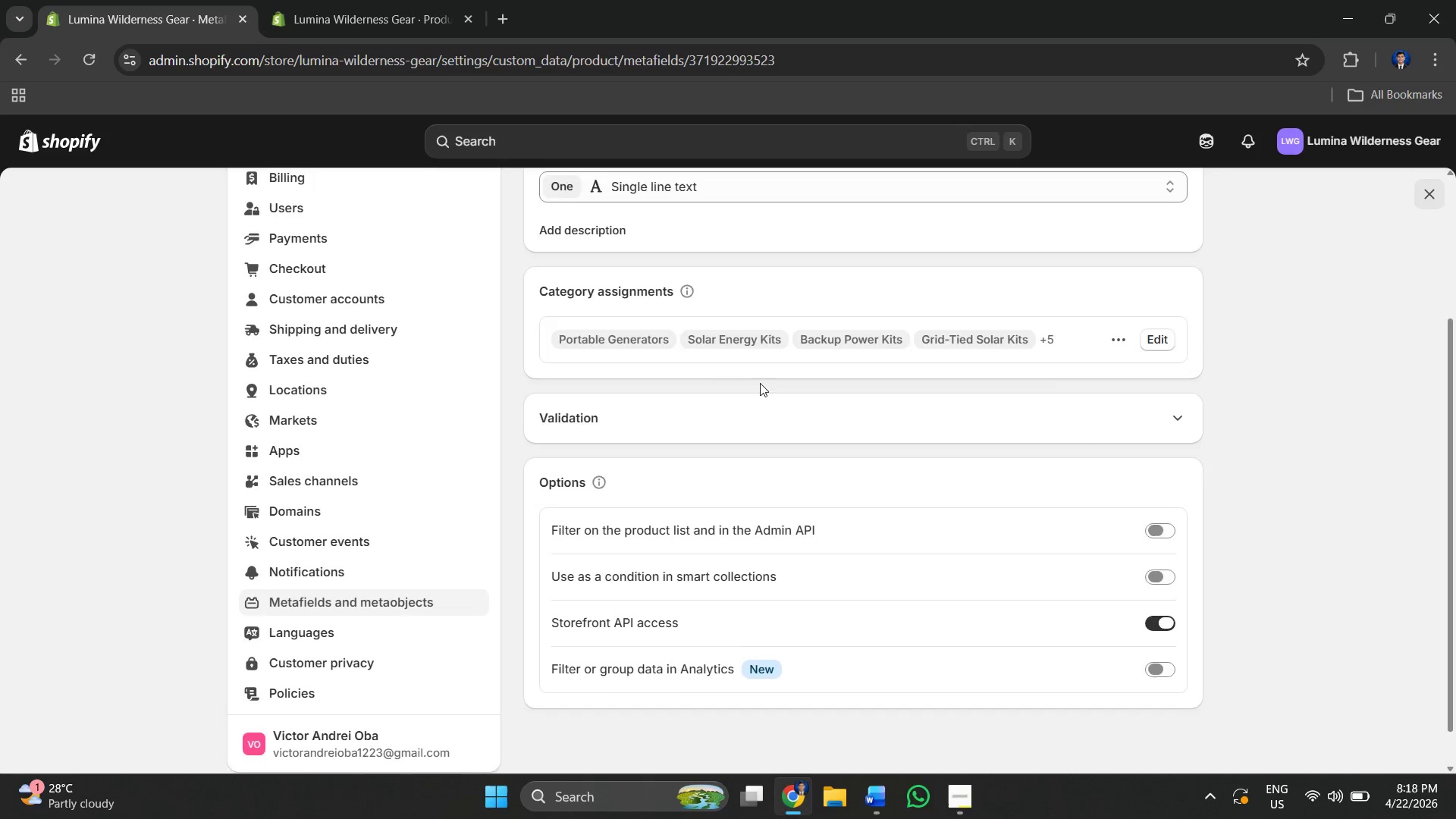 
scroll: coordinate [711, 377], scroll_direction: up, amount: 4.0
 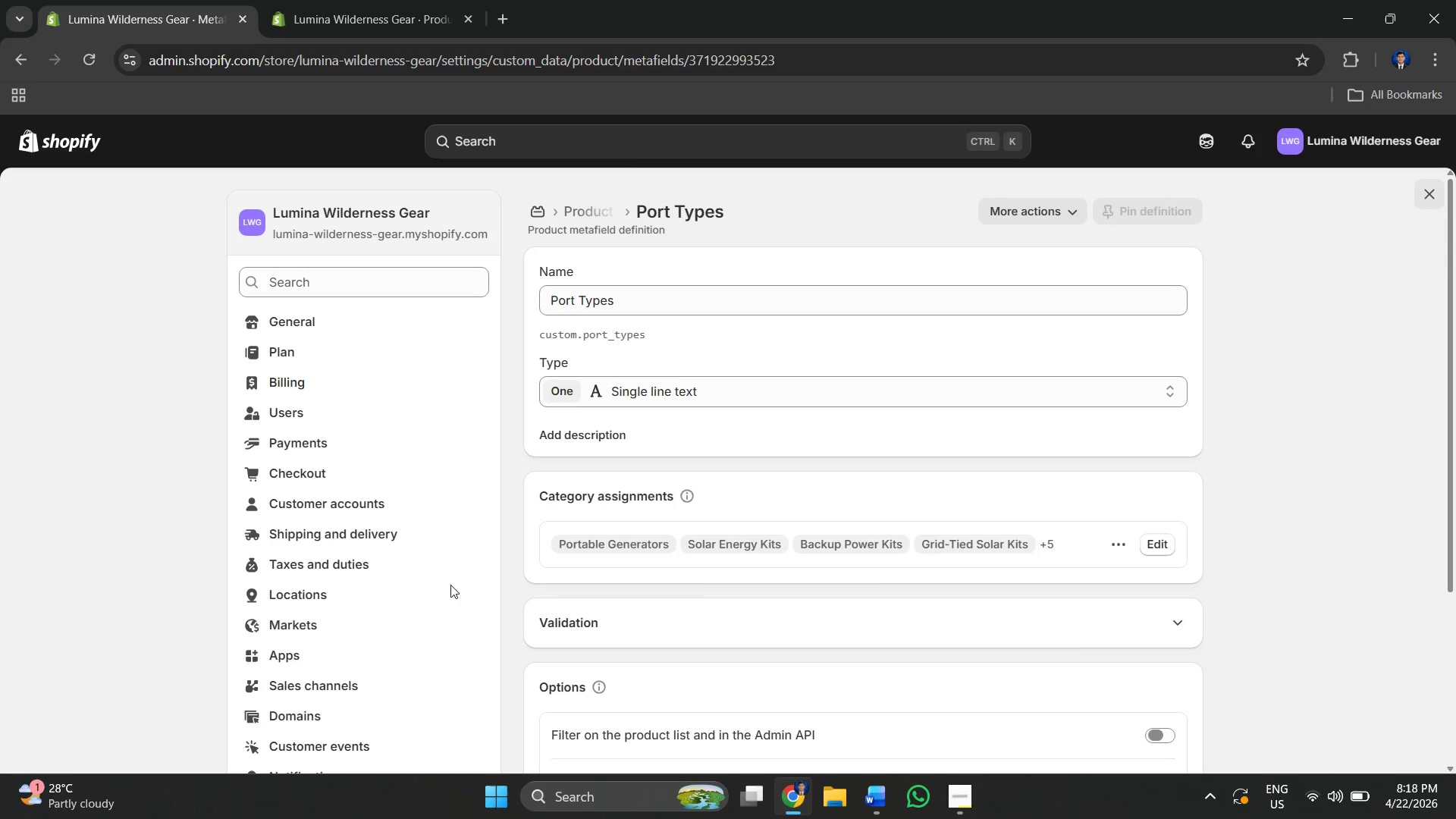 
scroll: coordinate [441, 661], scroll_direction: down, amount: 3.0
 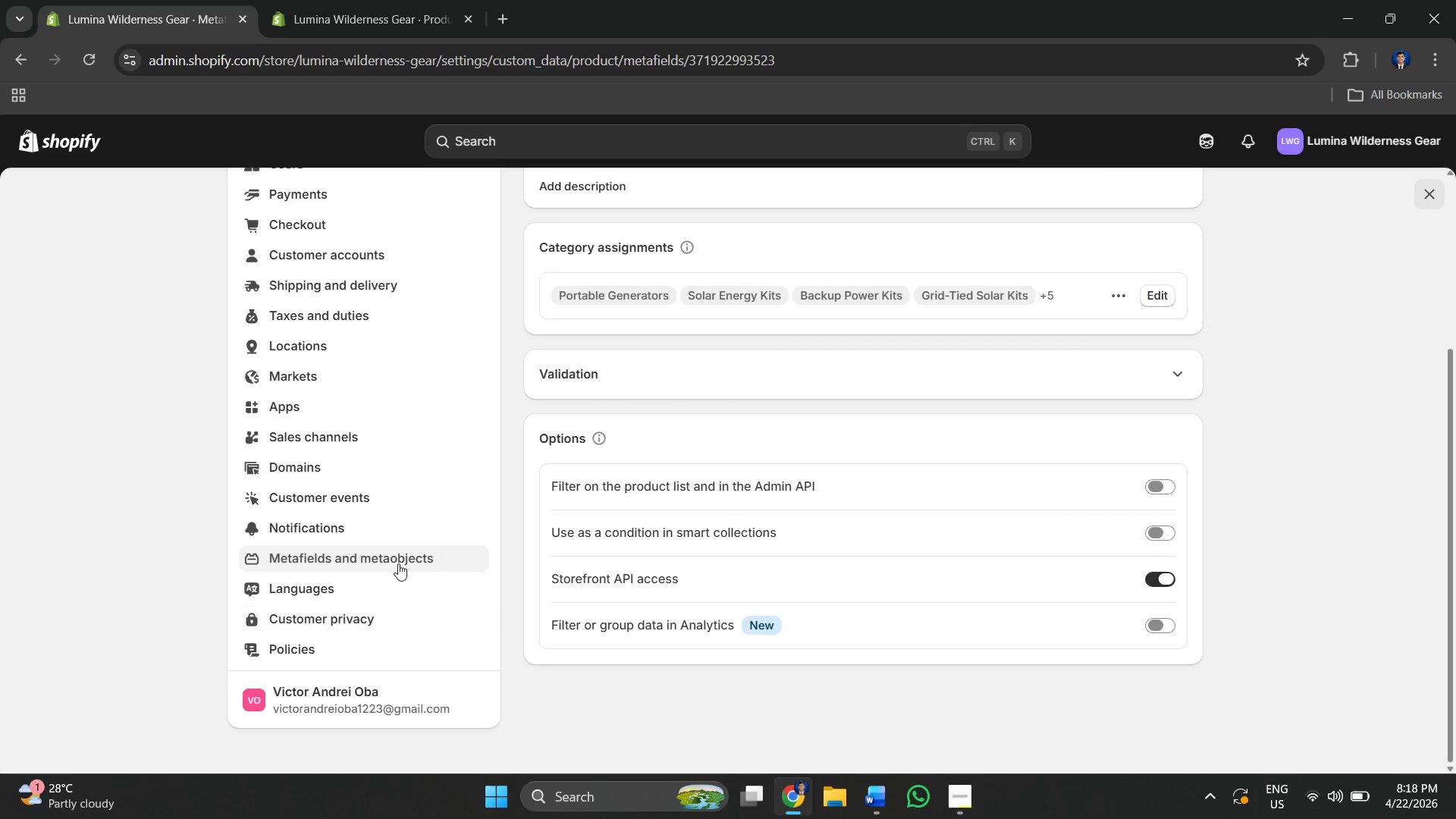 
left_click([396, 559])
 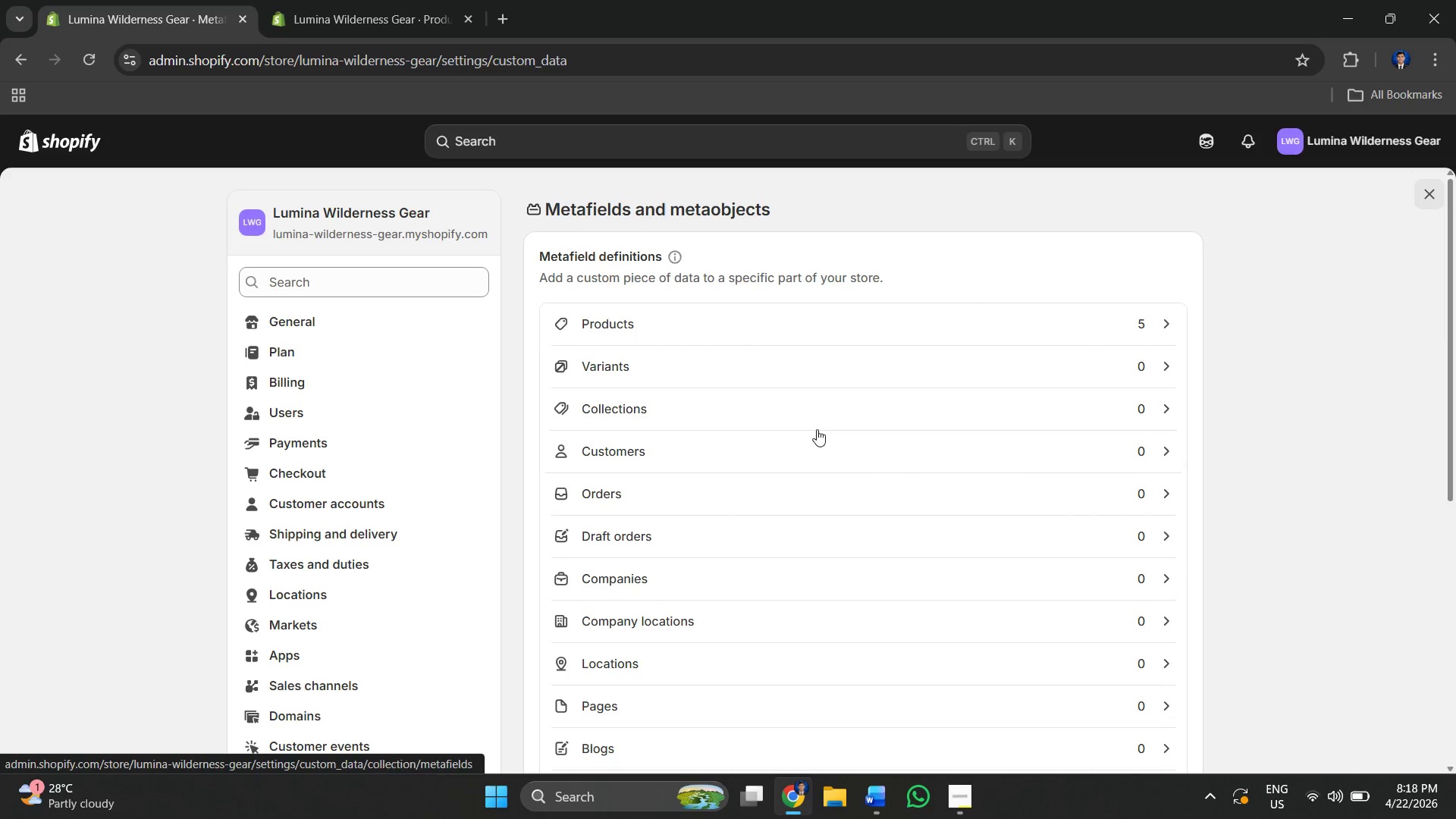 
left_click([828, 333])
 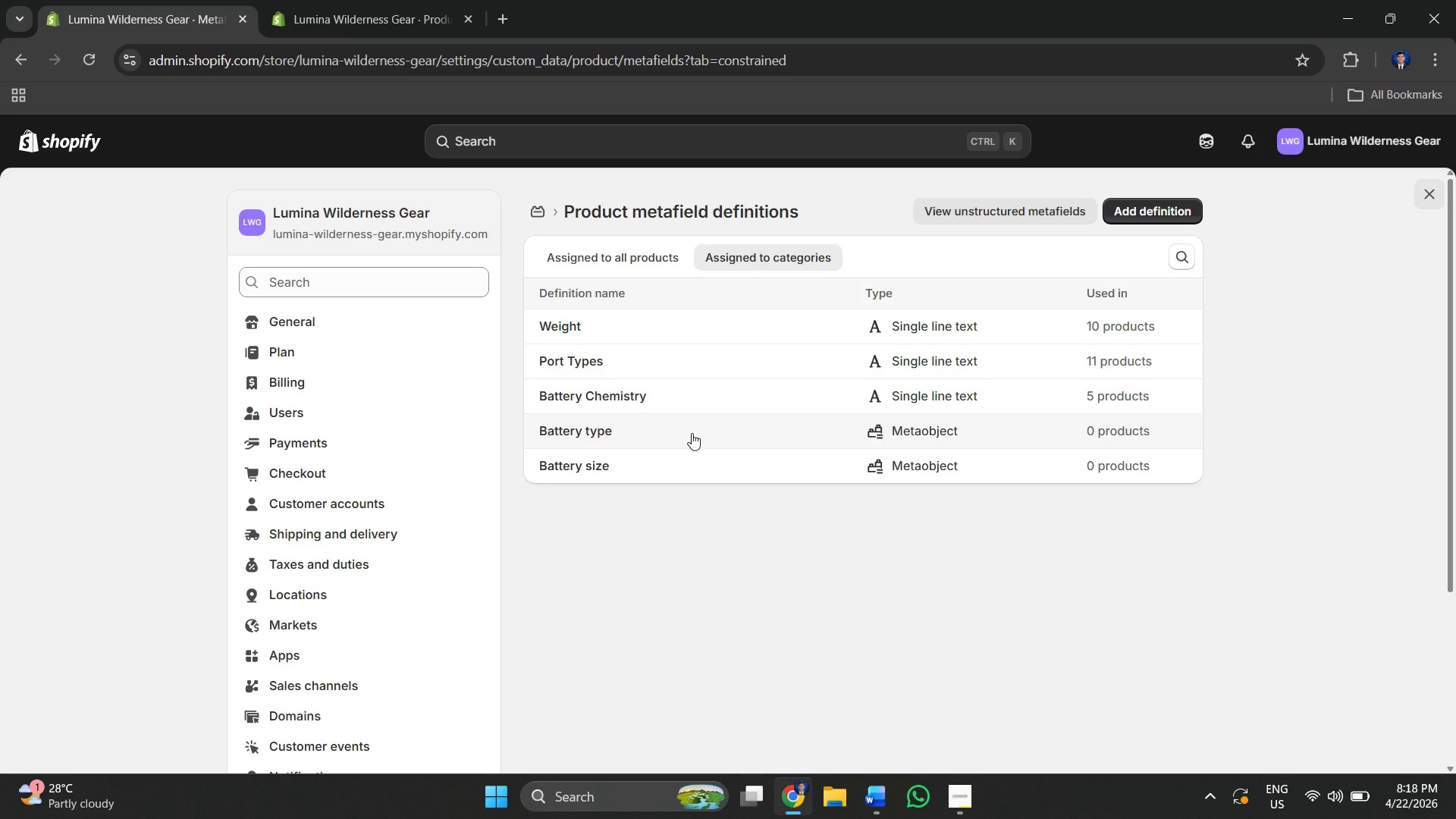 
right_click([685, 428])
 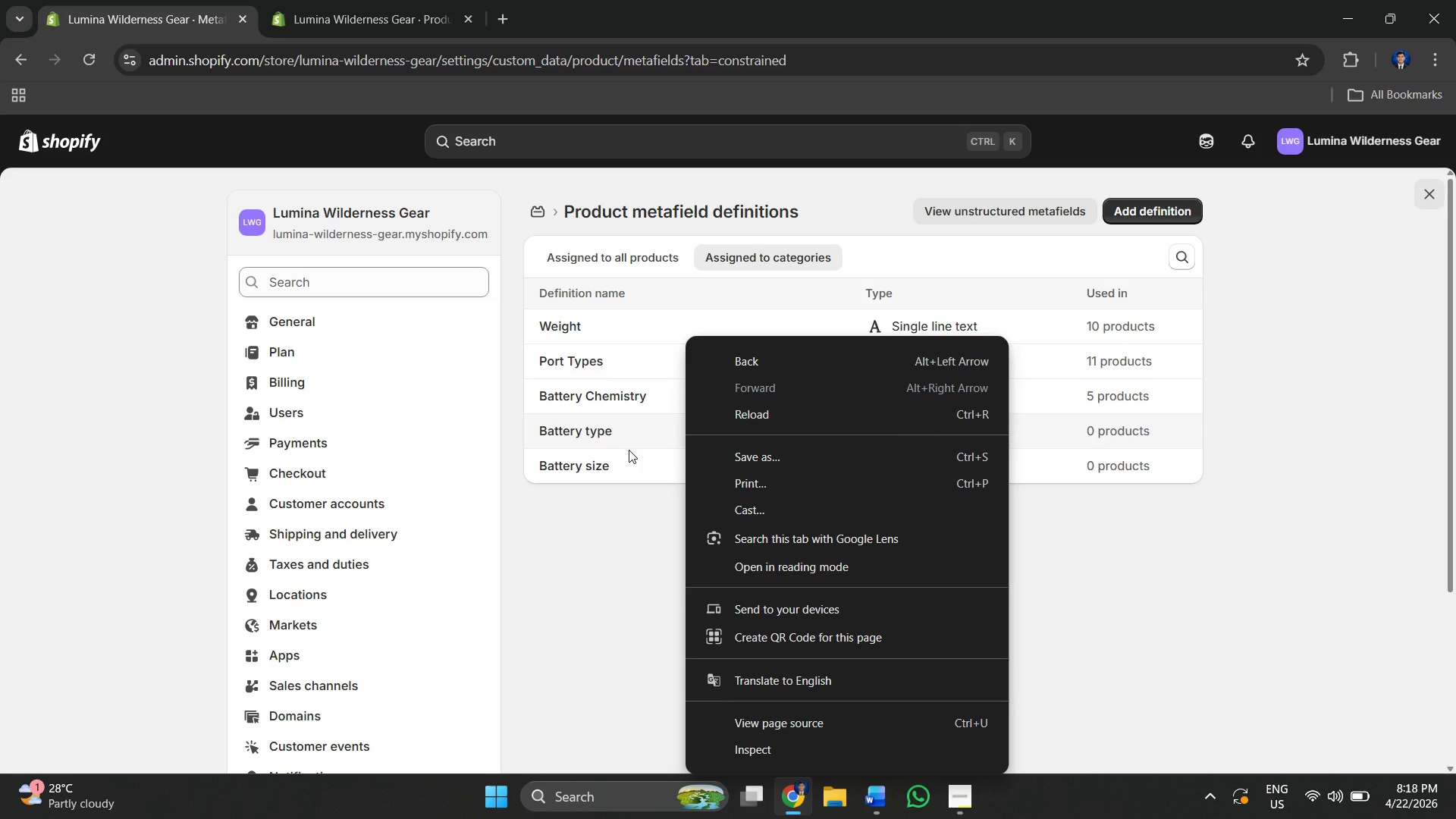 
left_click([622, 479])
 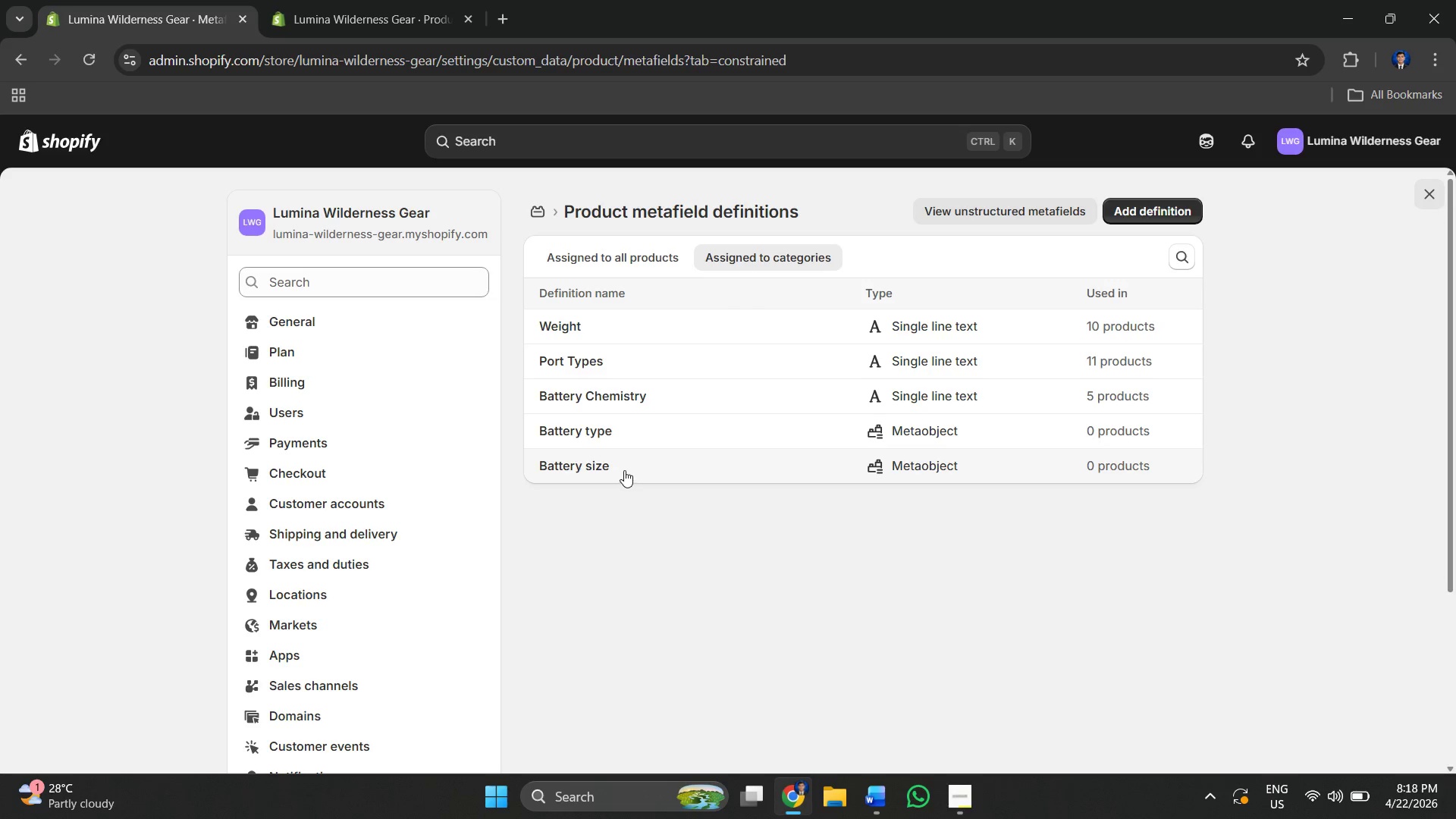 
left_click([624, 470])
 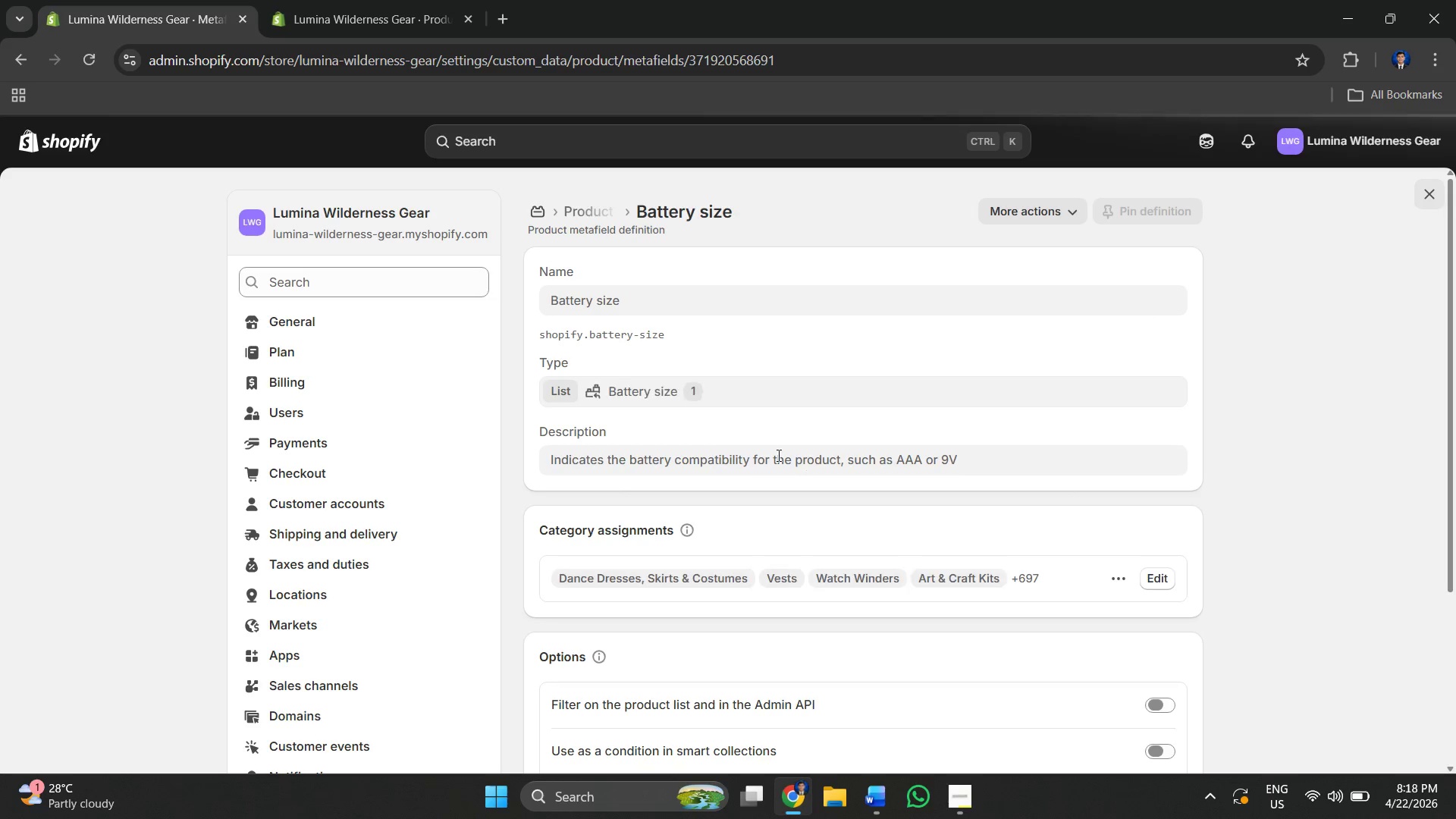 
scroll: coordinate [755, 448], scroll_direction: down, amount: 4.0
 